 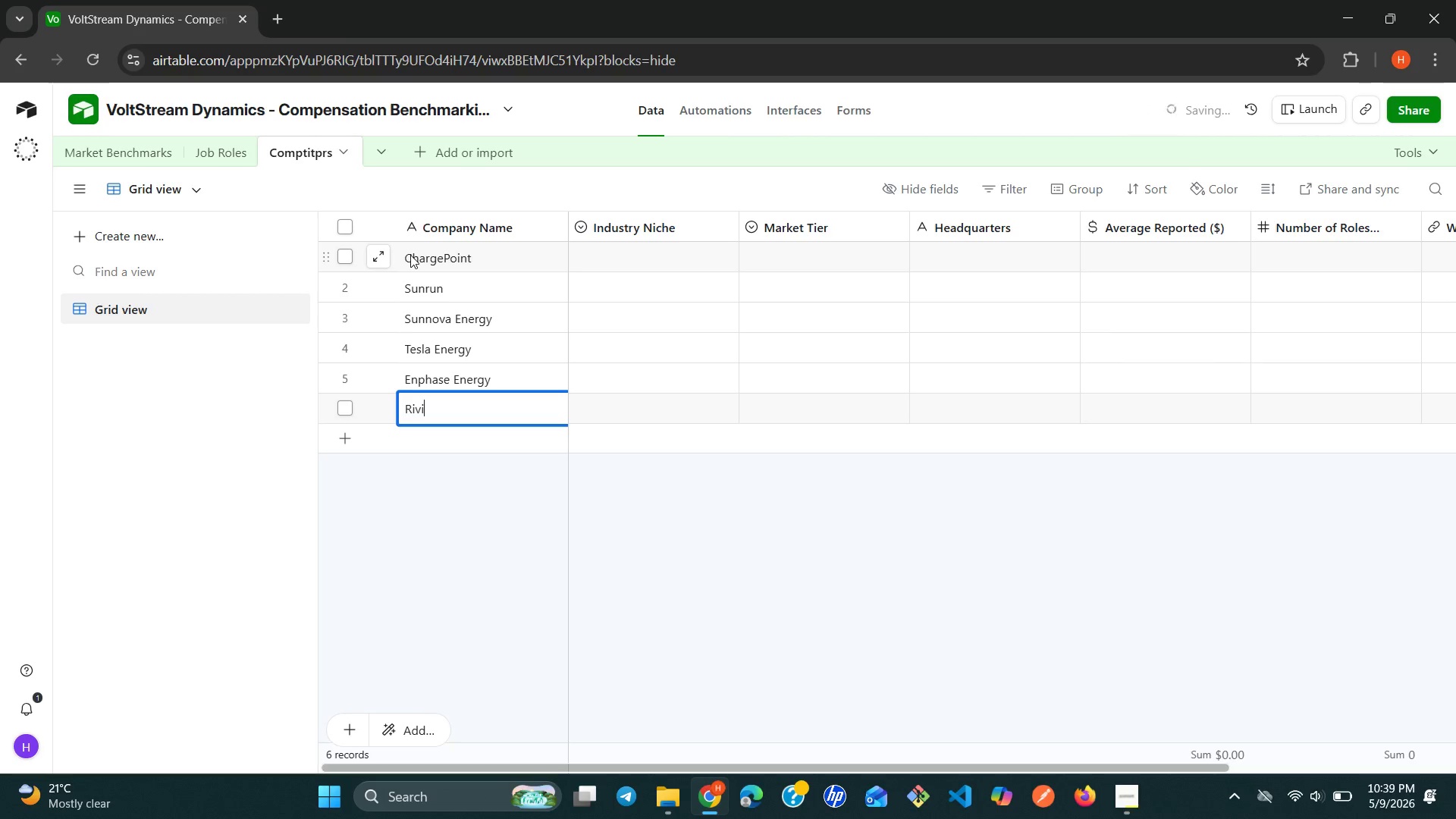 
hold_key(key=ShiftLeft, duration=0.59)
 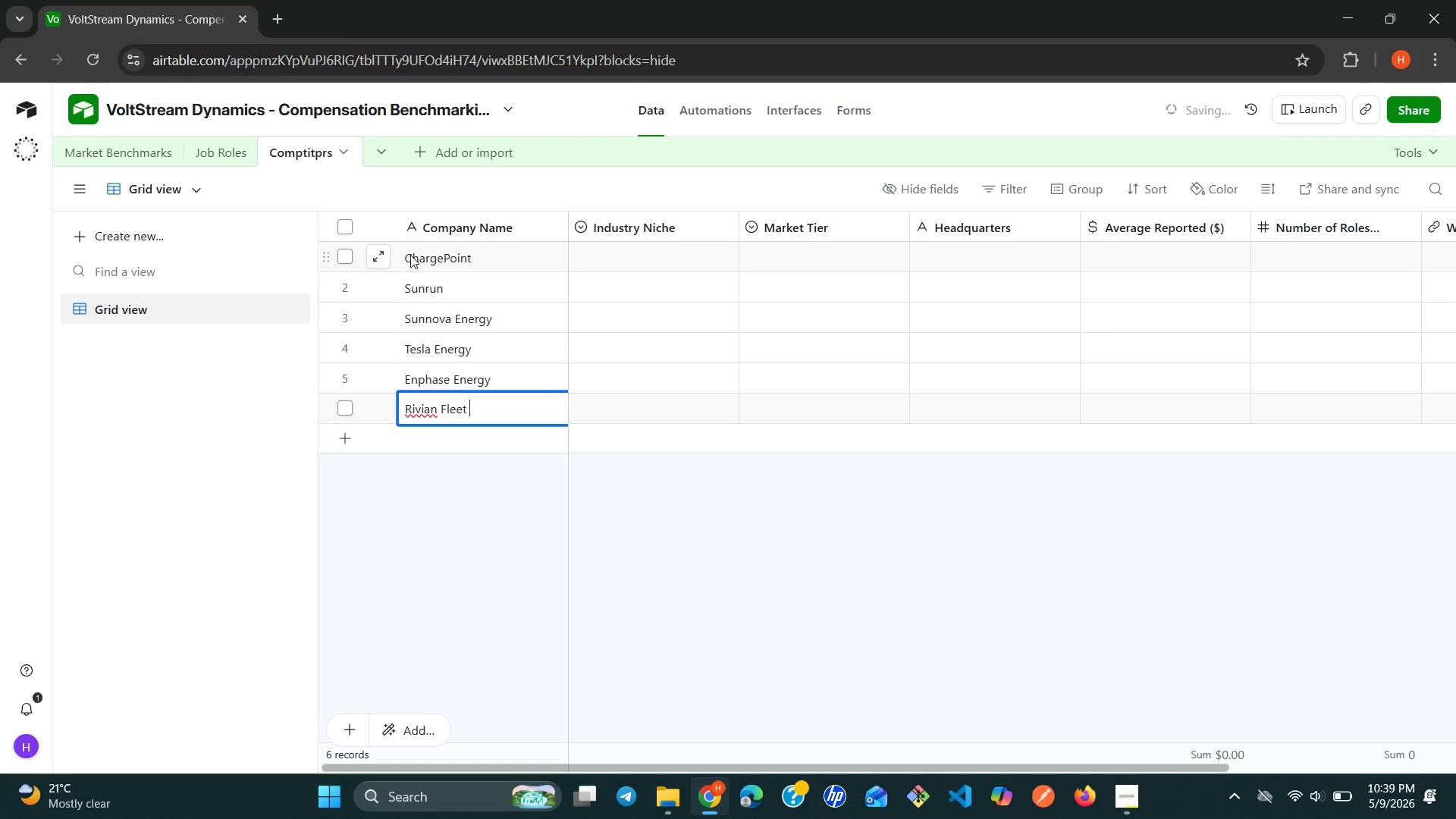 
wait(11.34)
 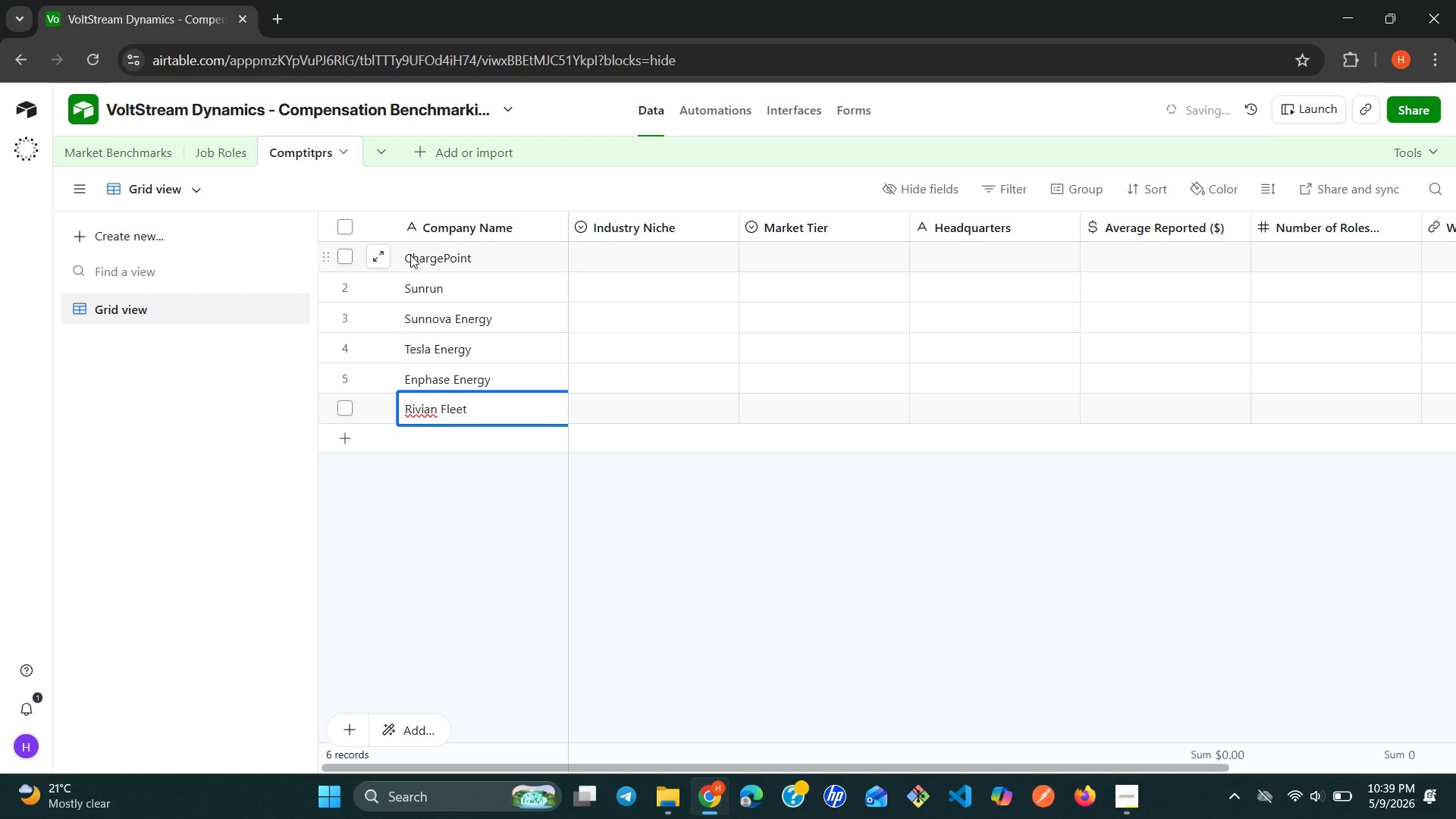 
type(Service)
 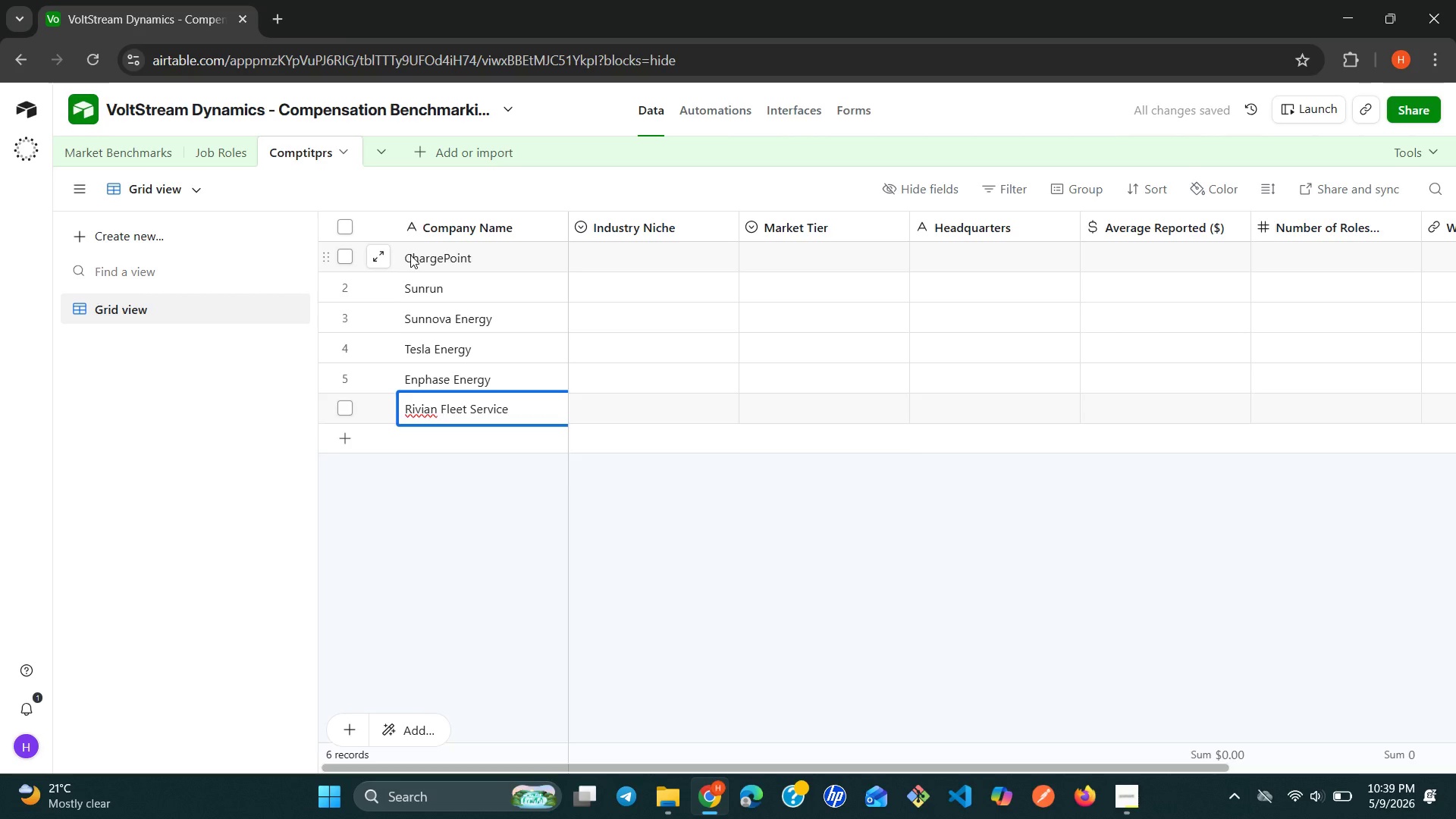 
key(Shift+Enter)
 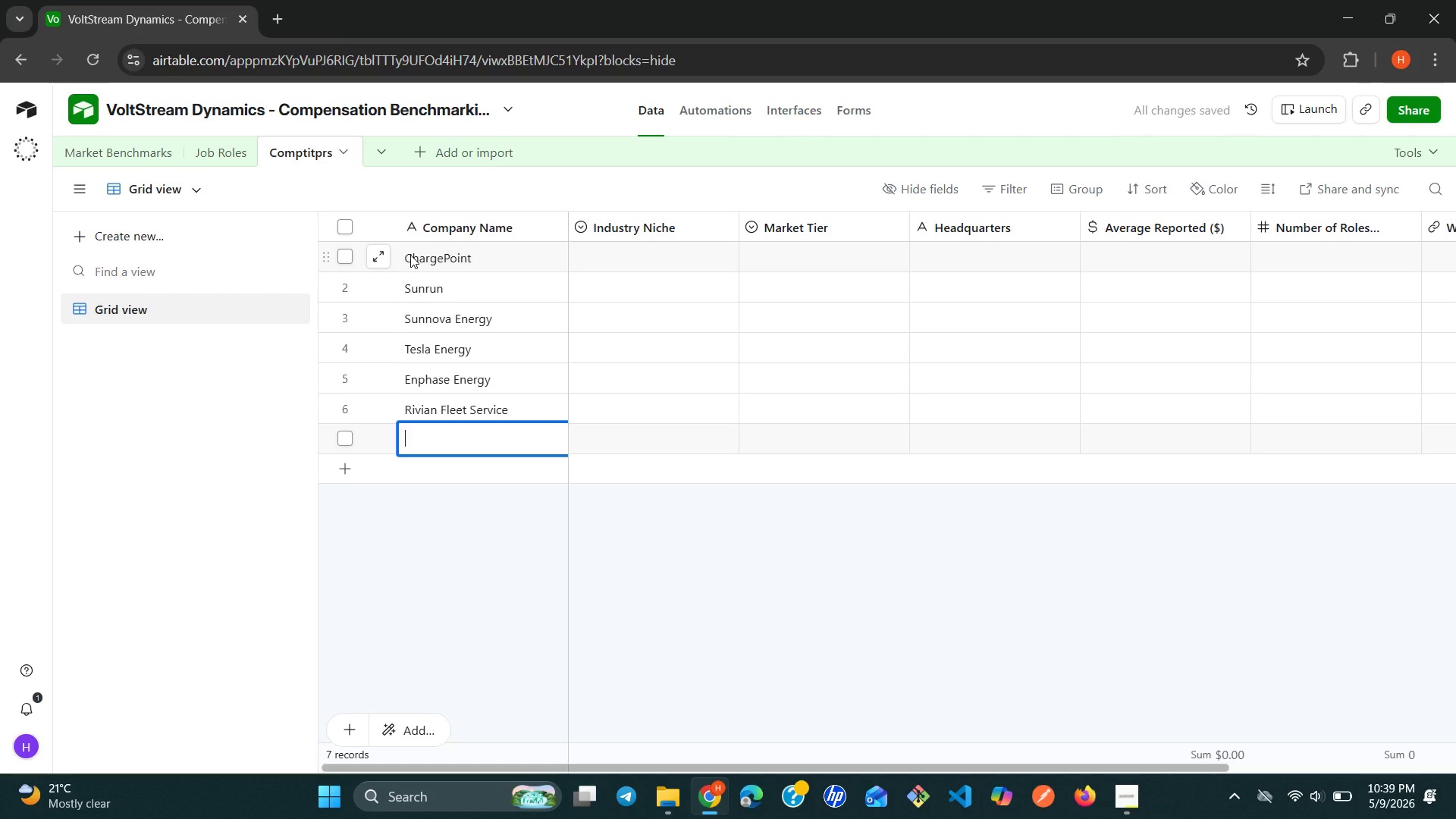 
wait(9.52)
 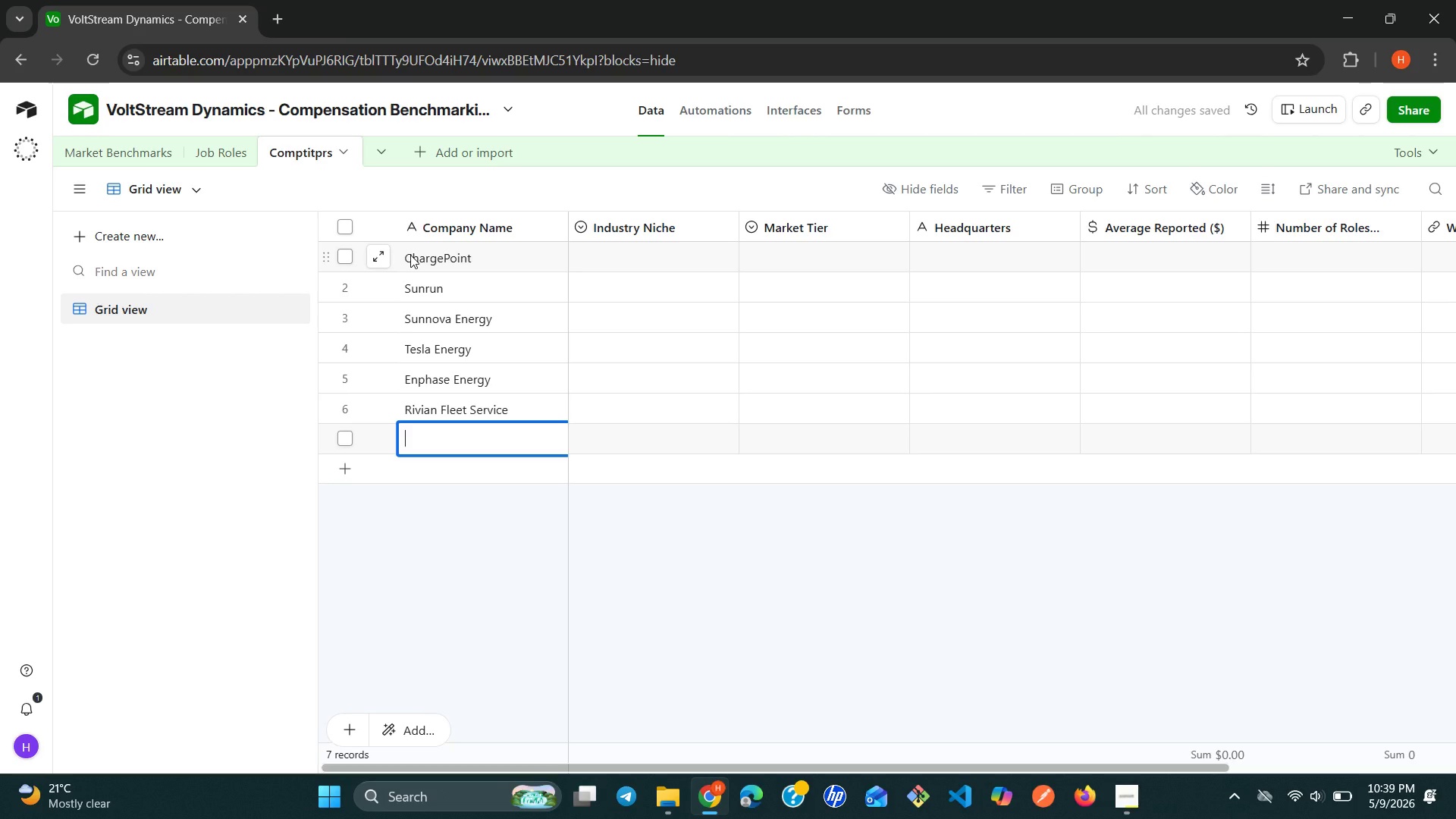 
type(Vivint Solar)
 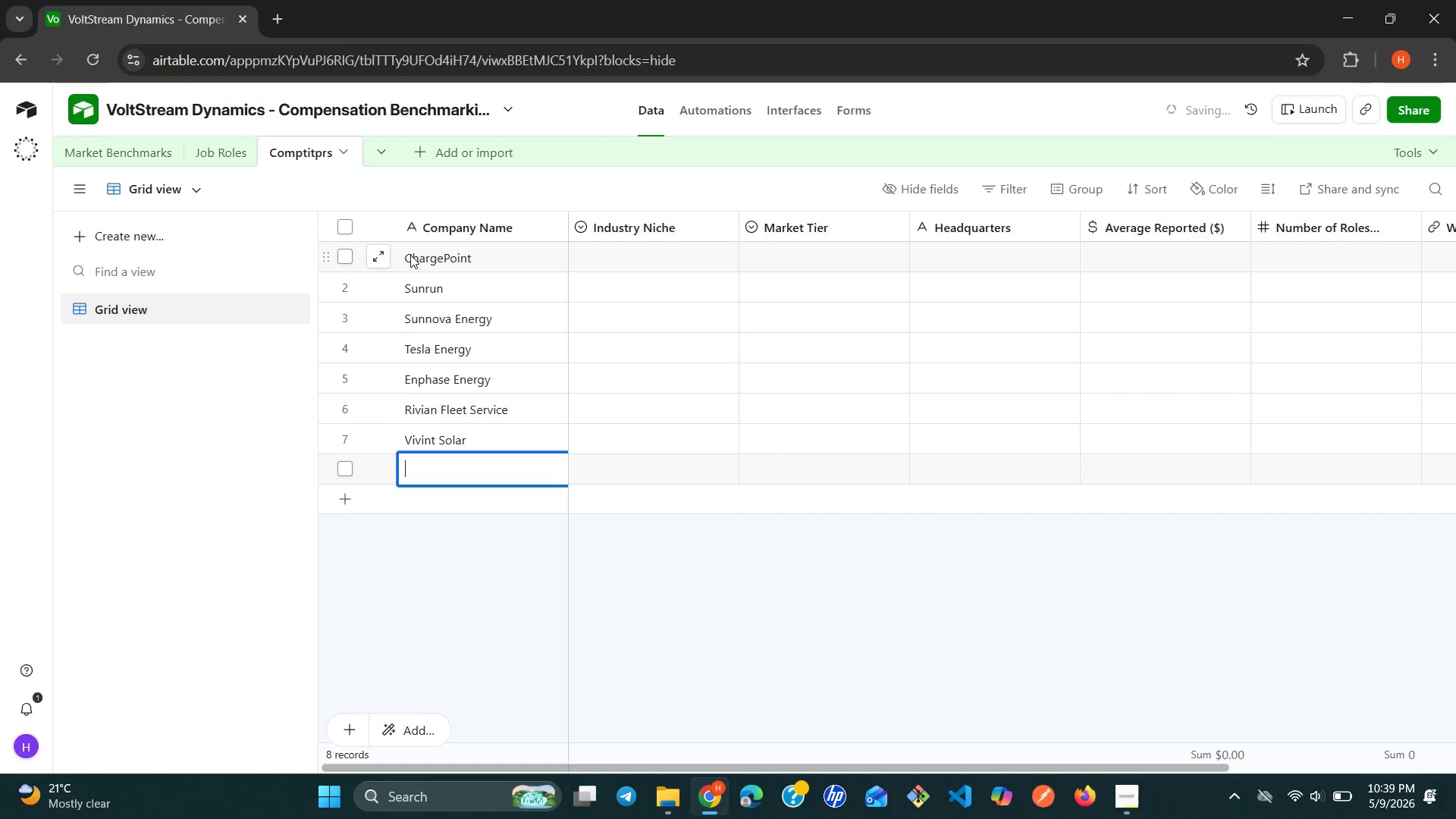 
 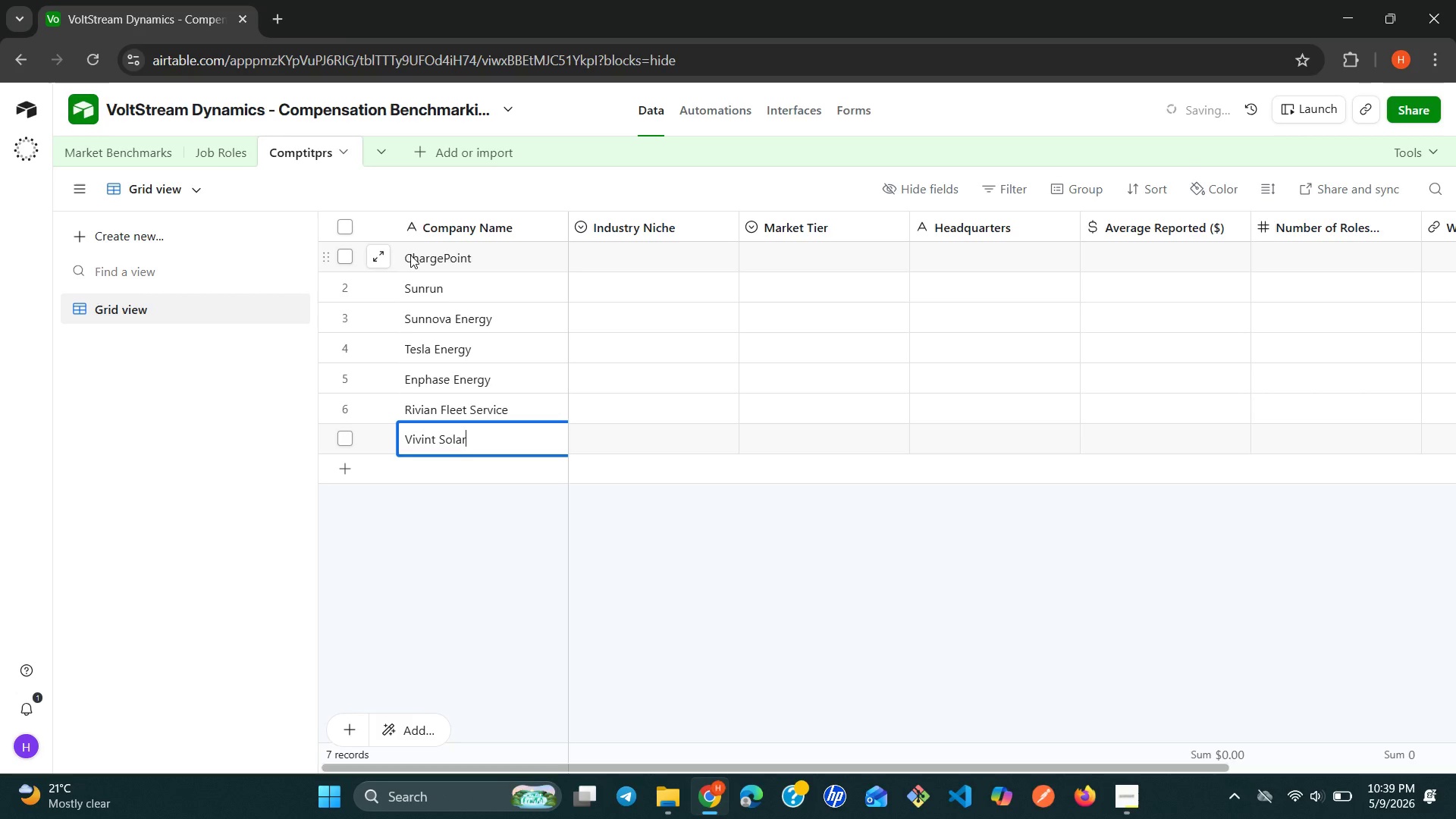 
key(Shift+Enter)
 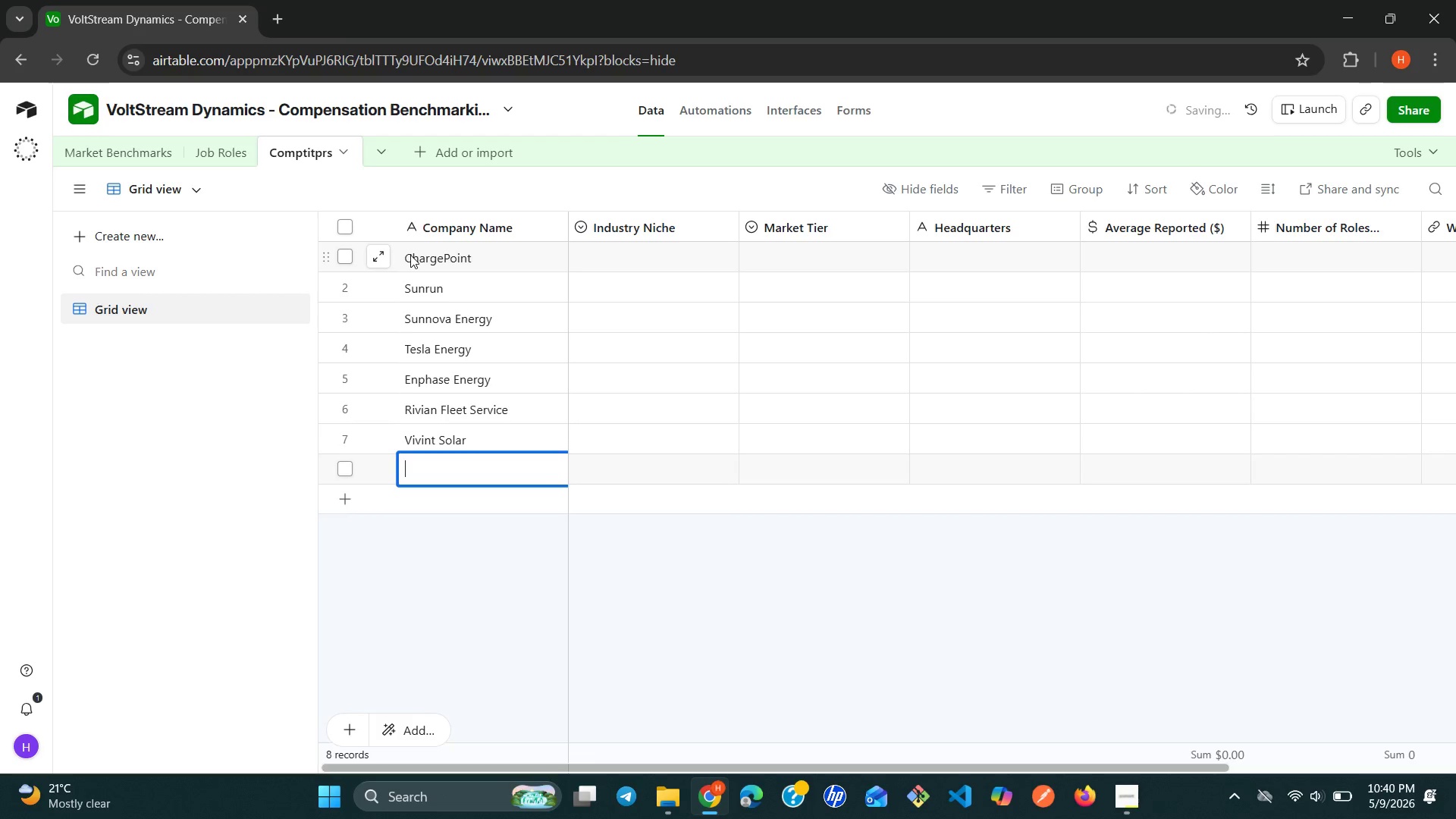 
type(Fluence)
 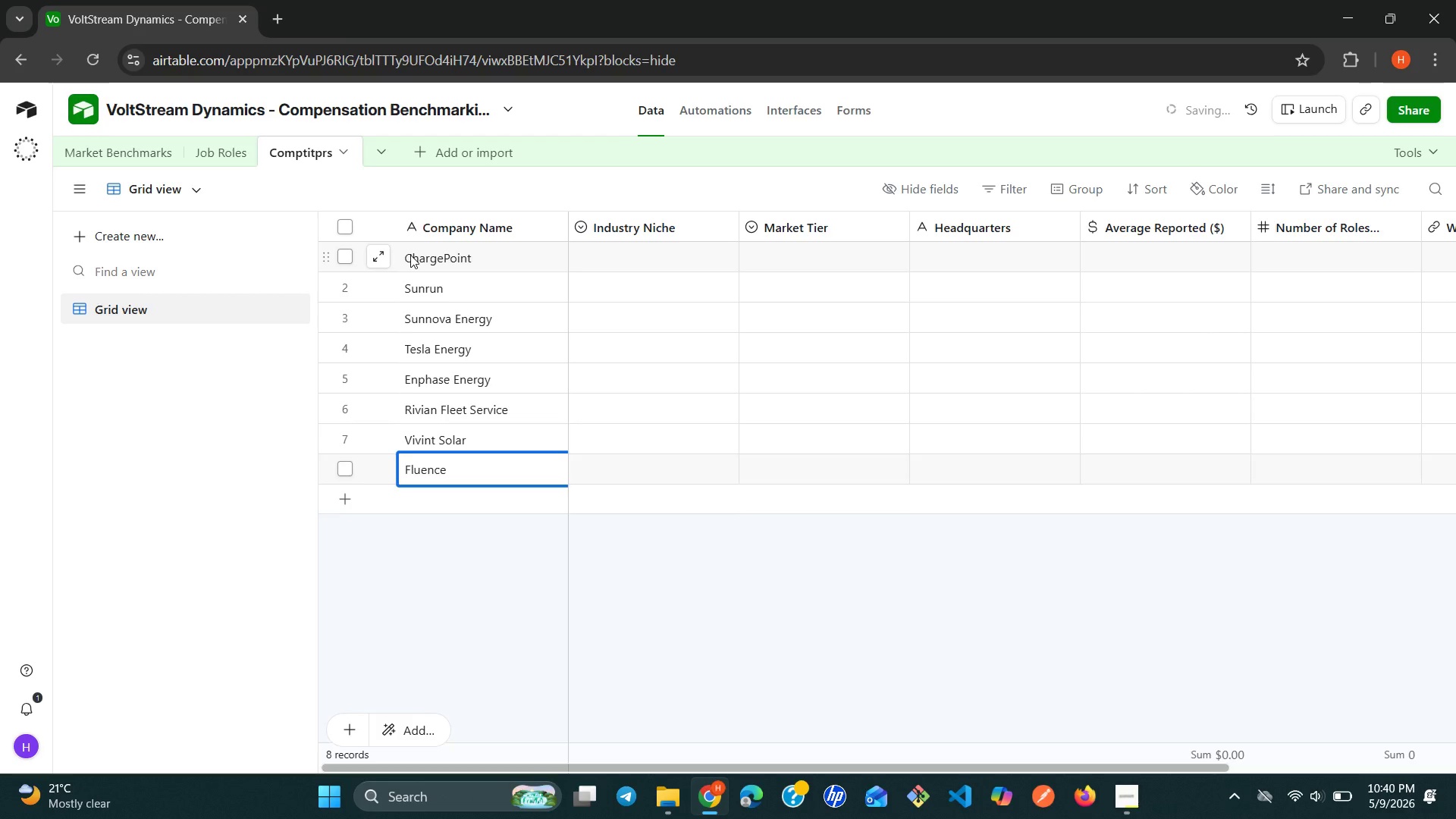 
key(Shift+Enter)
 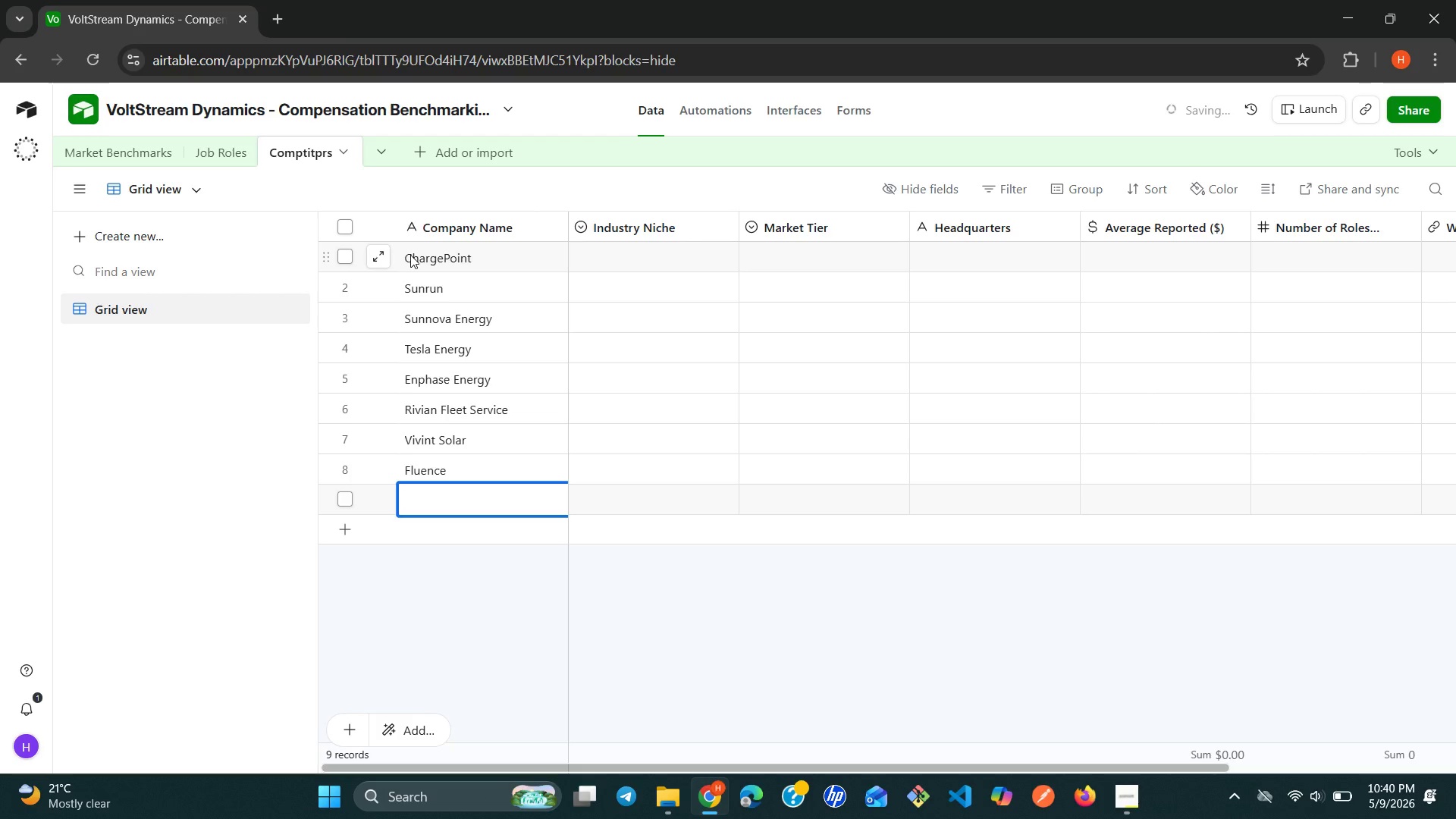 
type(SunPower)
 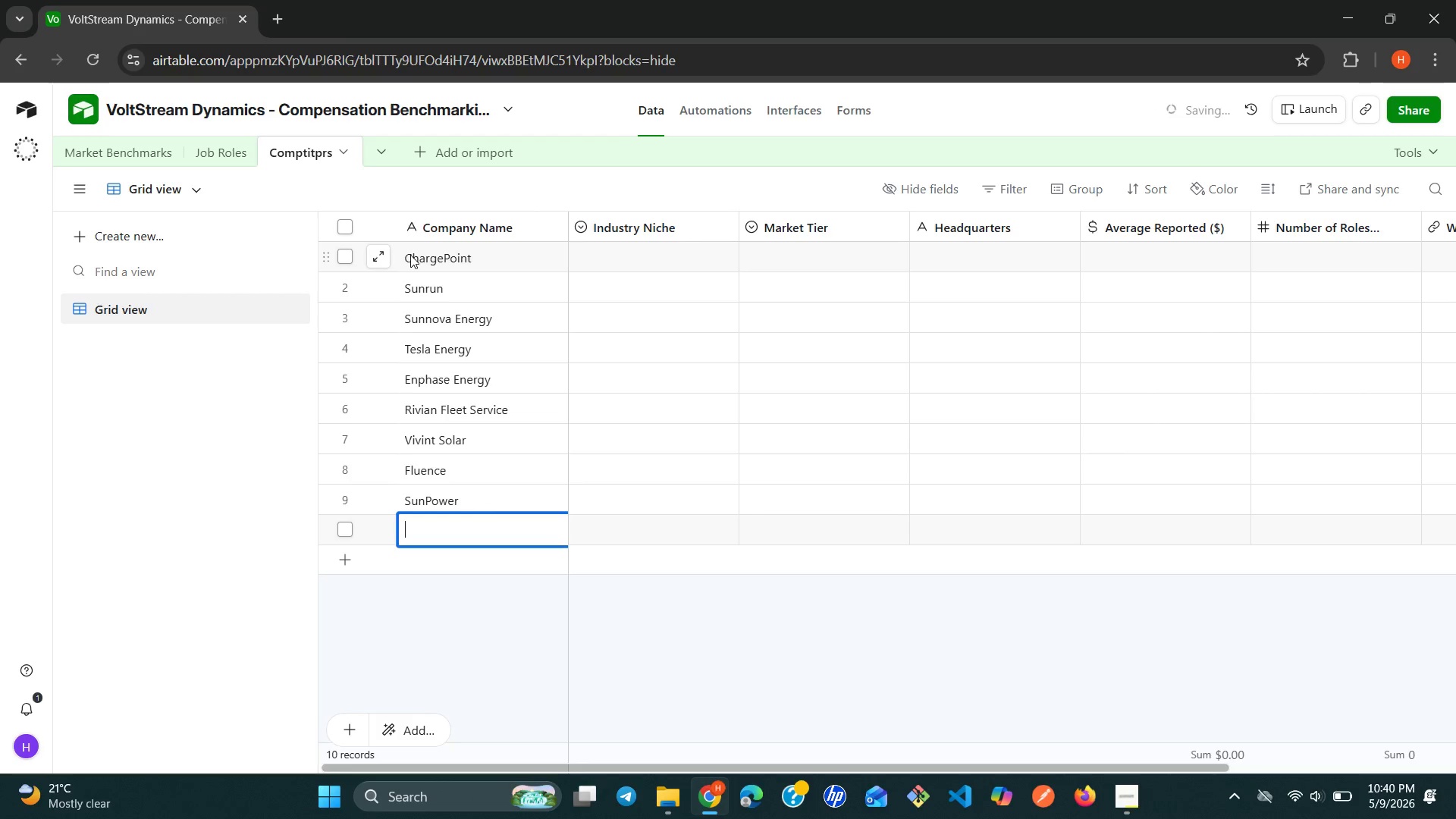 
 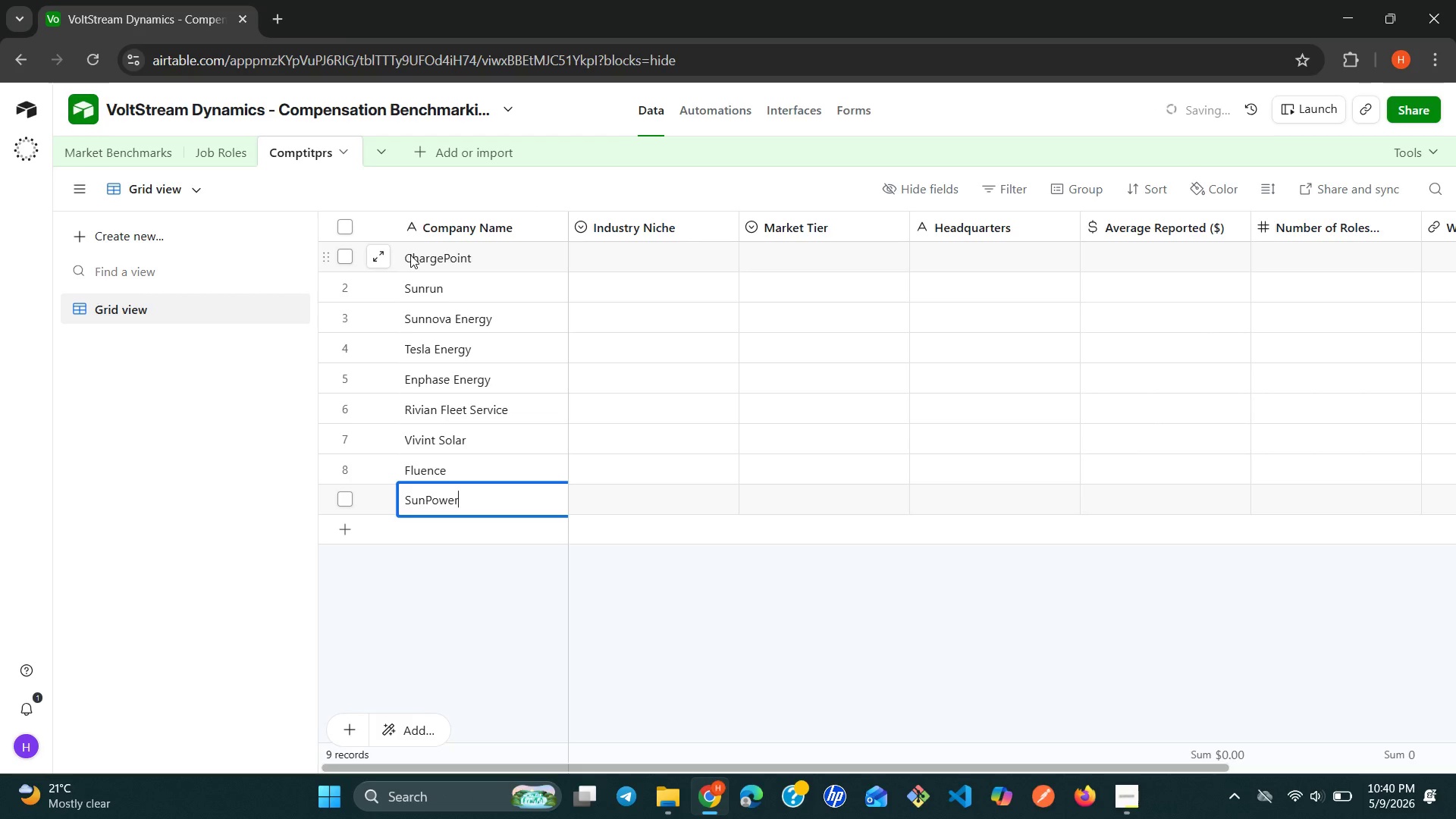 
key(Shift+Enter)
 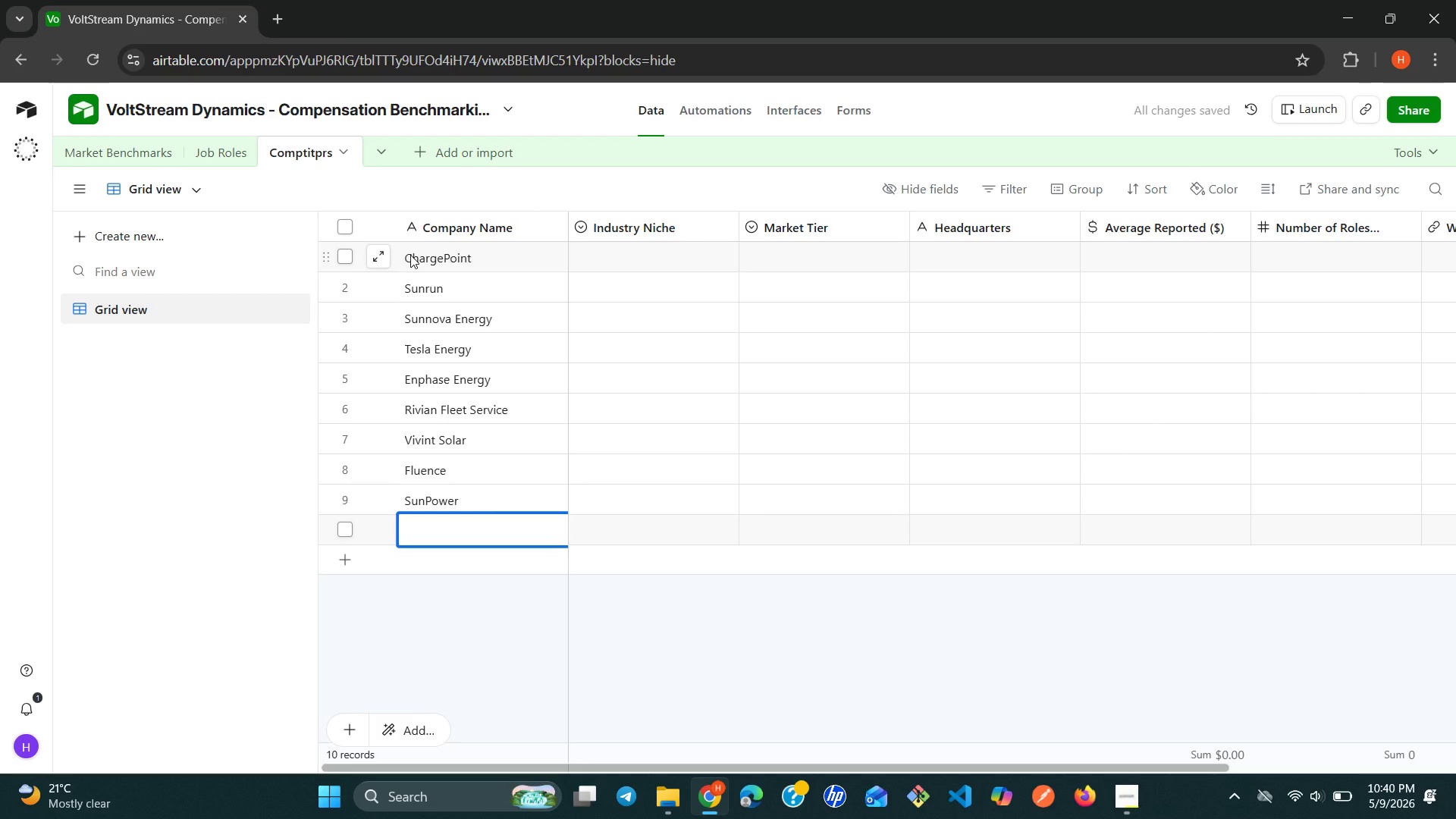 
wait(5.53)
 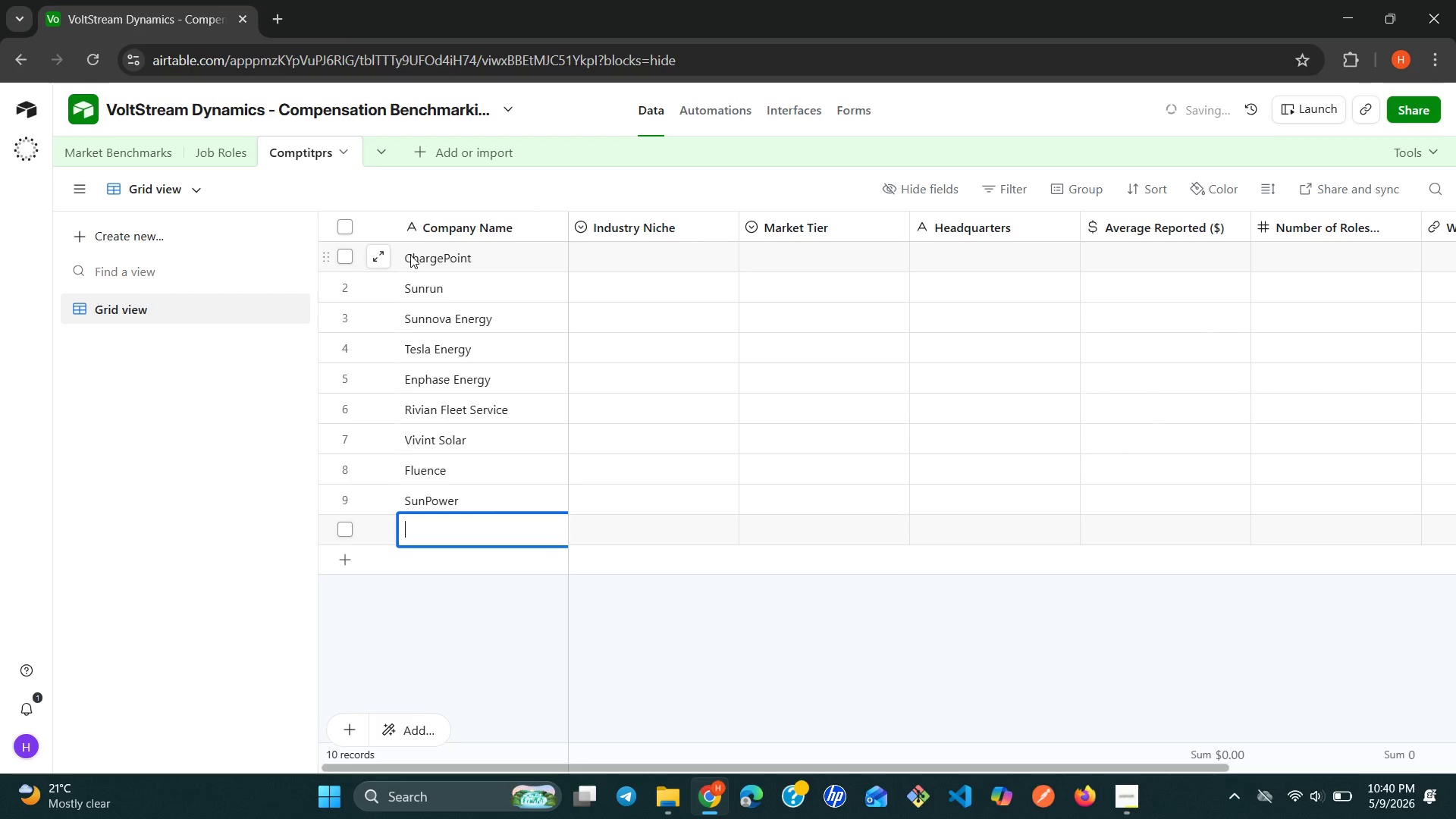 
type(Lumo)
key(Backspace)
type(ina Solar )
 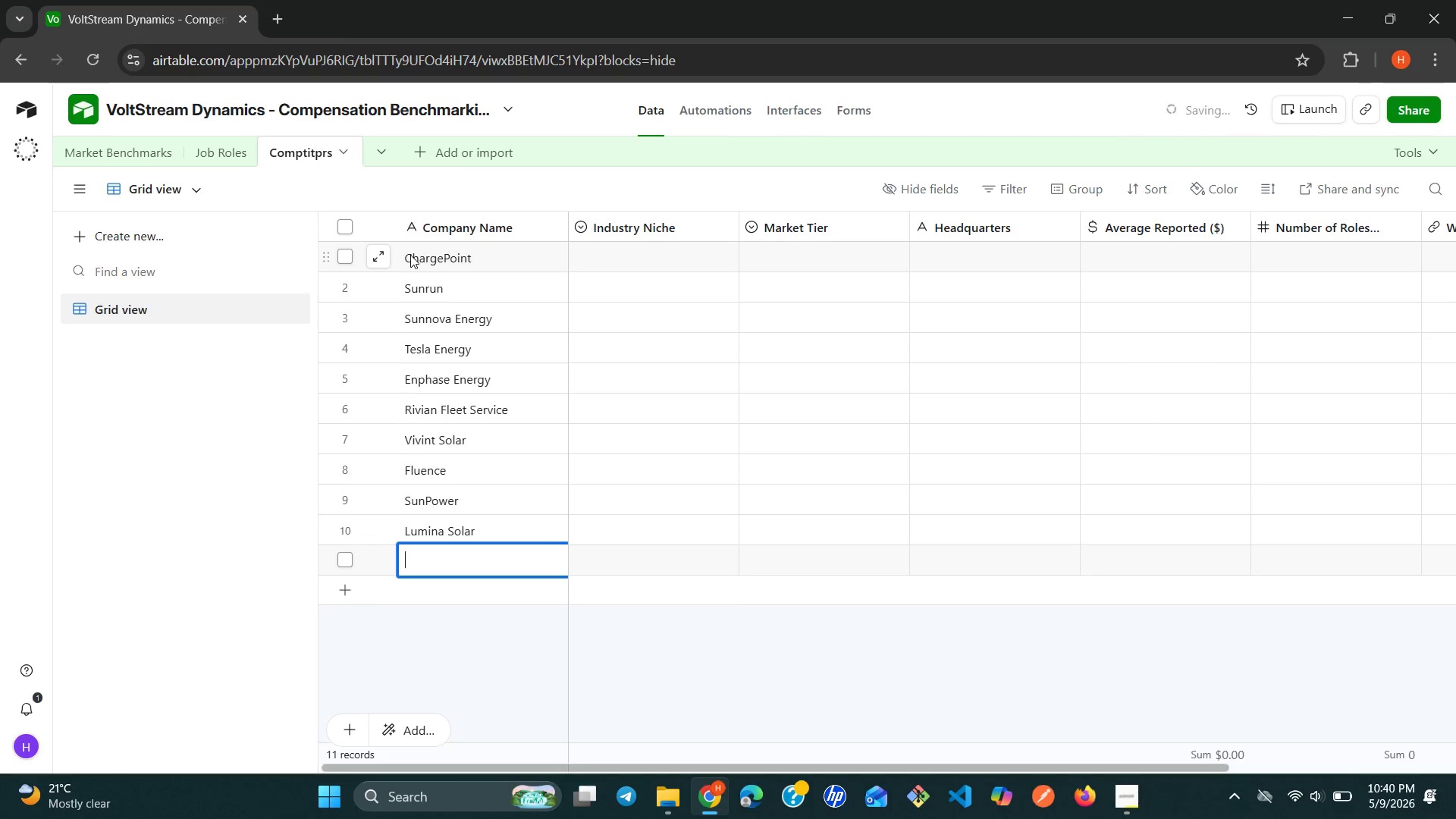 
 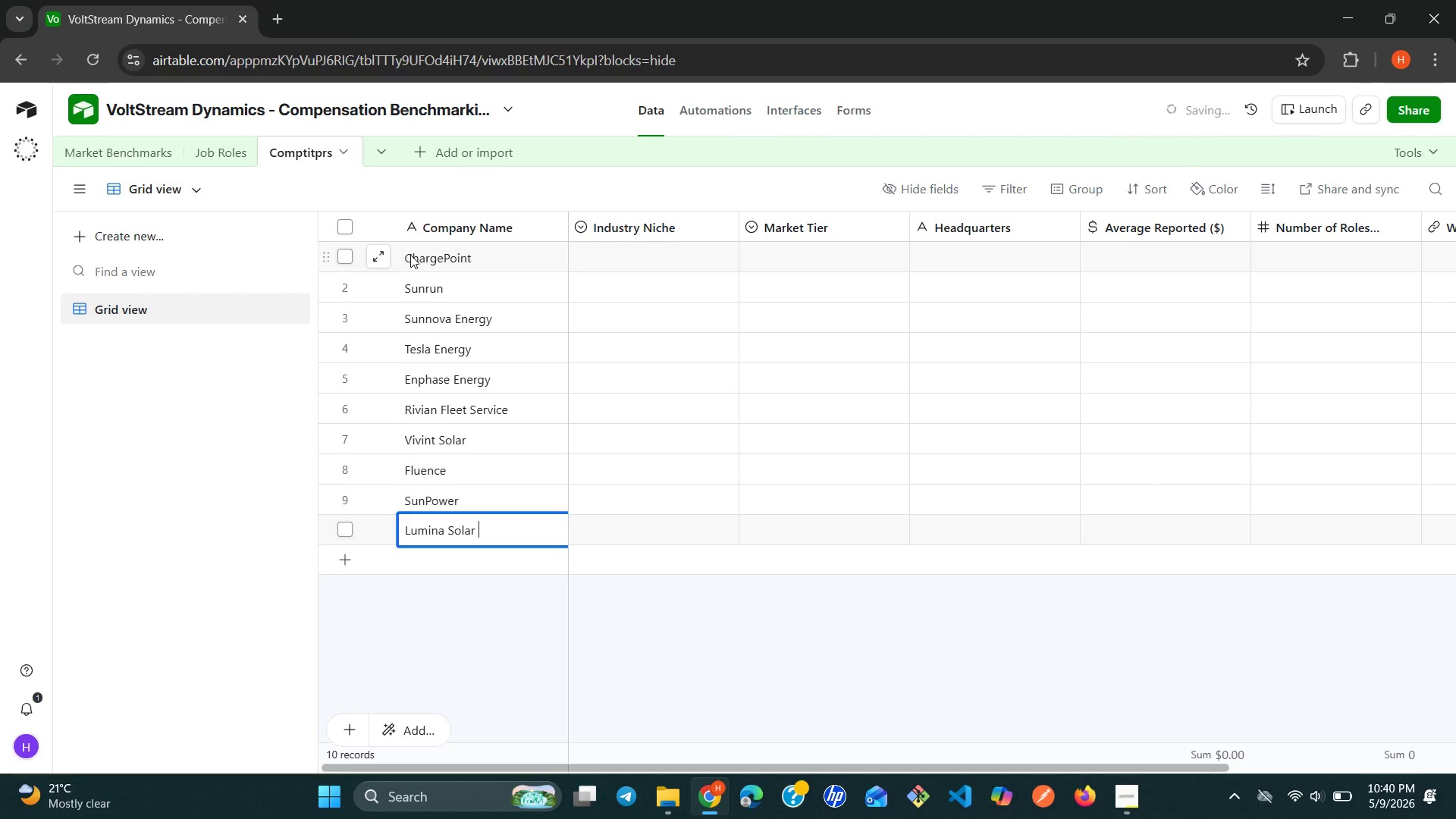 
key(Shift+Enter)
 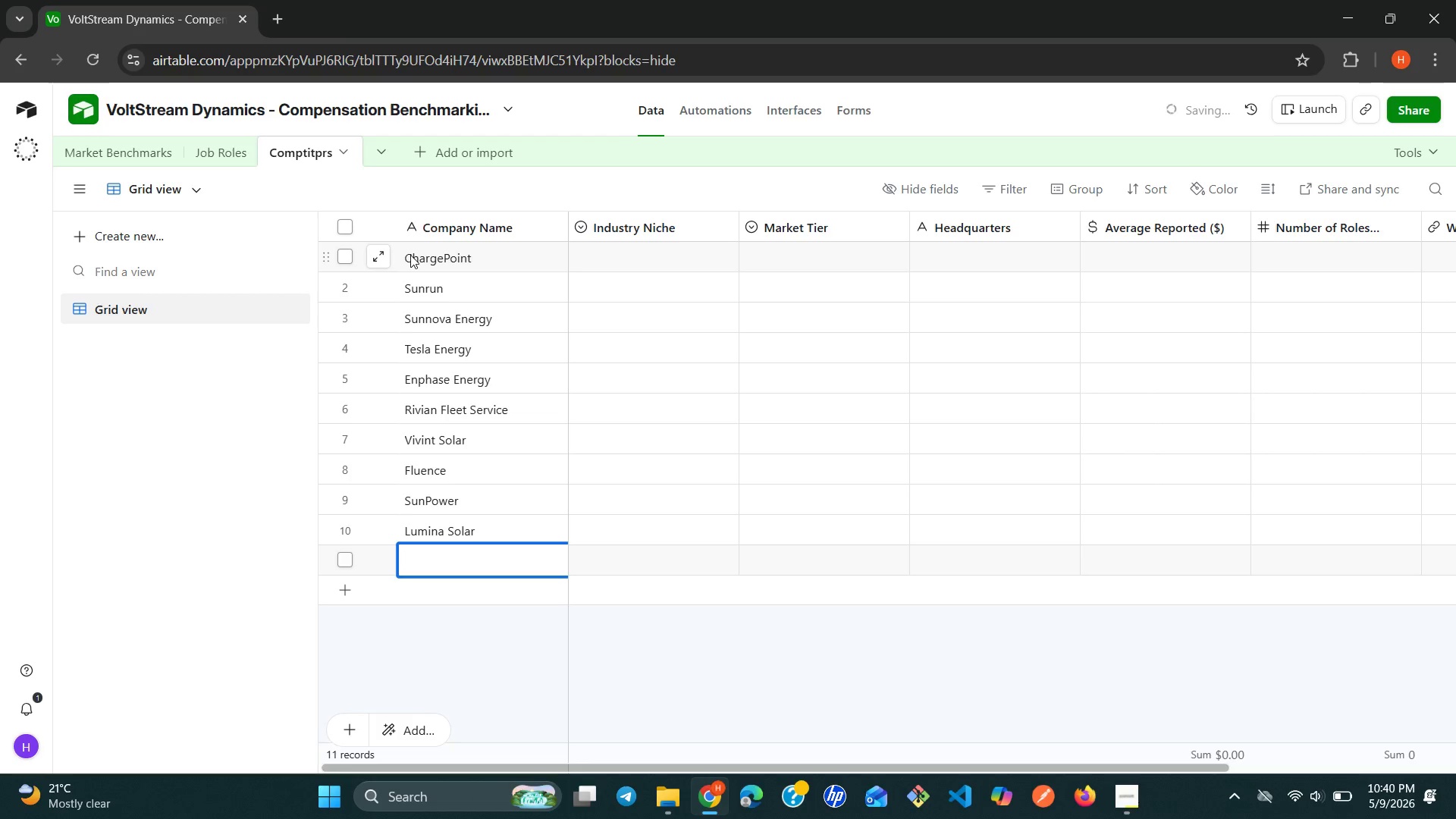 
type(Blink Charging)
 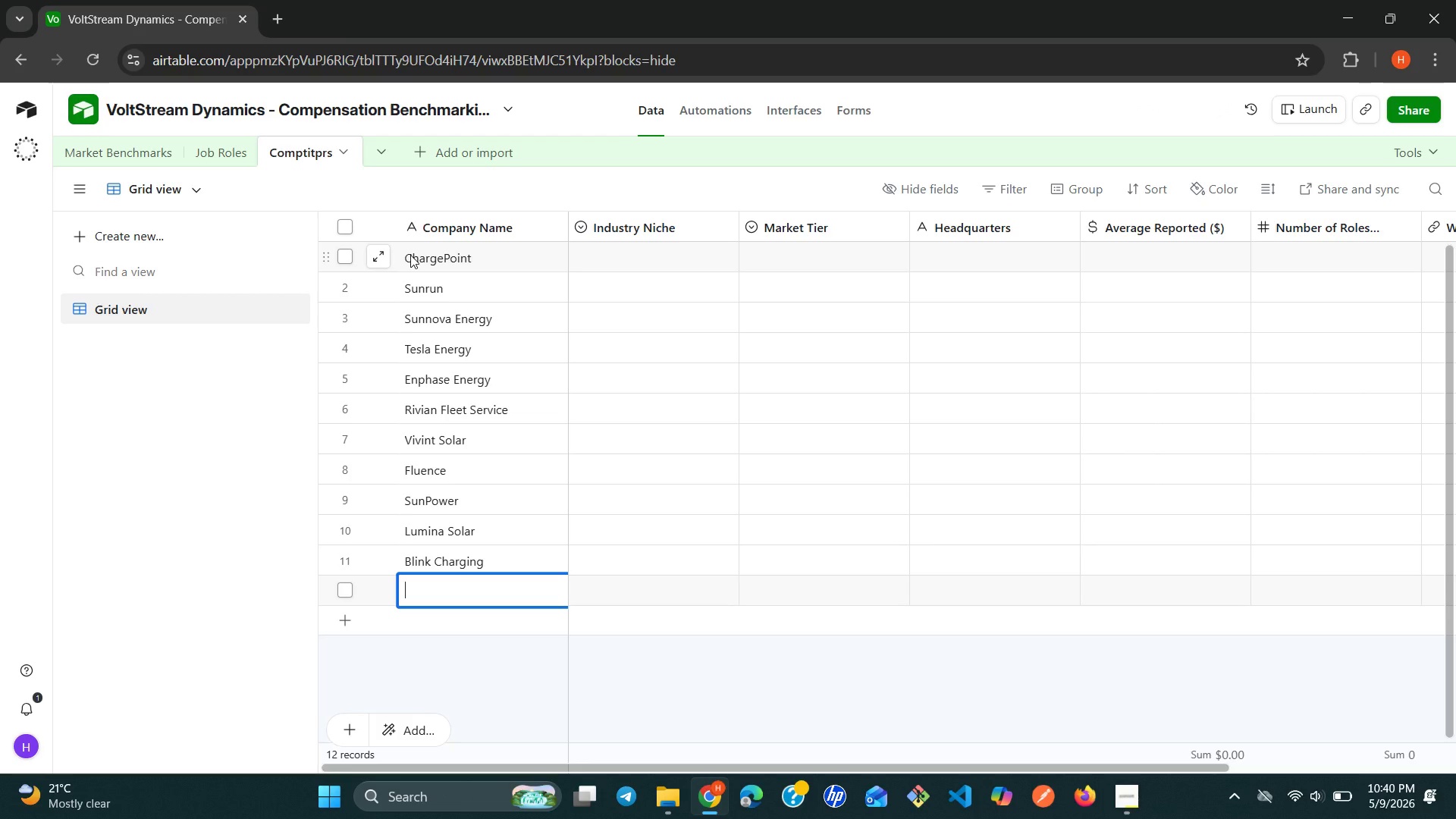 
 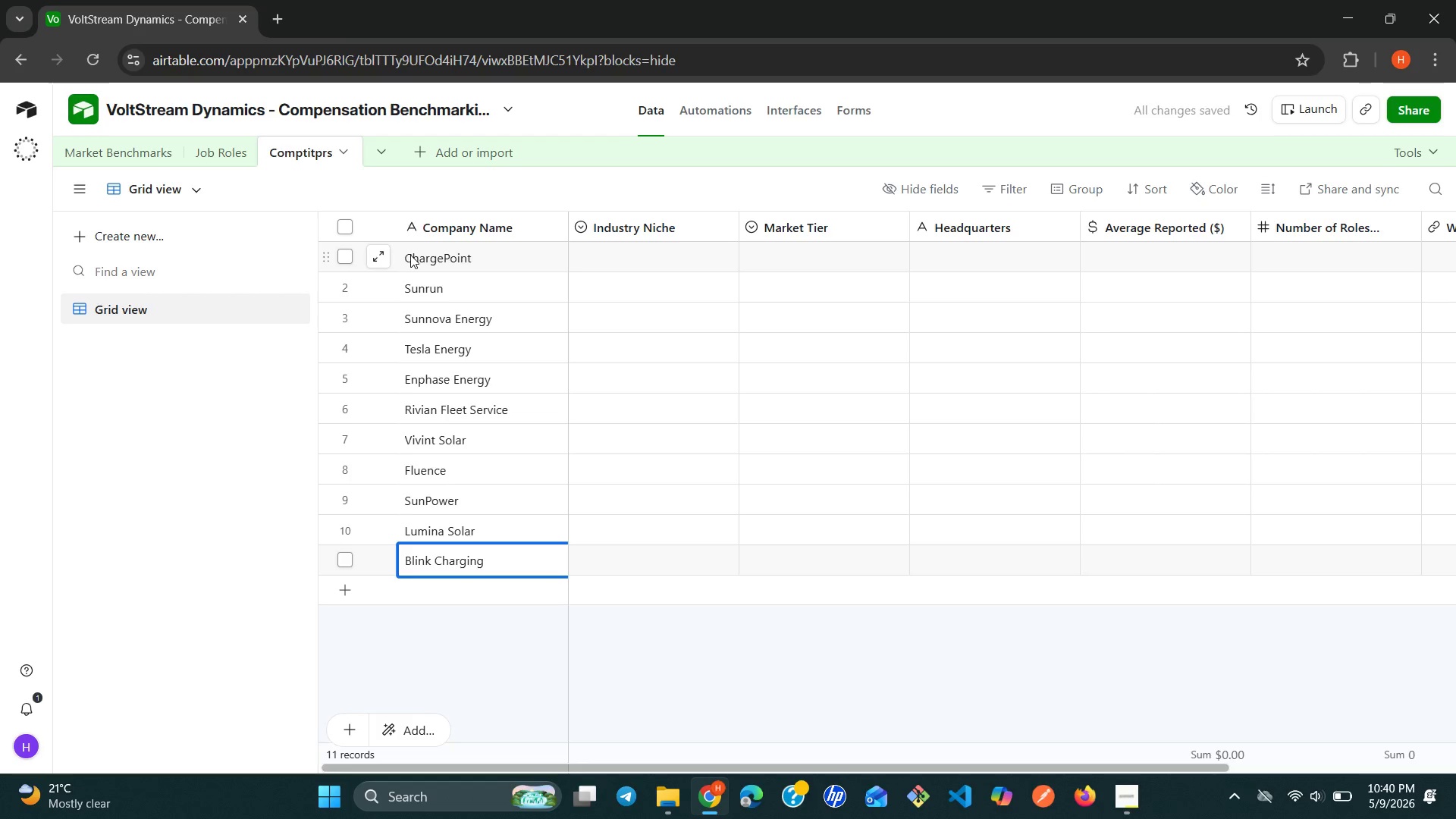 
key(Shift+Enter)
 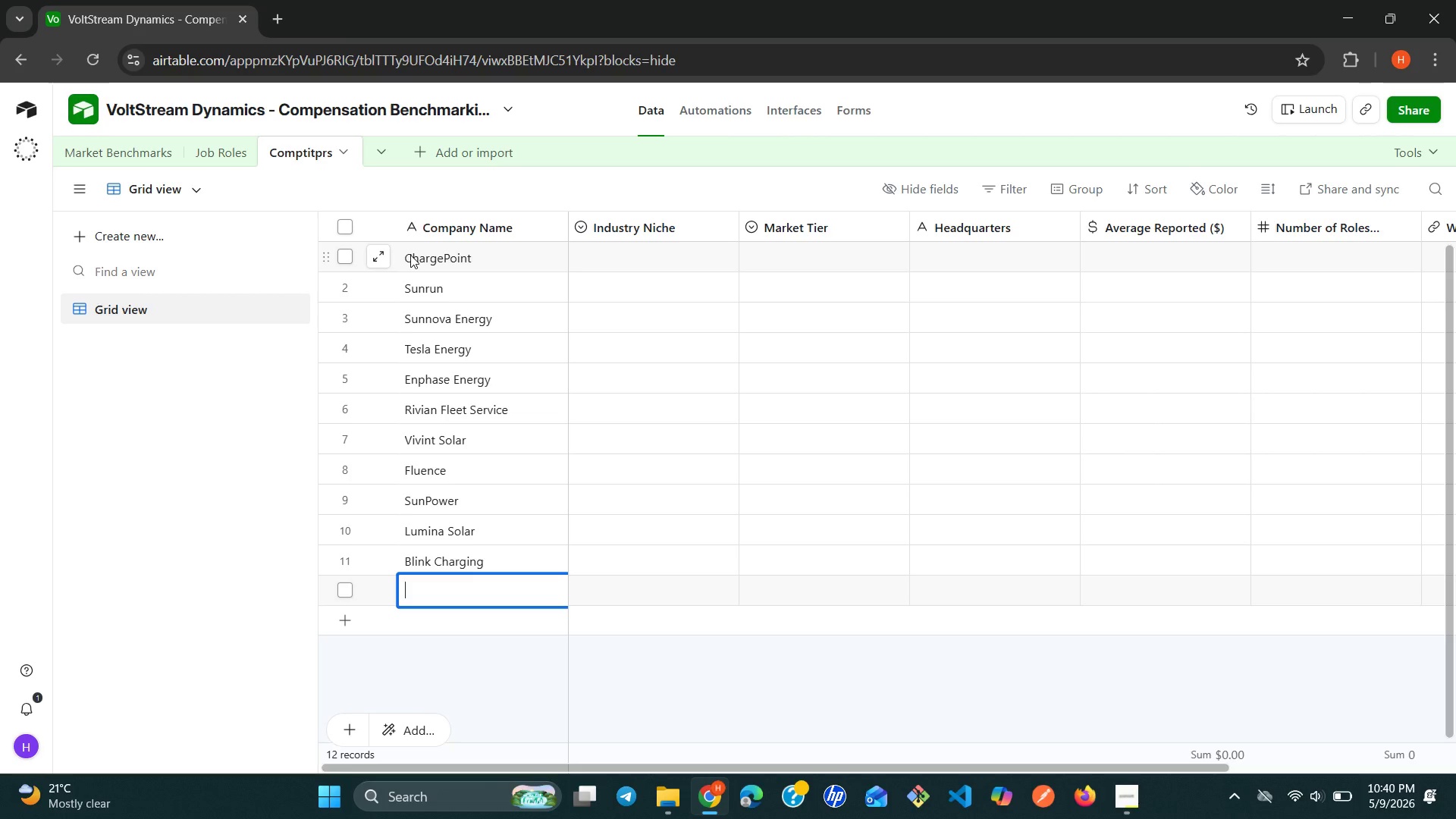 
wait(21.38)
 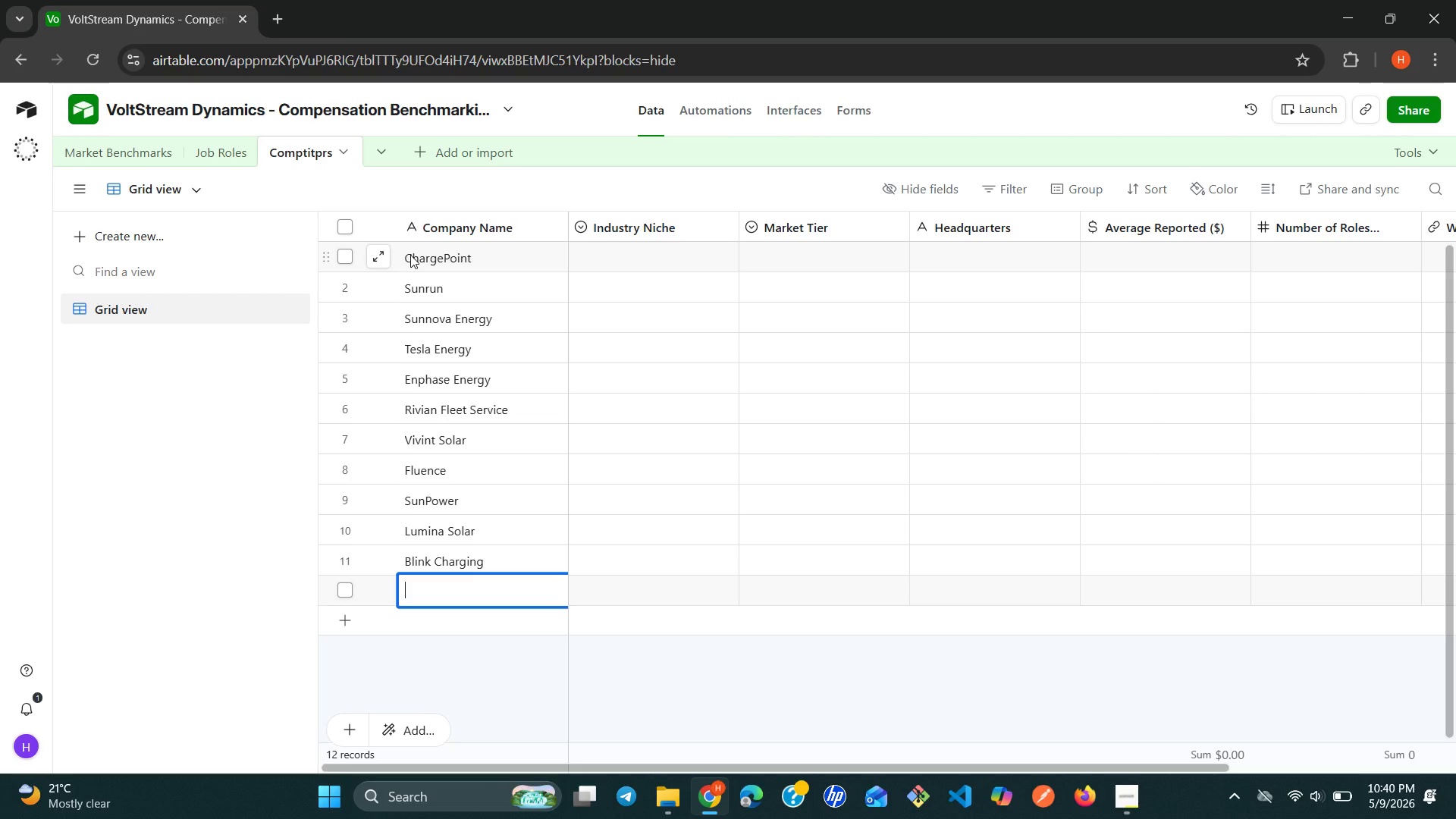 
type(Electrify )
 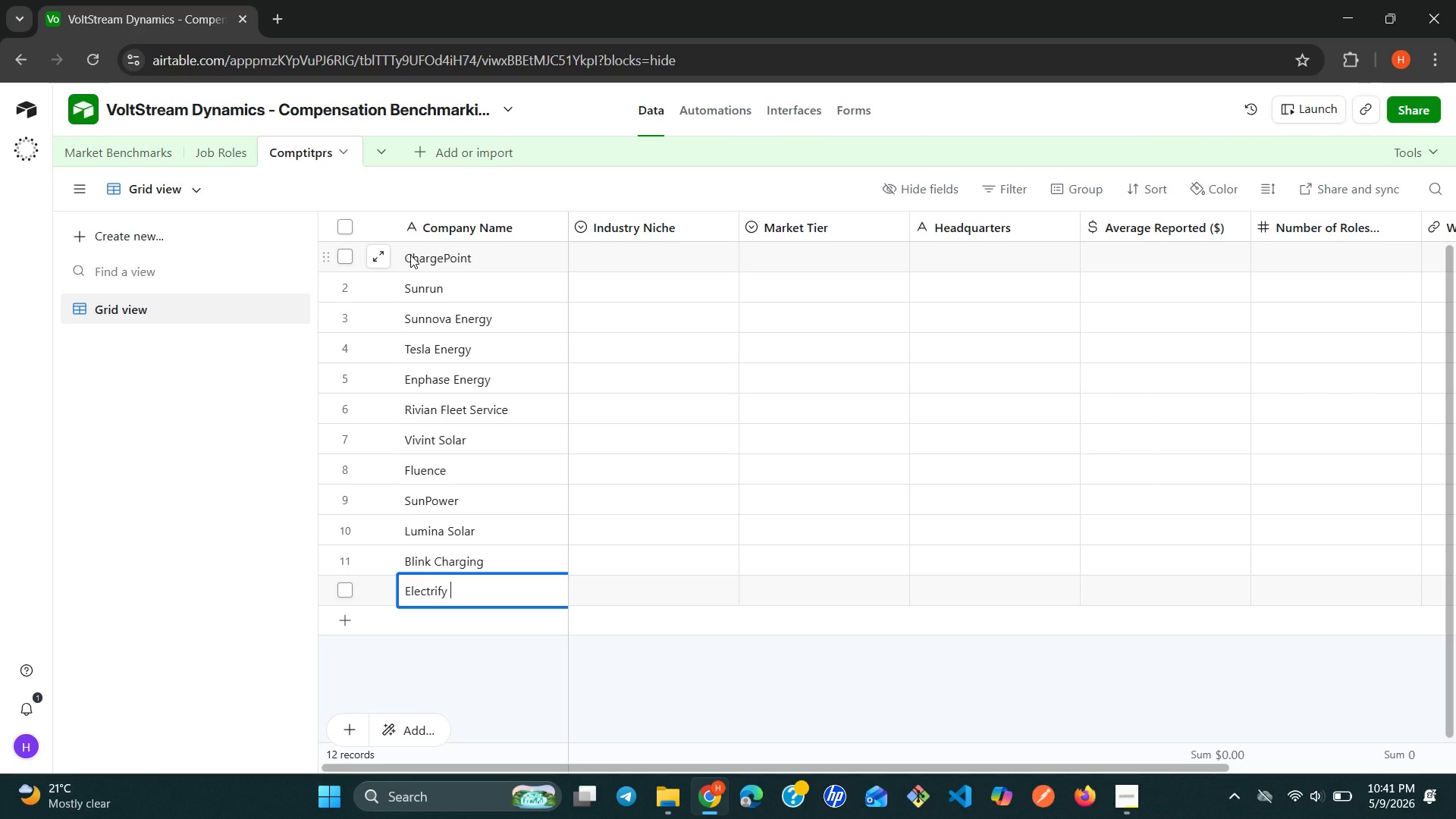 
type(America)
 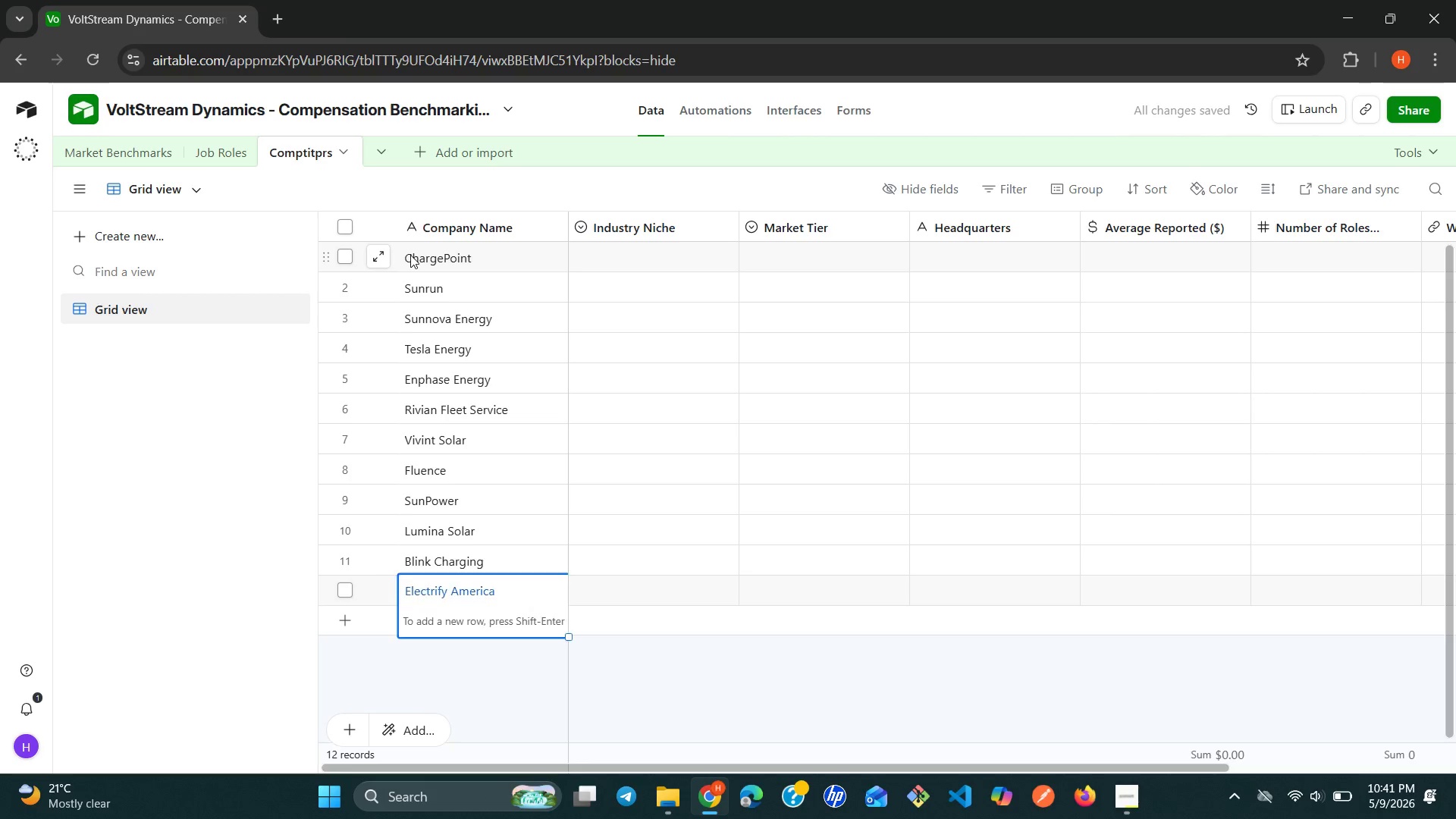 
key(Enter)
 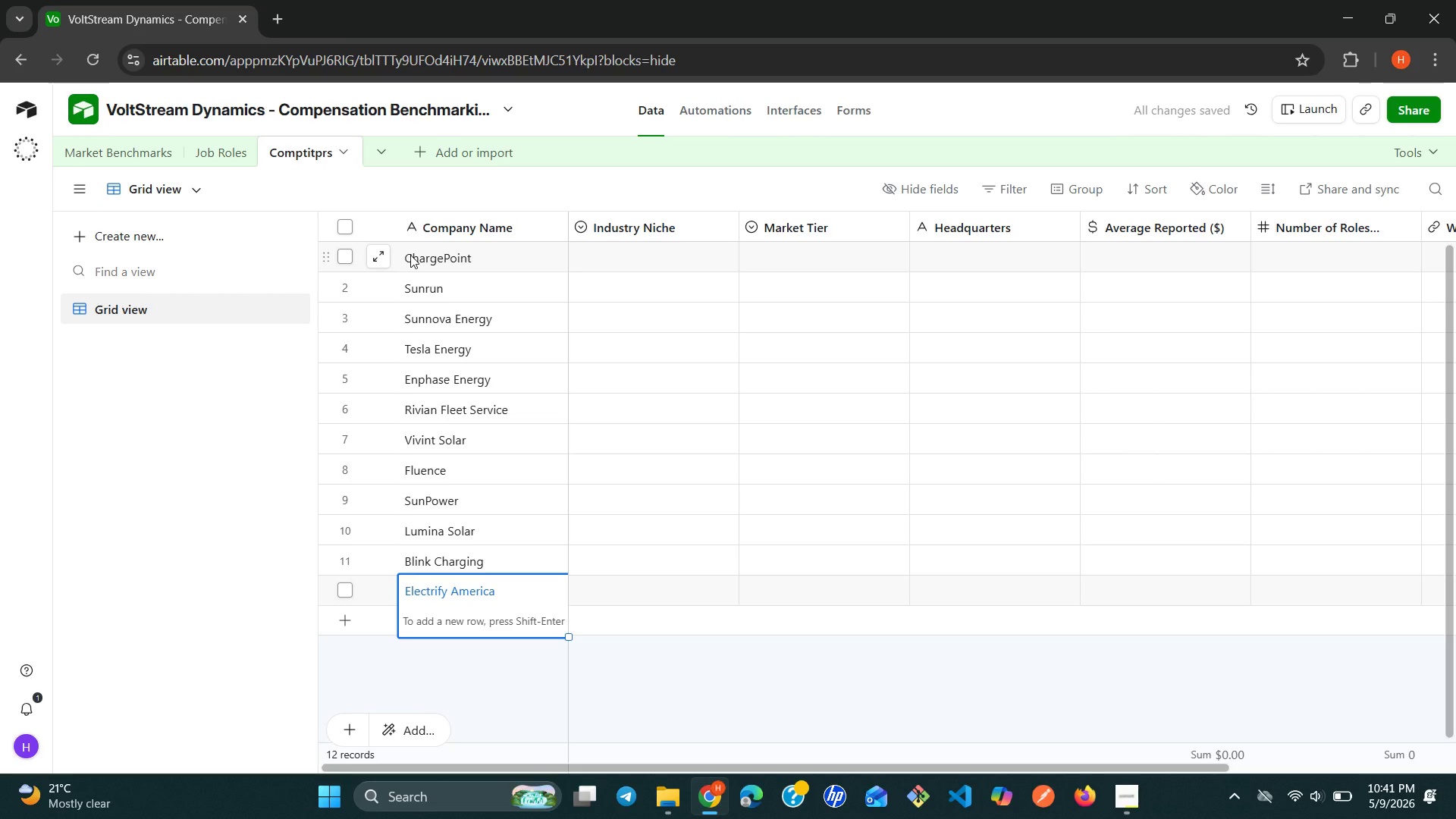 
key(Shift+ShiftLeft)
 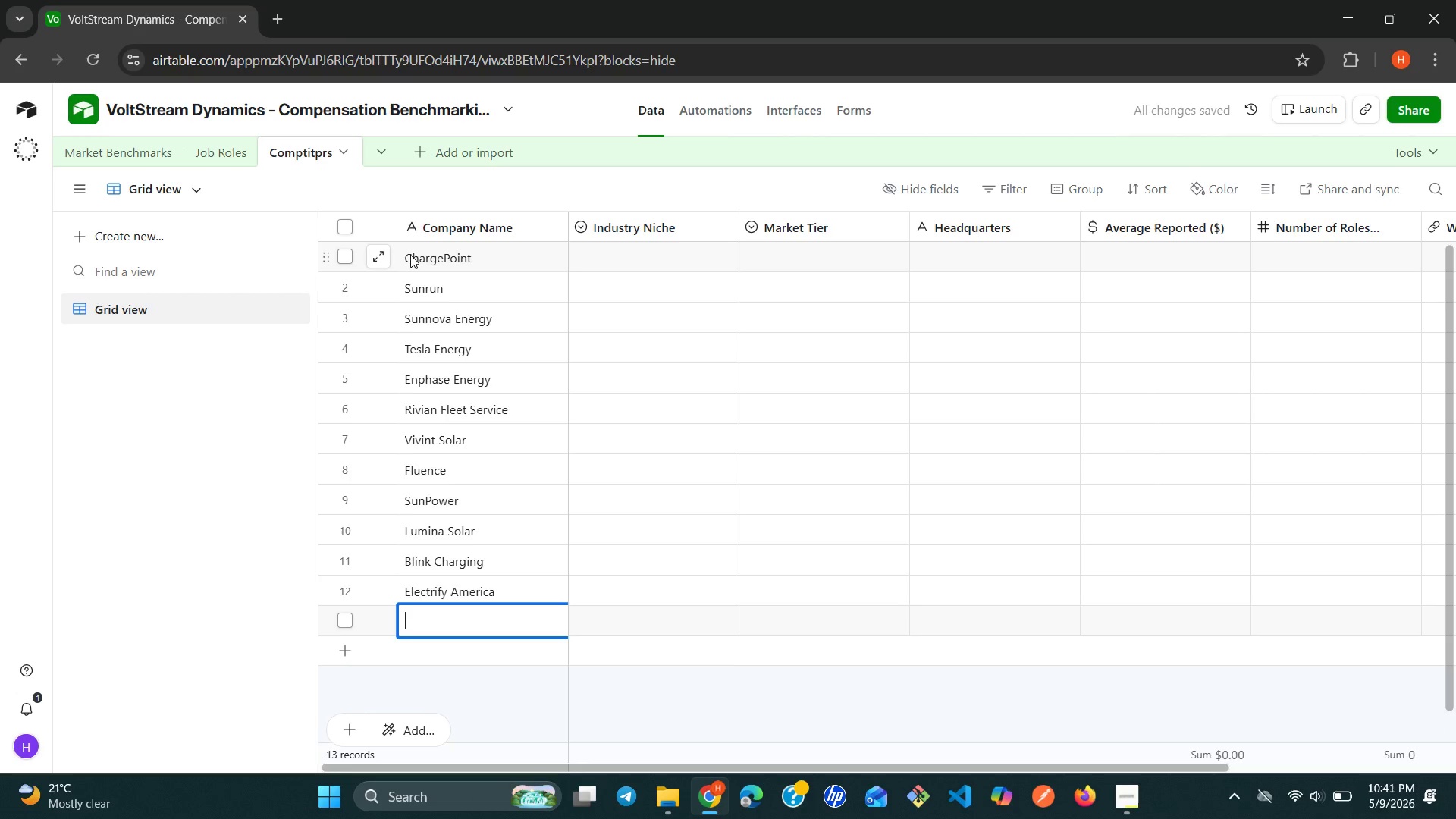 
key(Shift+Enter)
 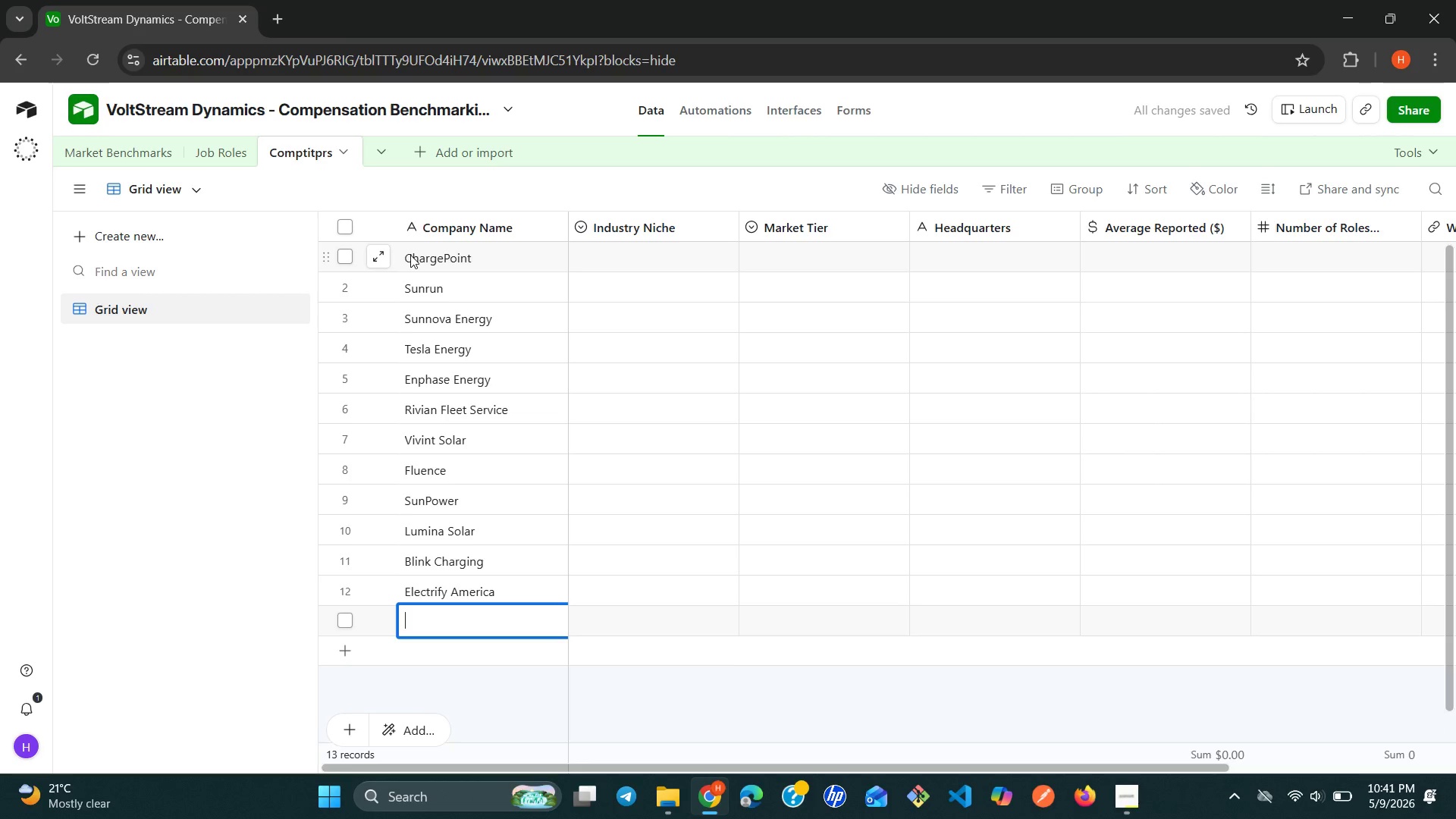 
wait(5.39)
 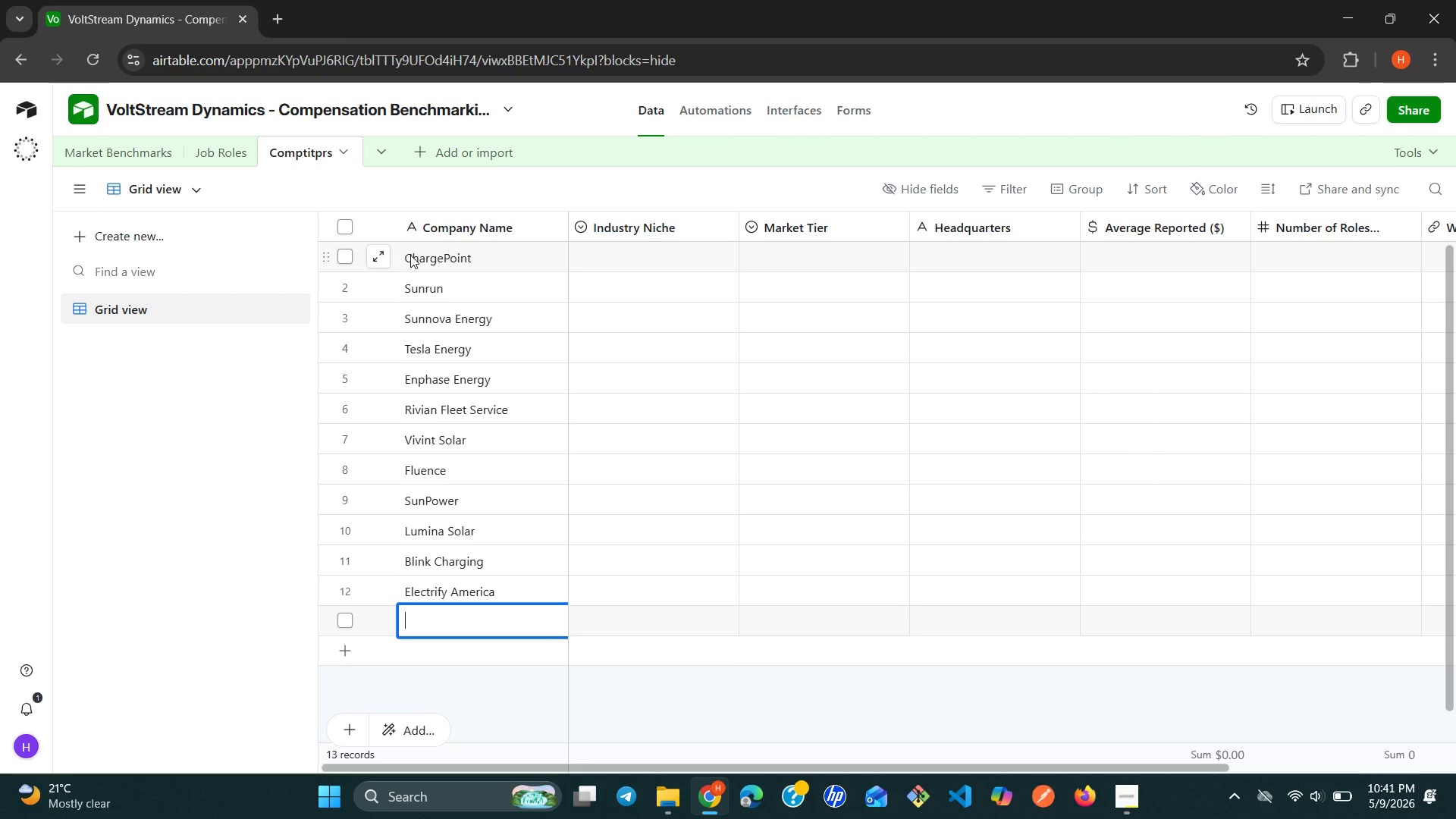 
type(Evgo)
 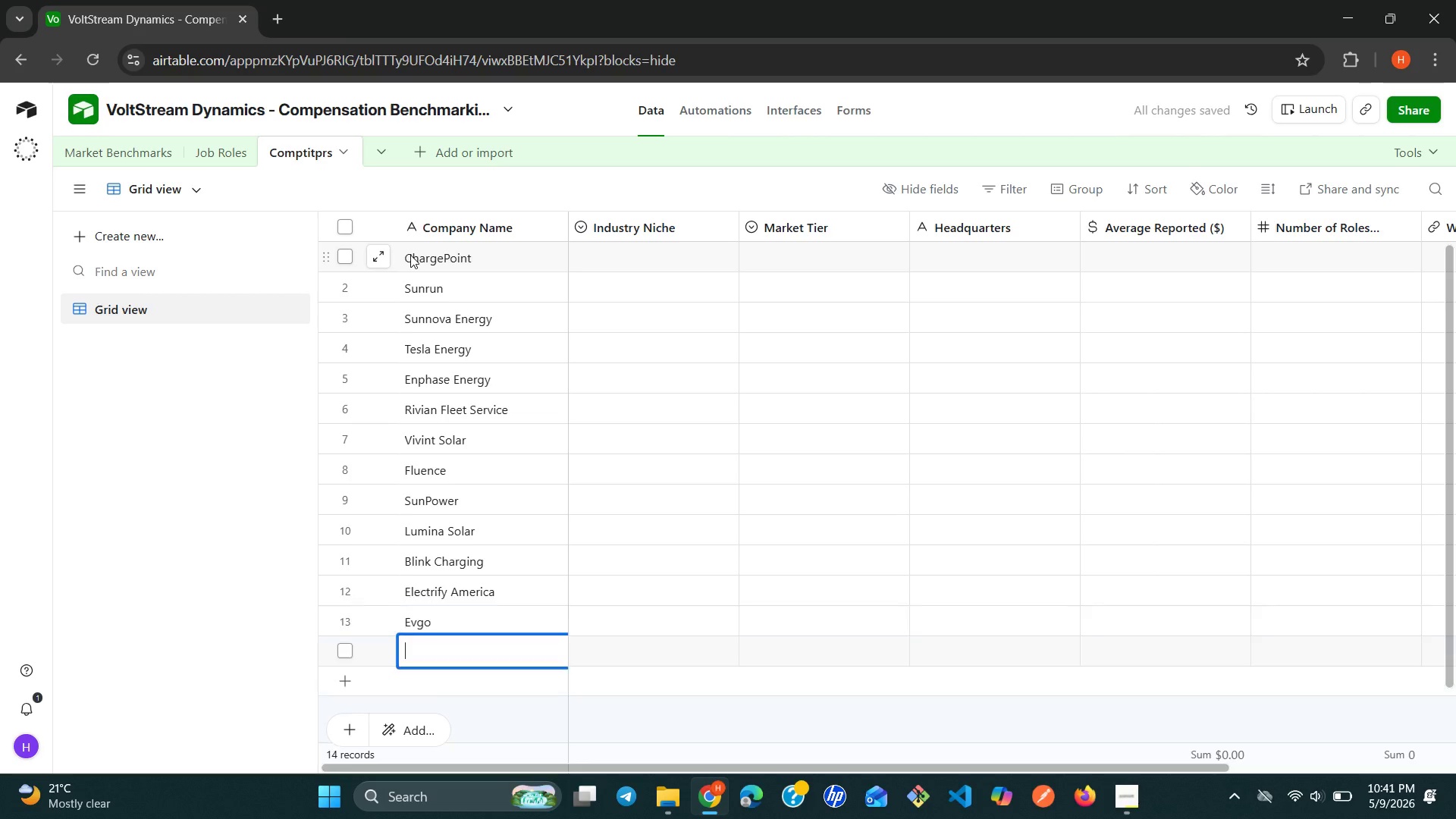 
key(Shift+Enter)
 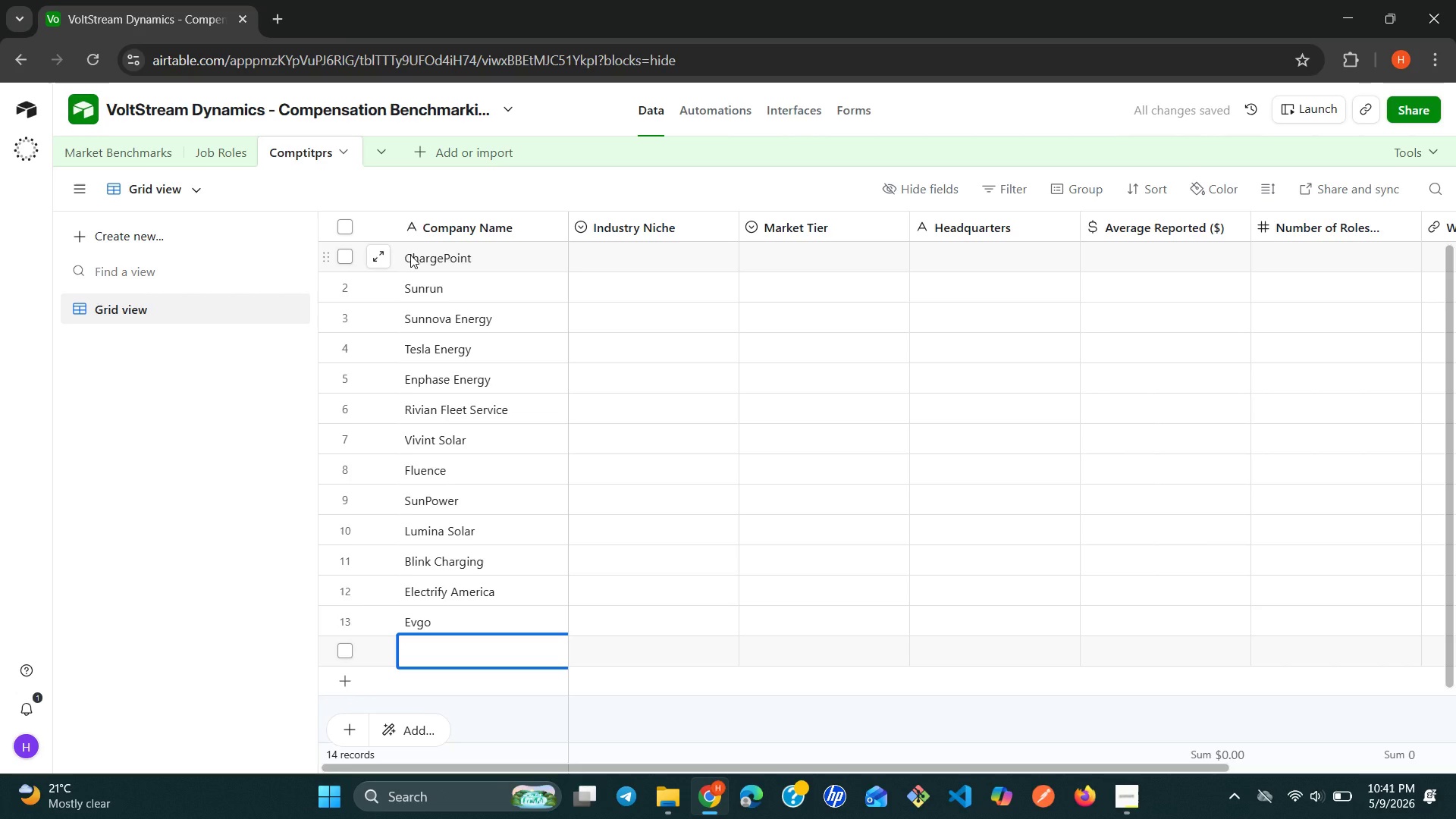 
wait(5.22)
 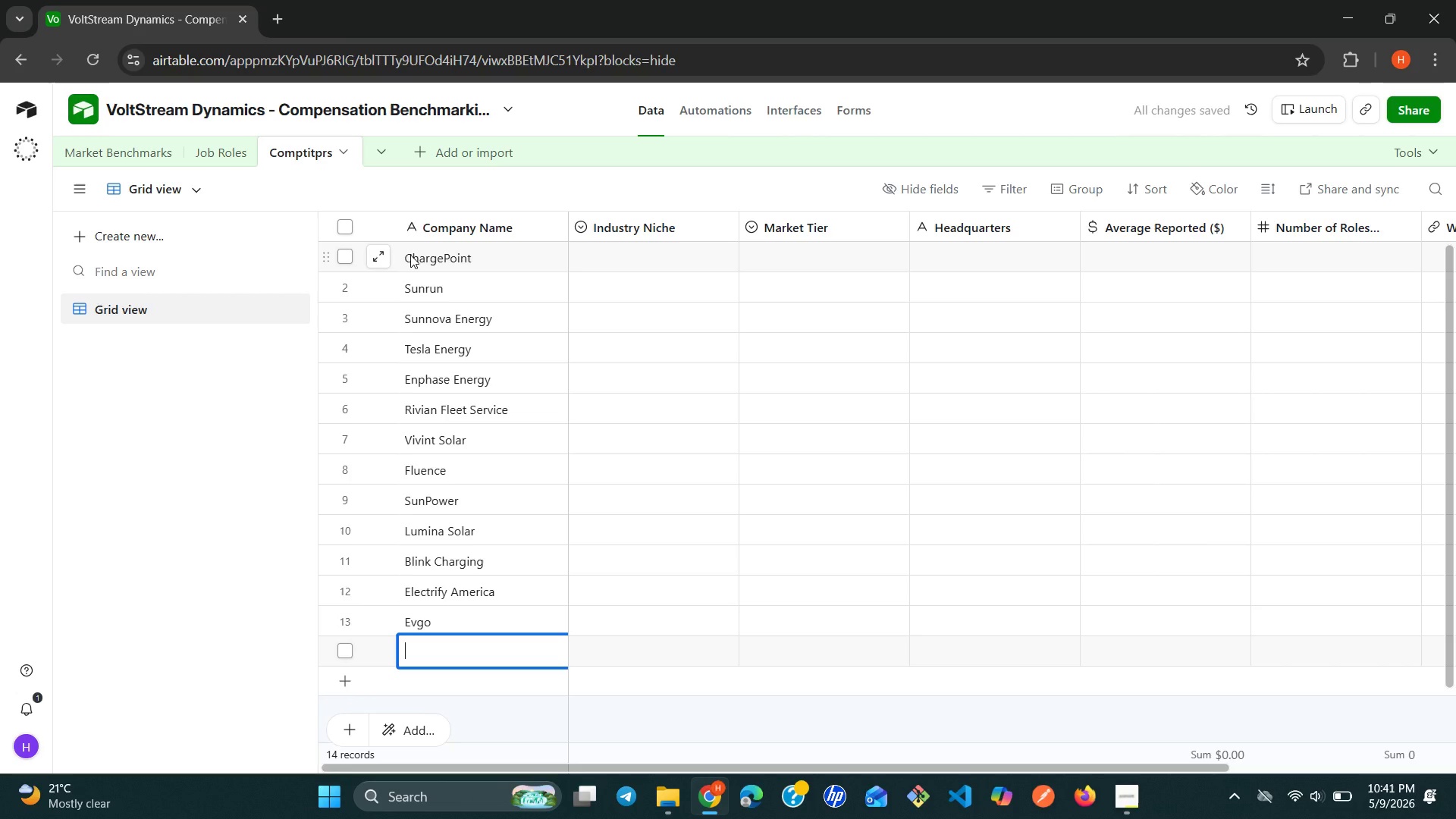 
key(ArrowUp)
 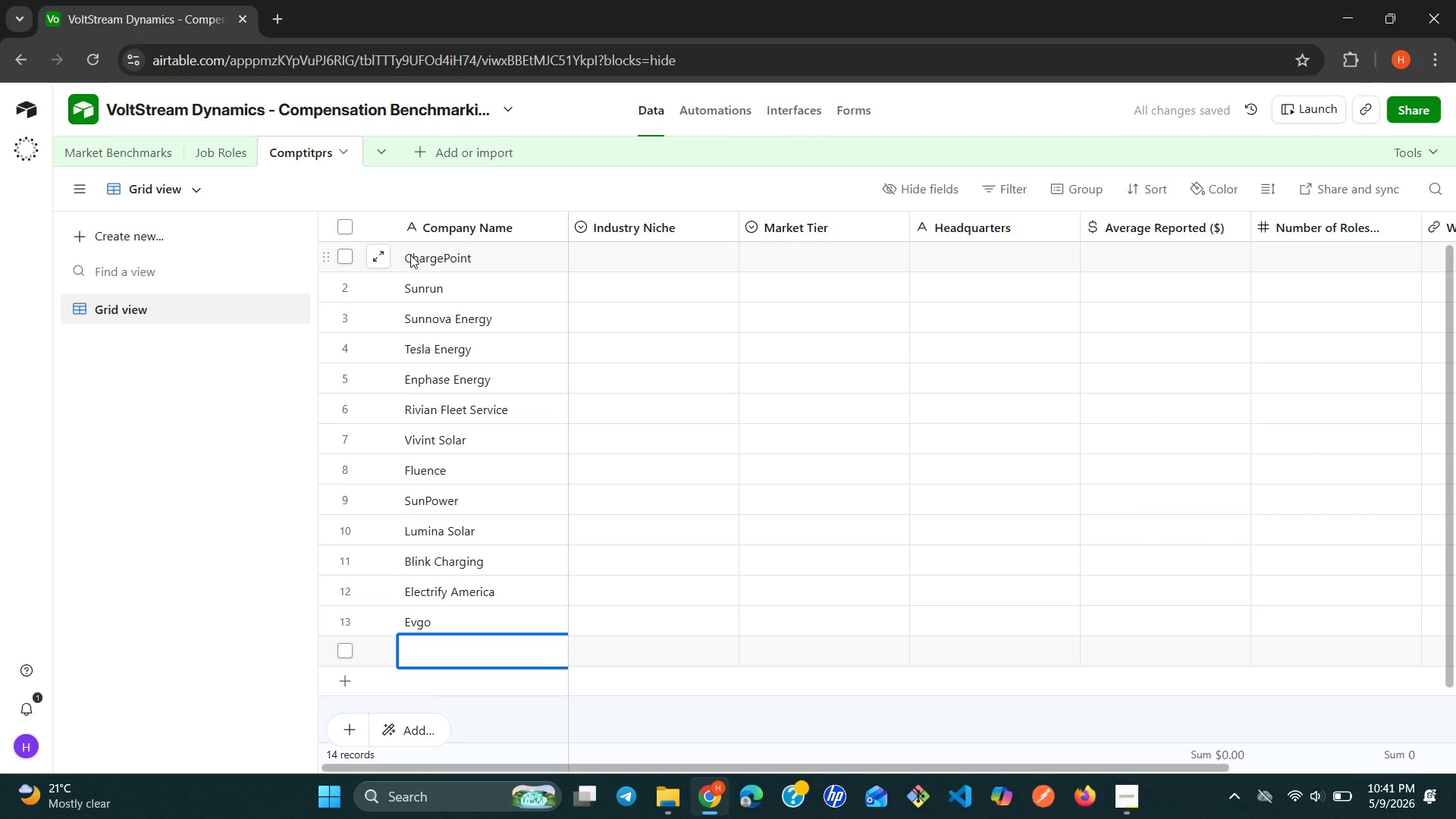 
type(BlueWave Solar)
 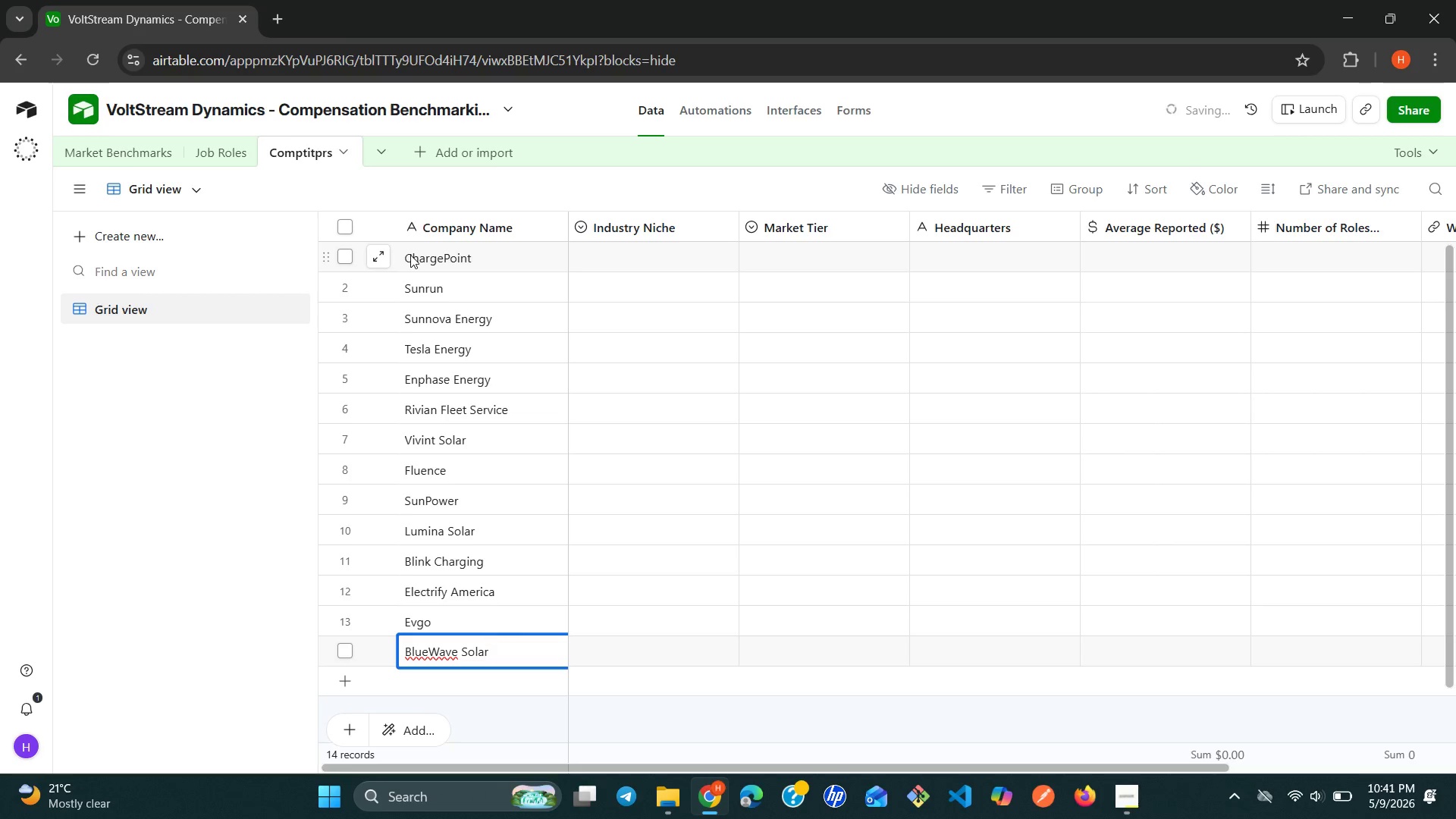 
wait(10.53)
 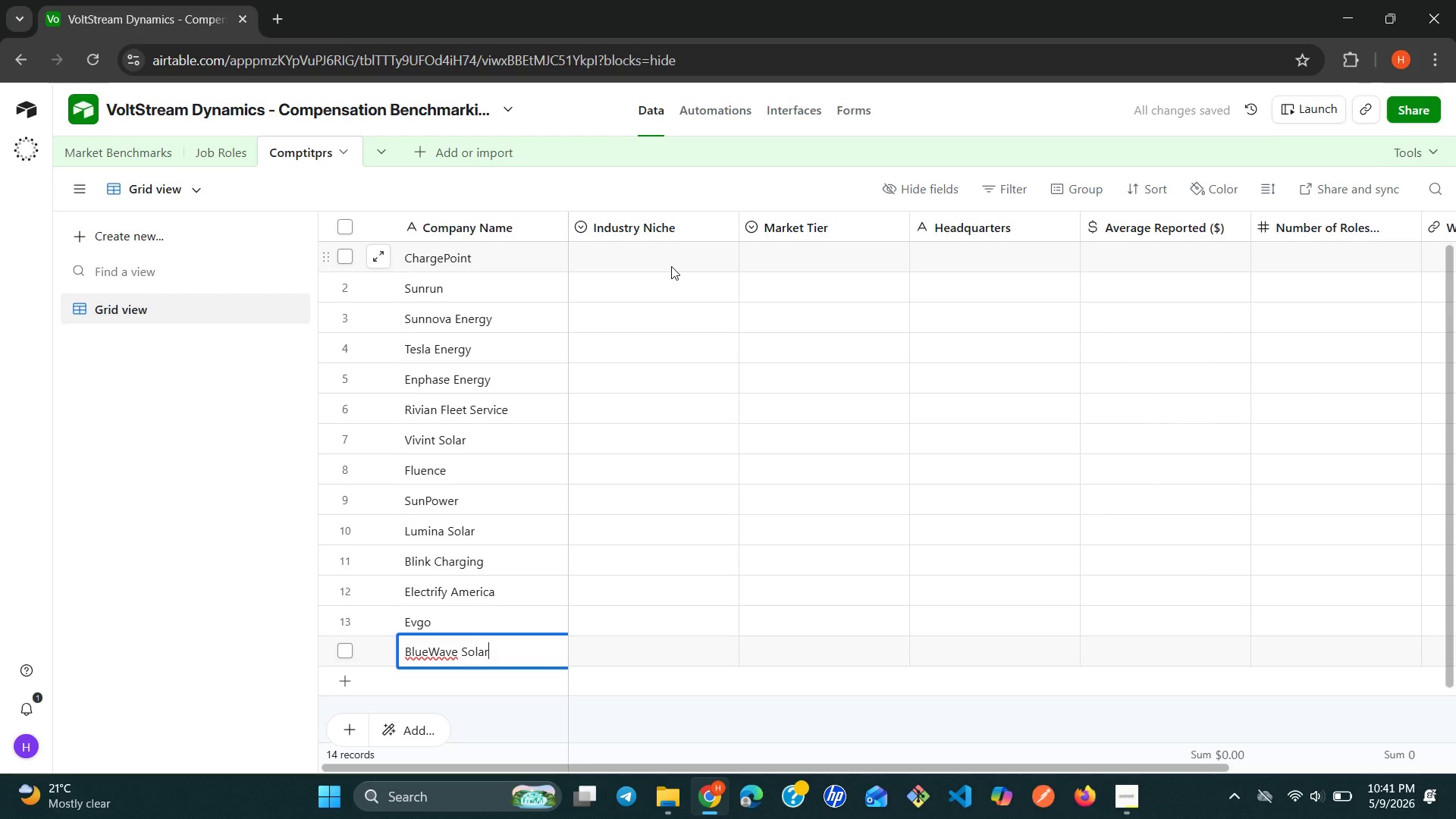 
left_click([715, 246])
 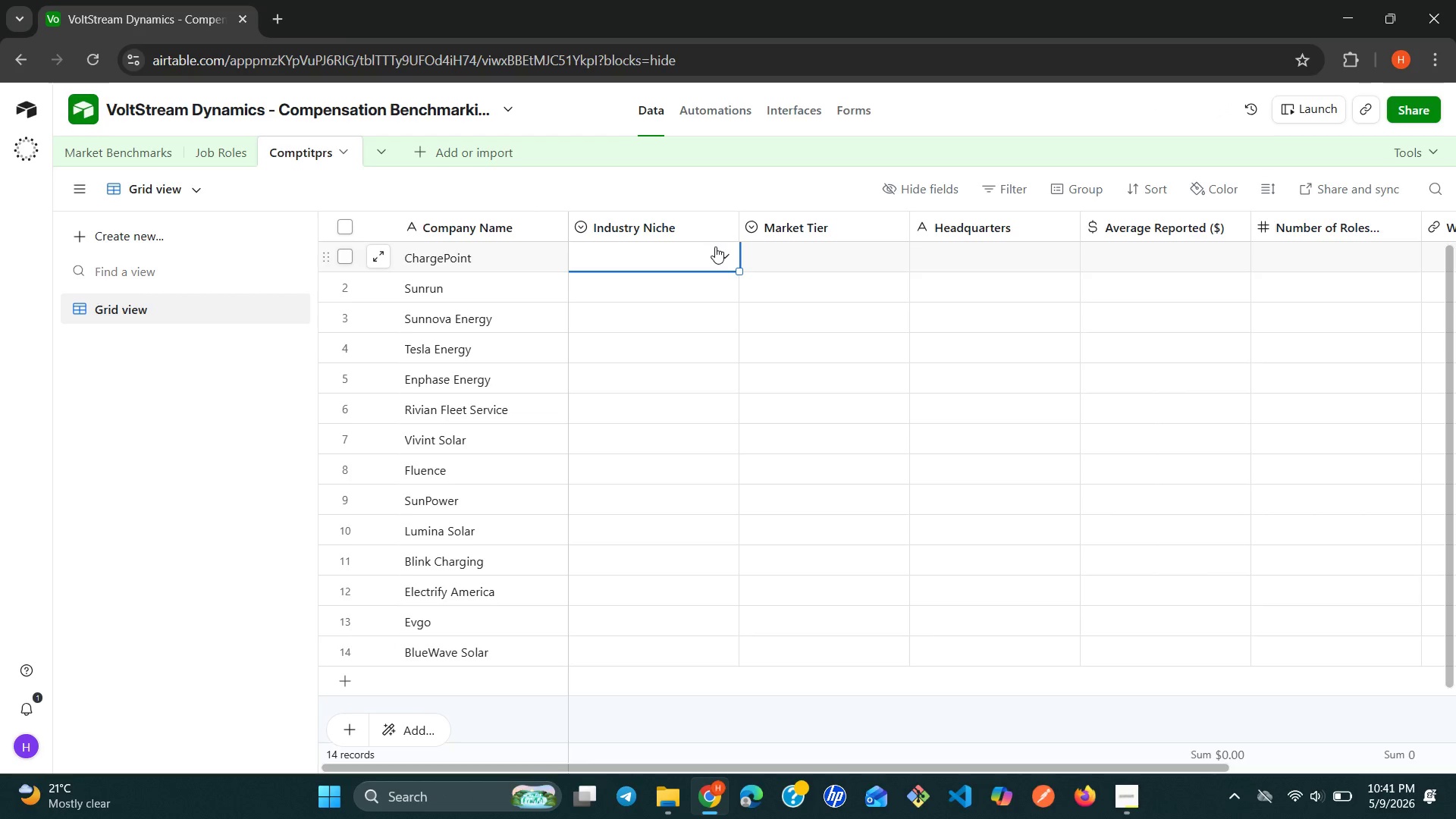 
left_click([715, 246])
 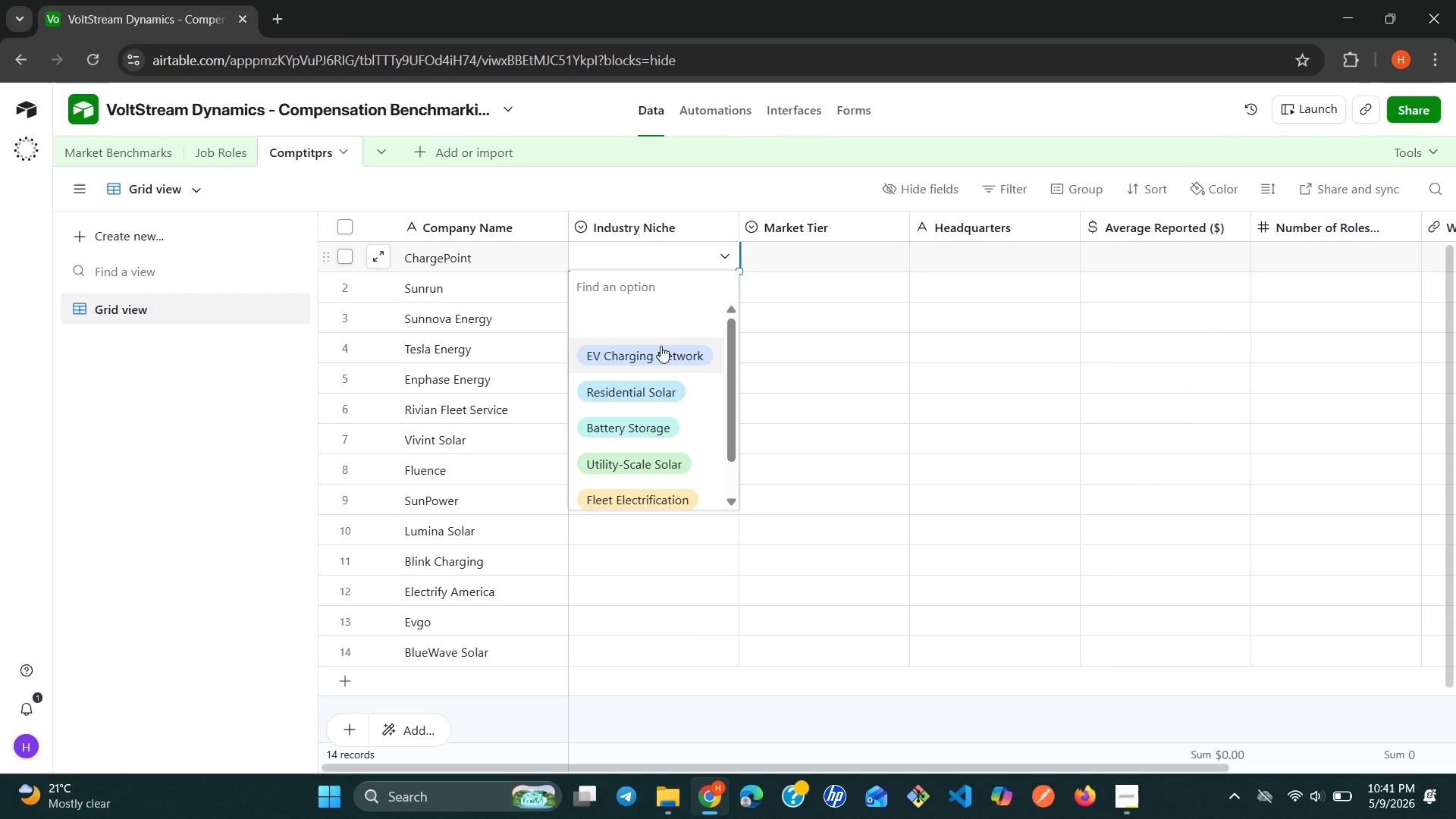 
left_click([658, 348])
 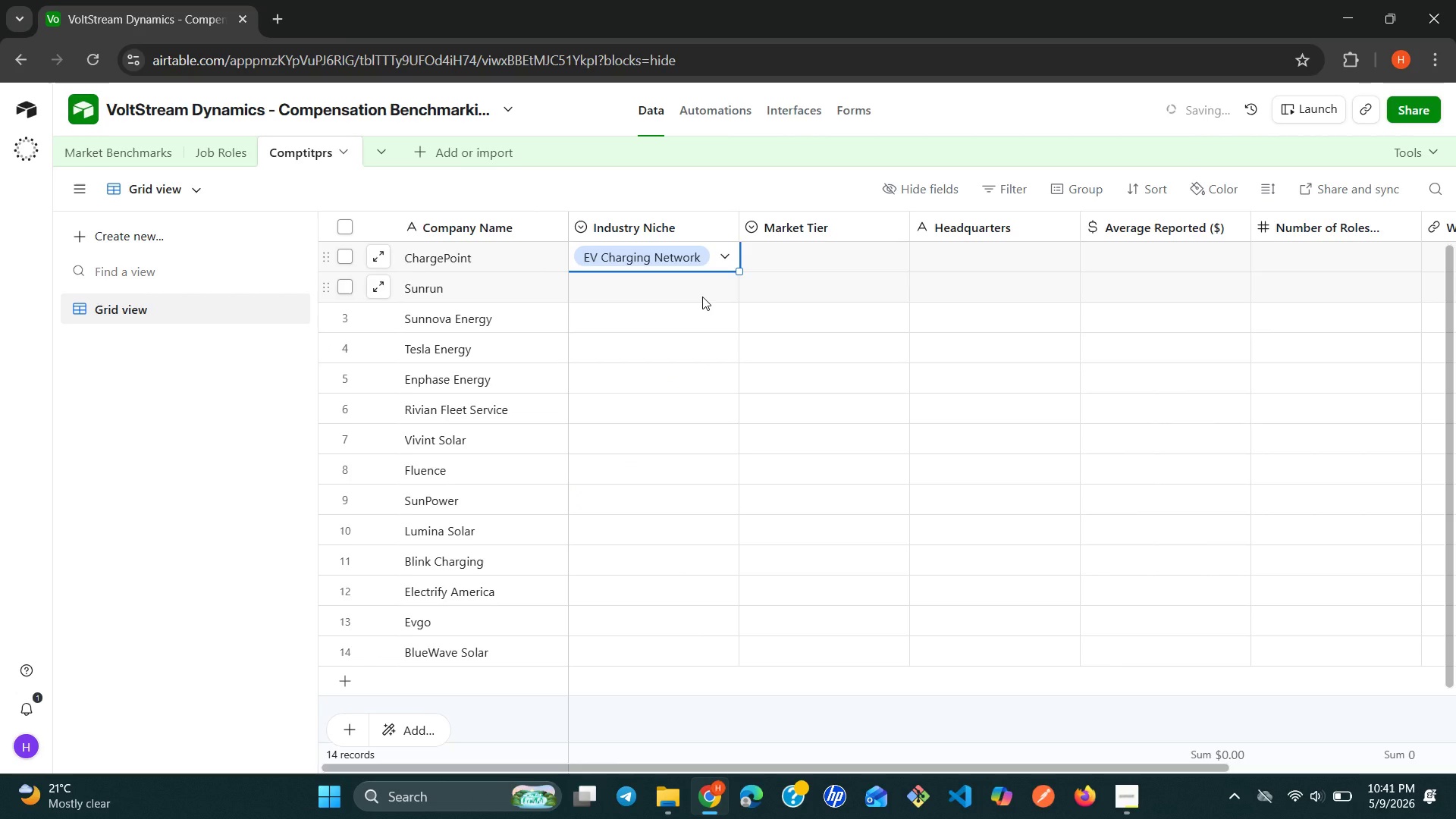 
left_click([724, 281])
 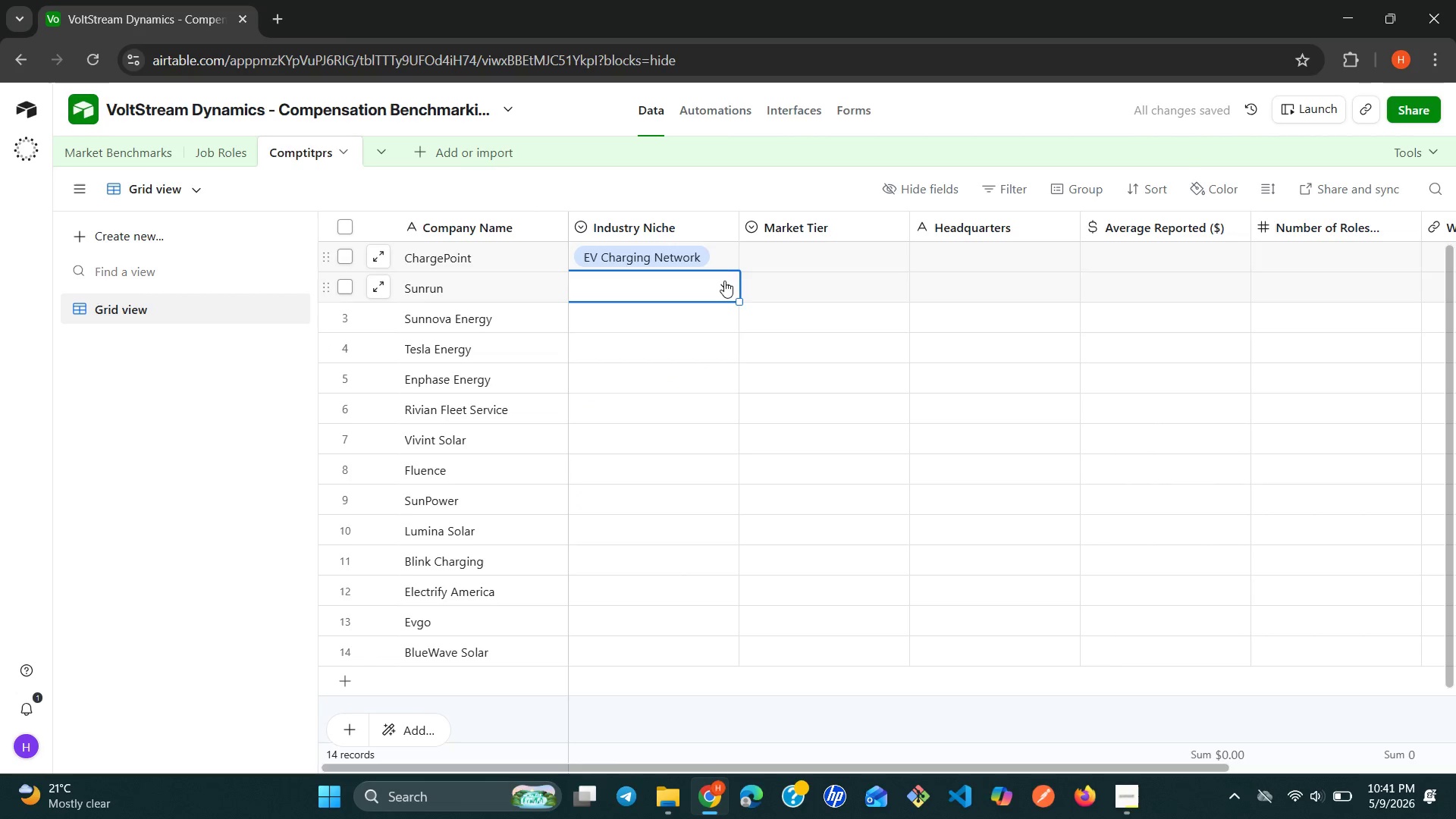 
left_click([724, 281])
 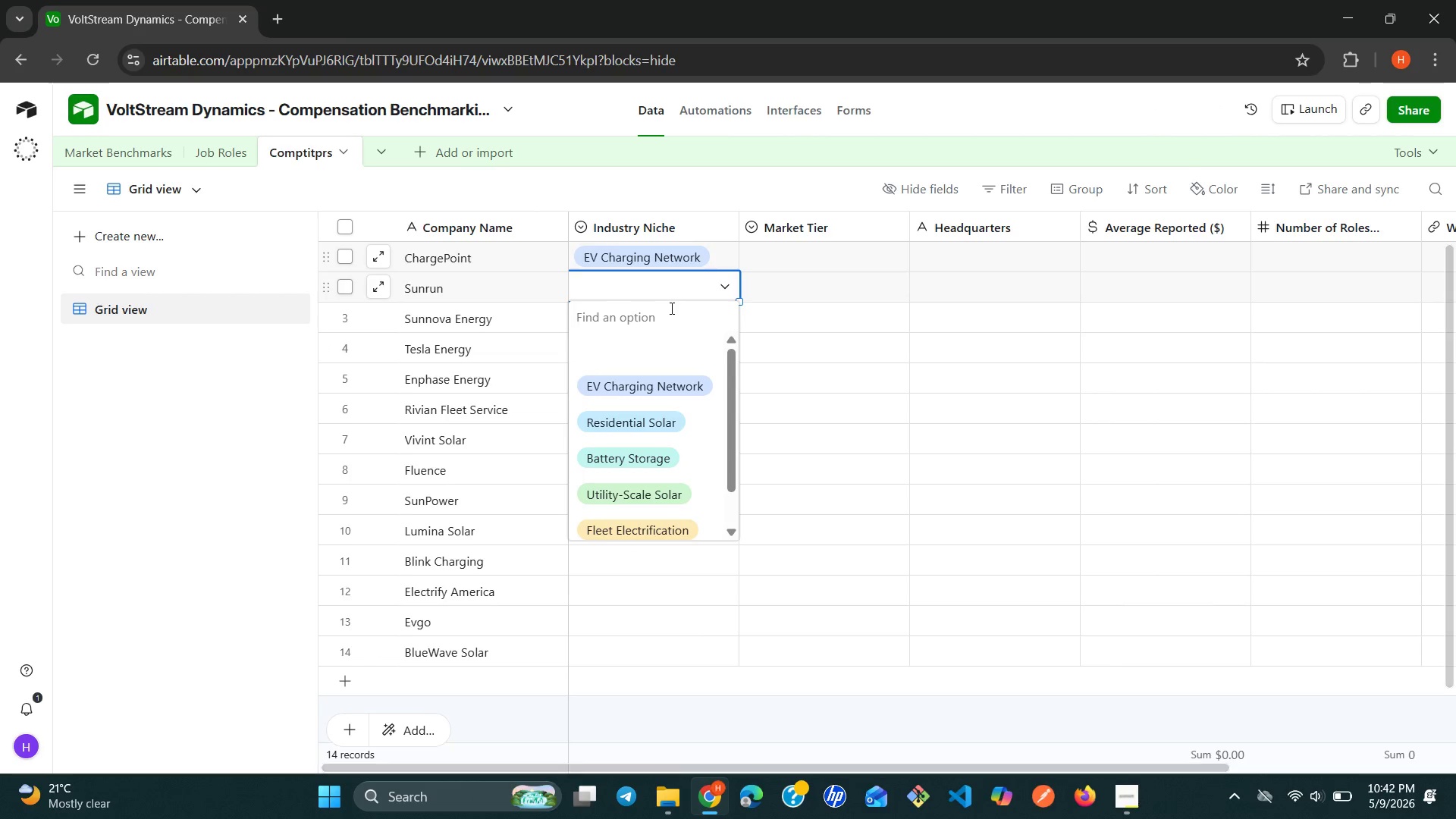 
wait(7.92)
 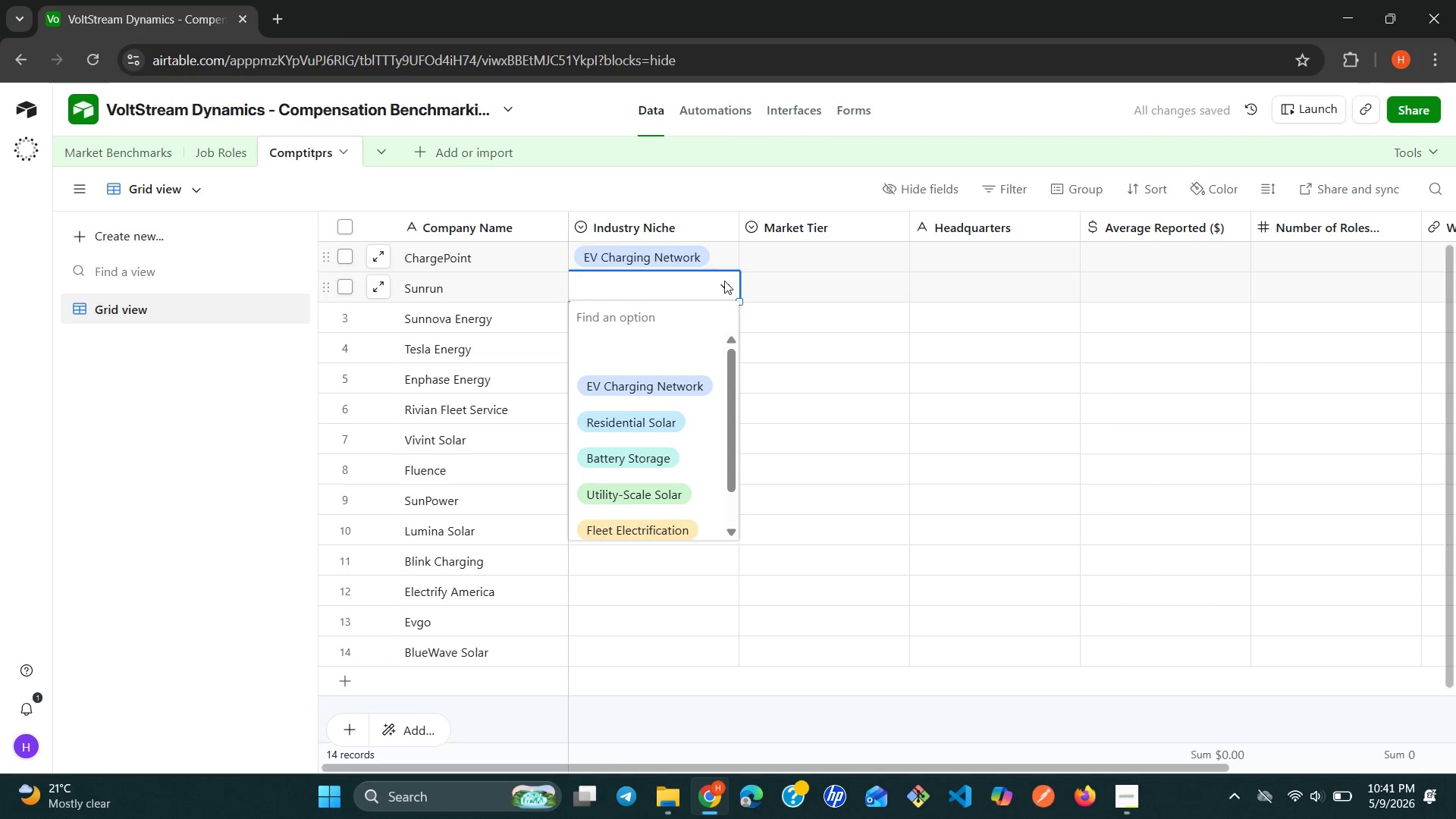 
left_click([640, 425])
 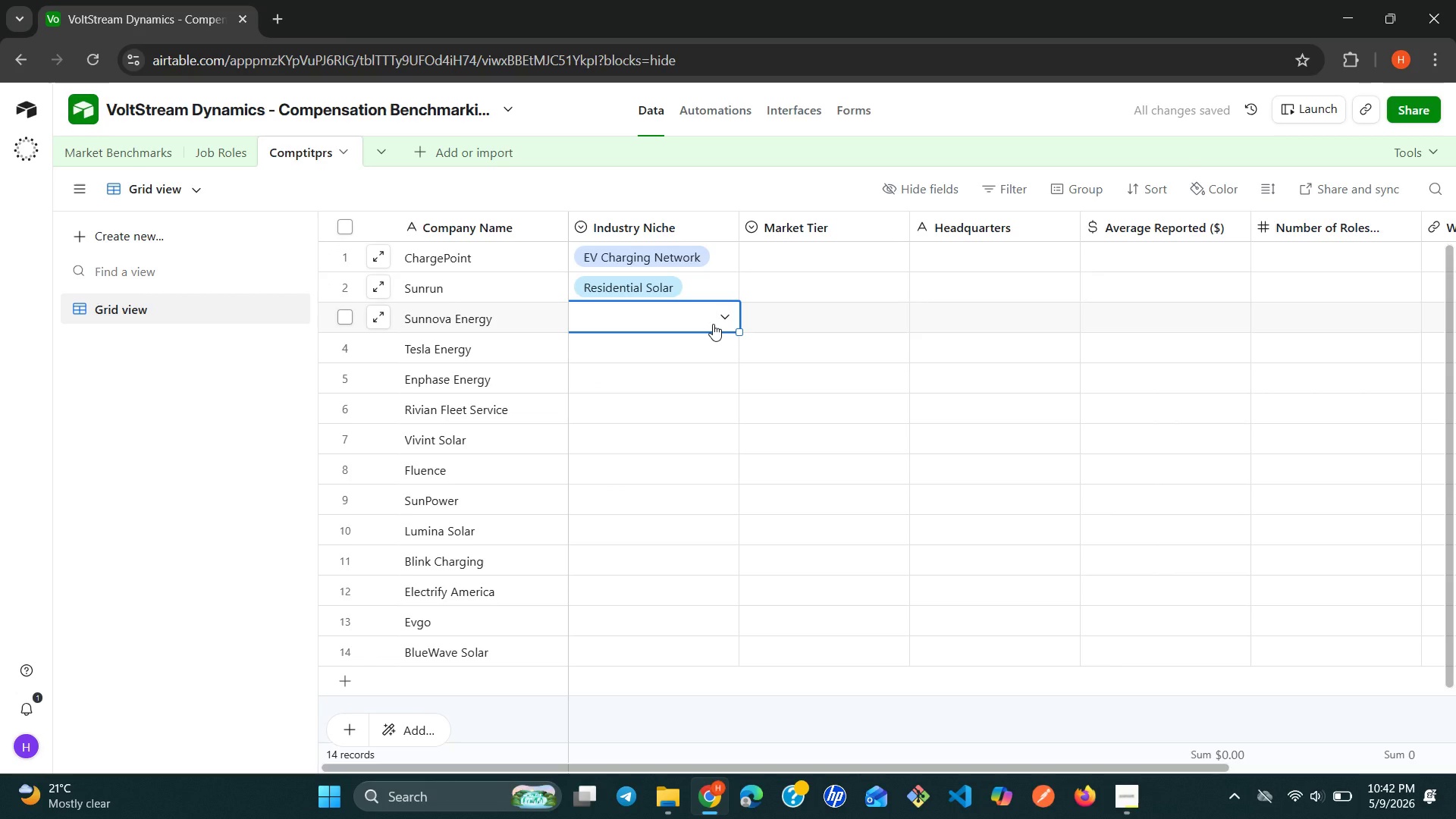 
double_click([713, 324])
 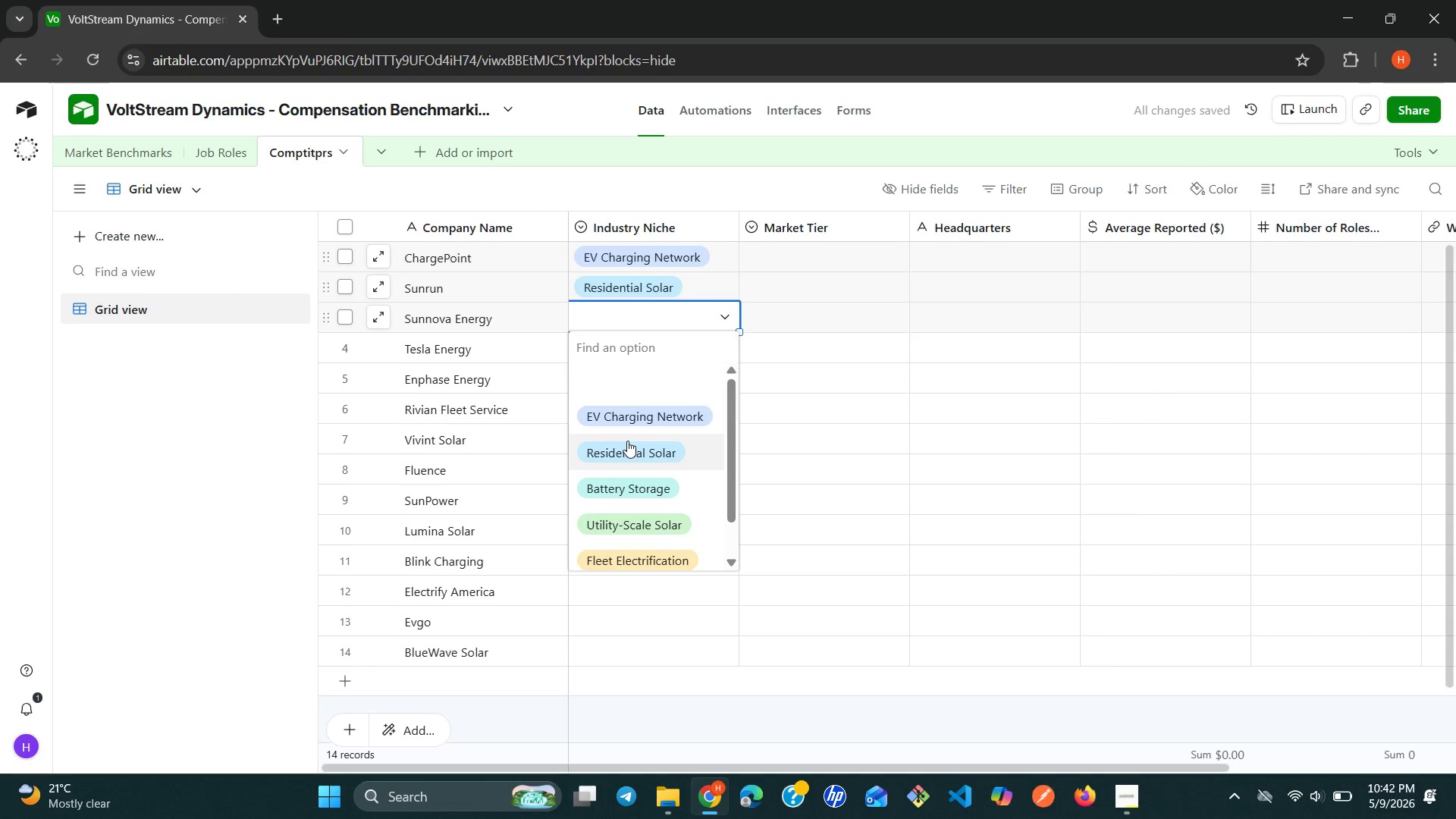 
left_click([627, 441])
 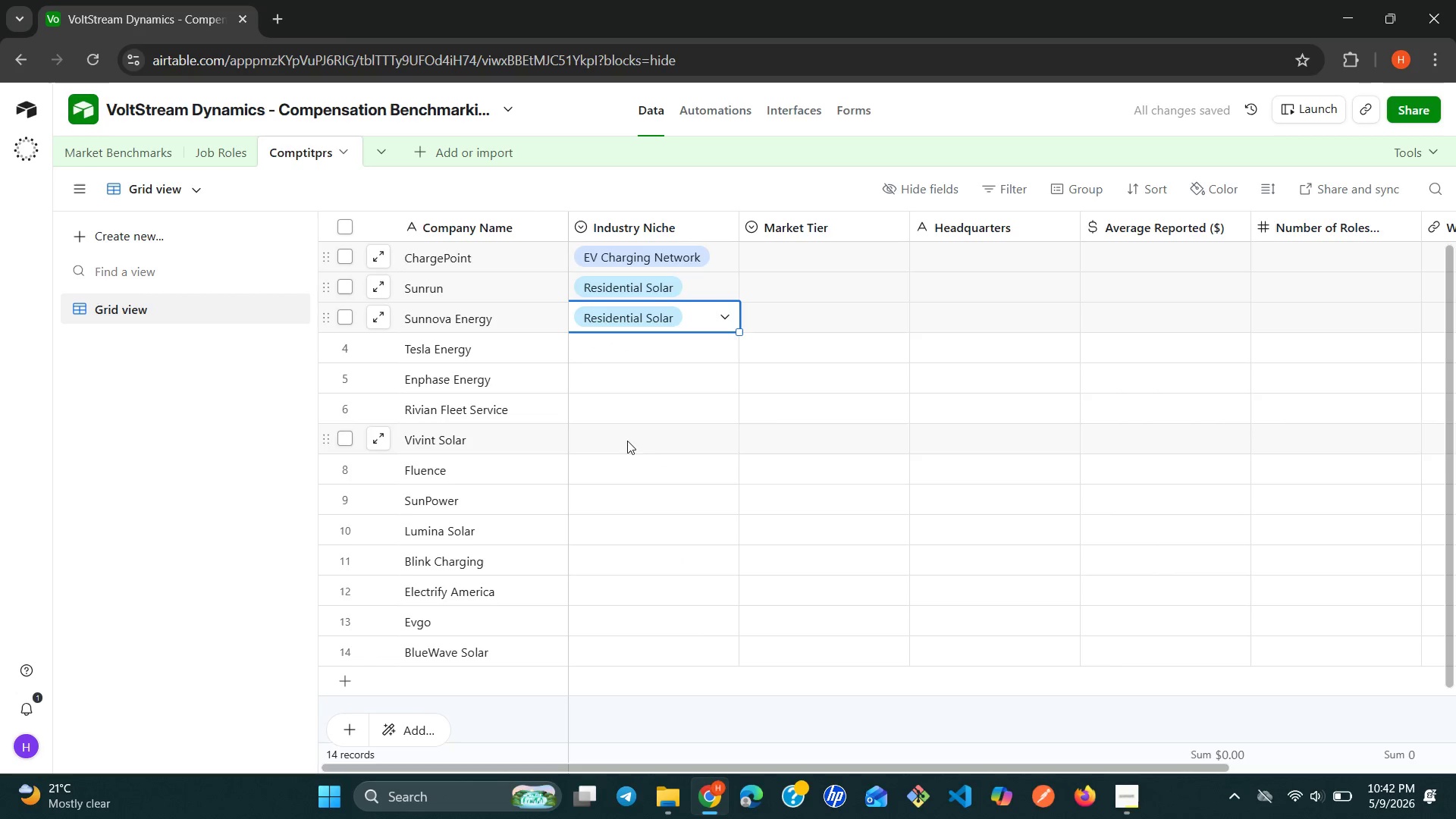 
left_click([647, 339])
 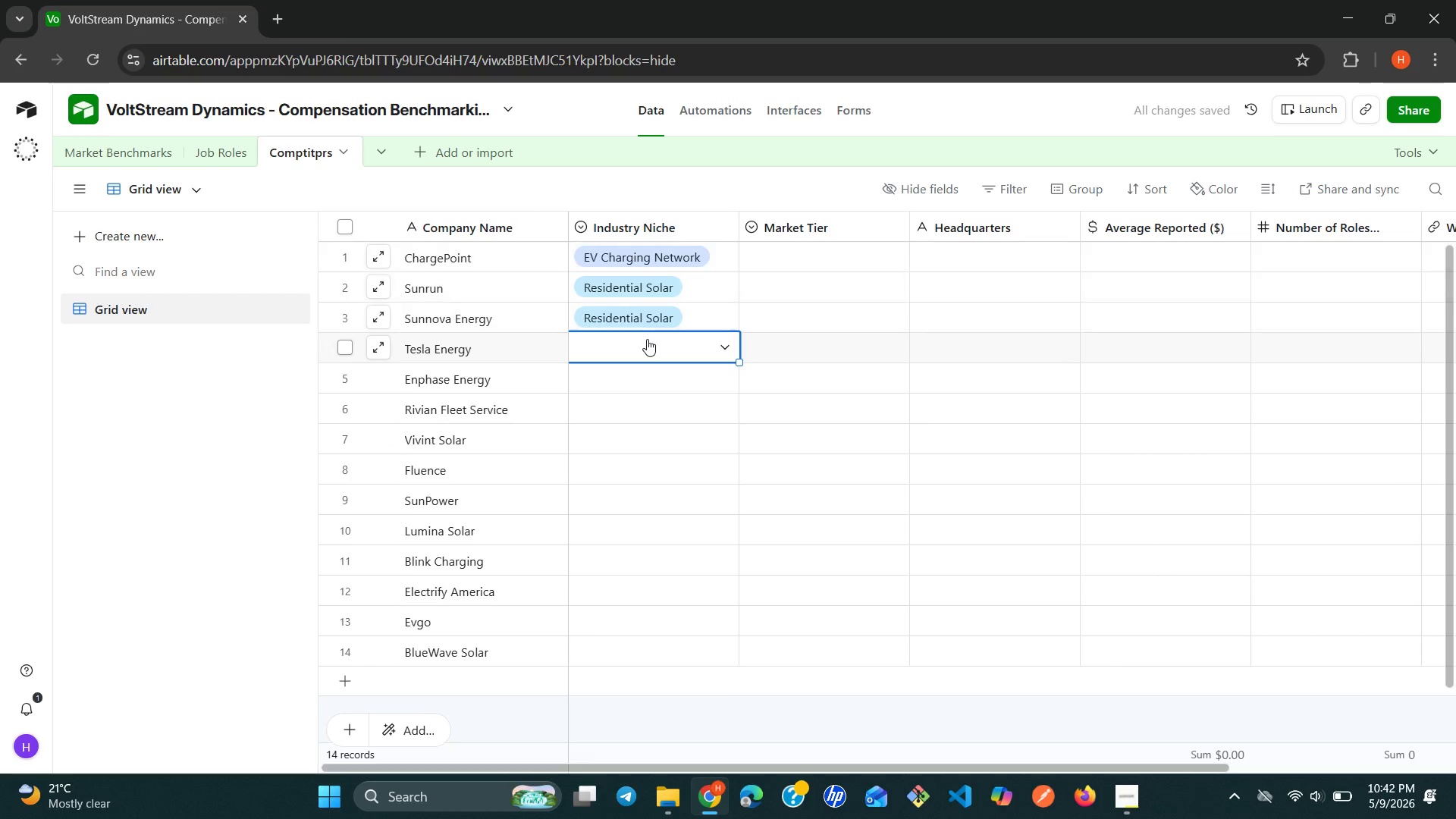 
left_click([647, 339])
 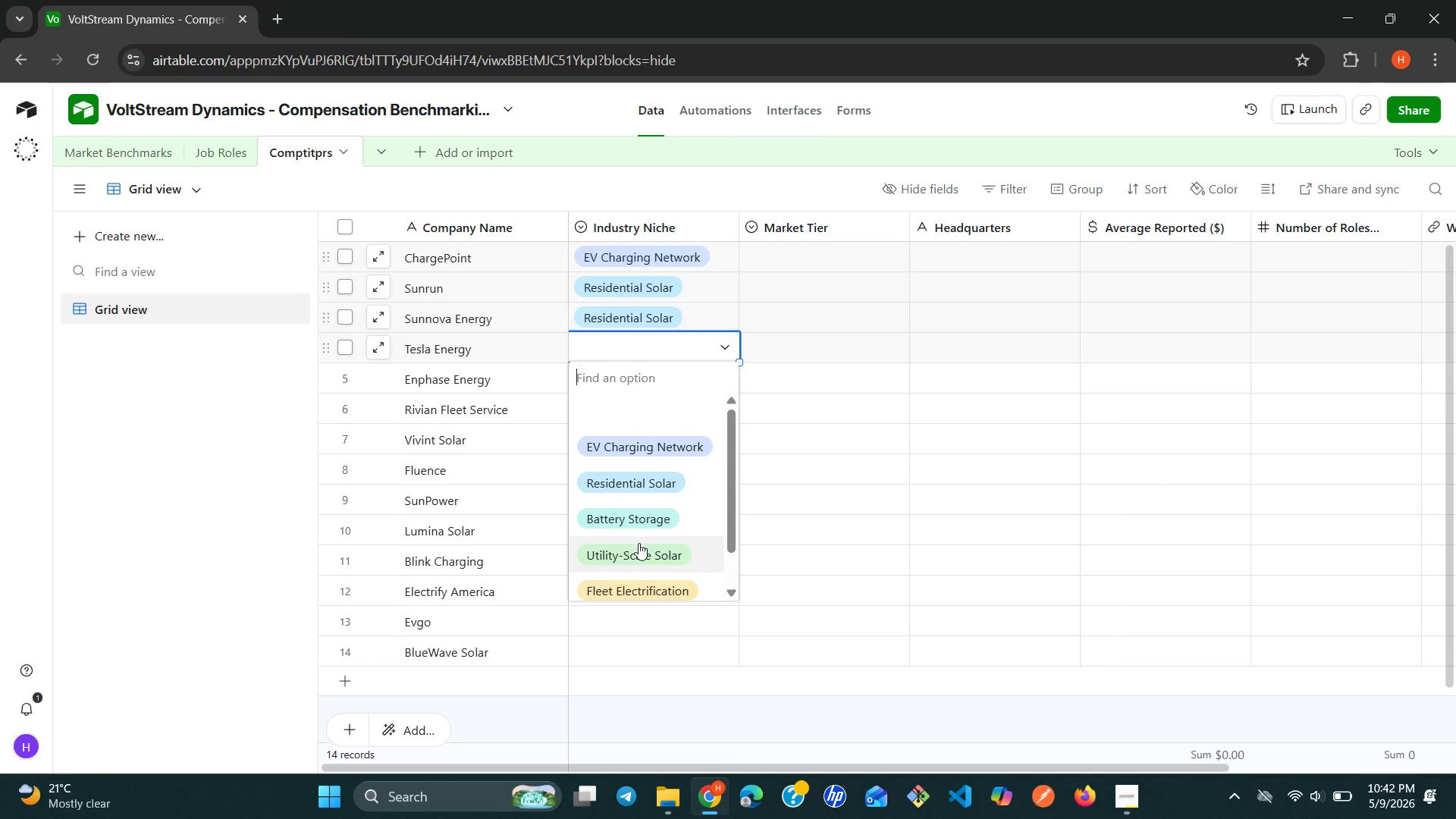 
left_click([662, 522])
 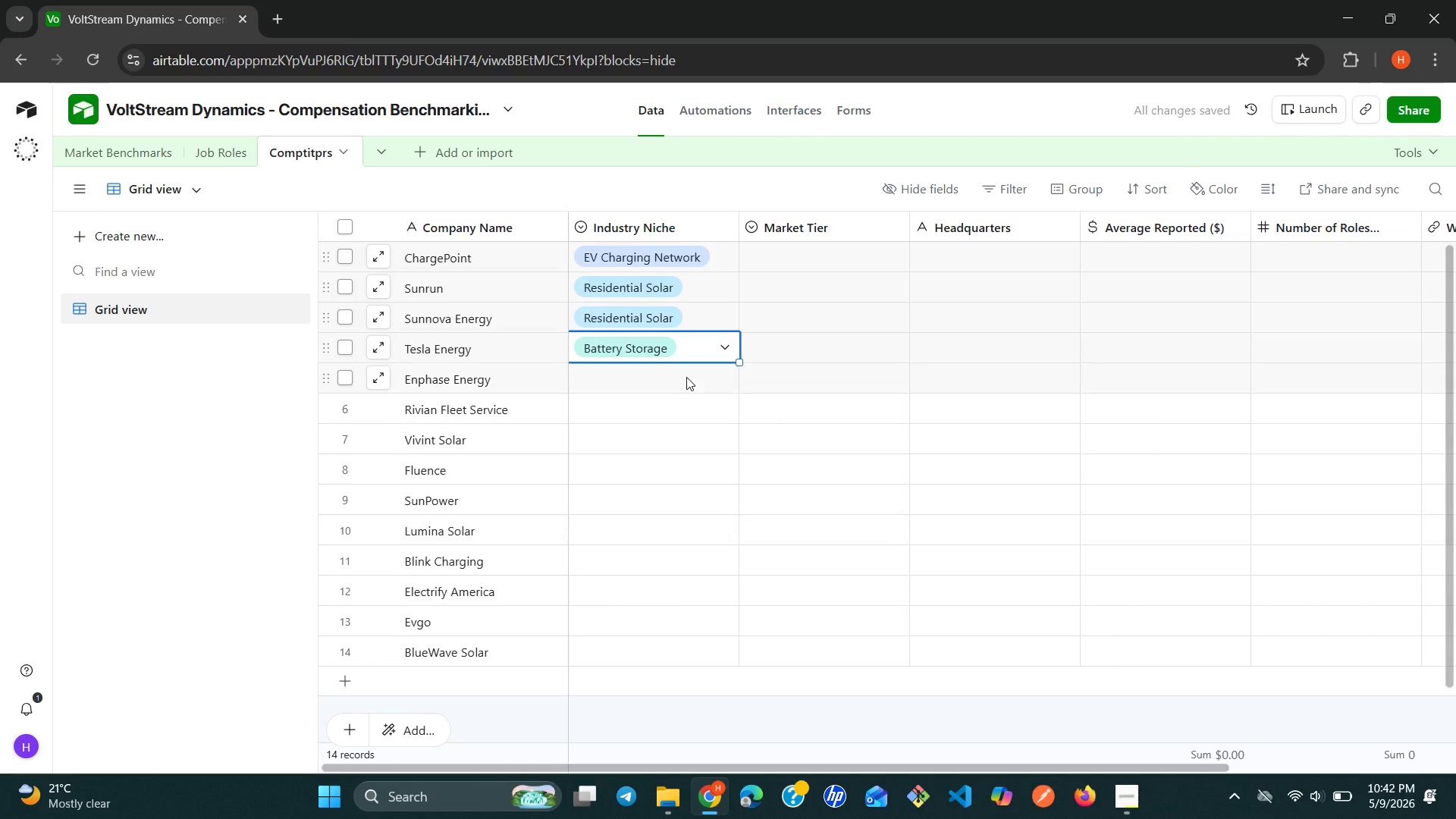 
double_click([686, 377])
 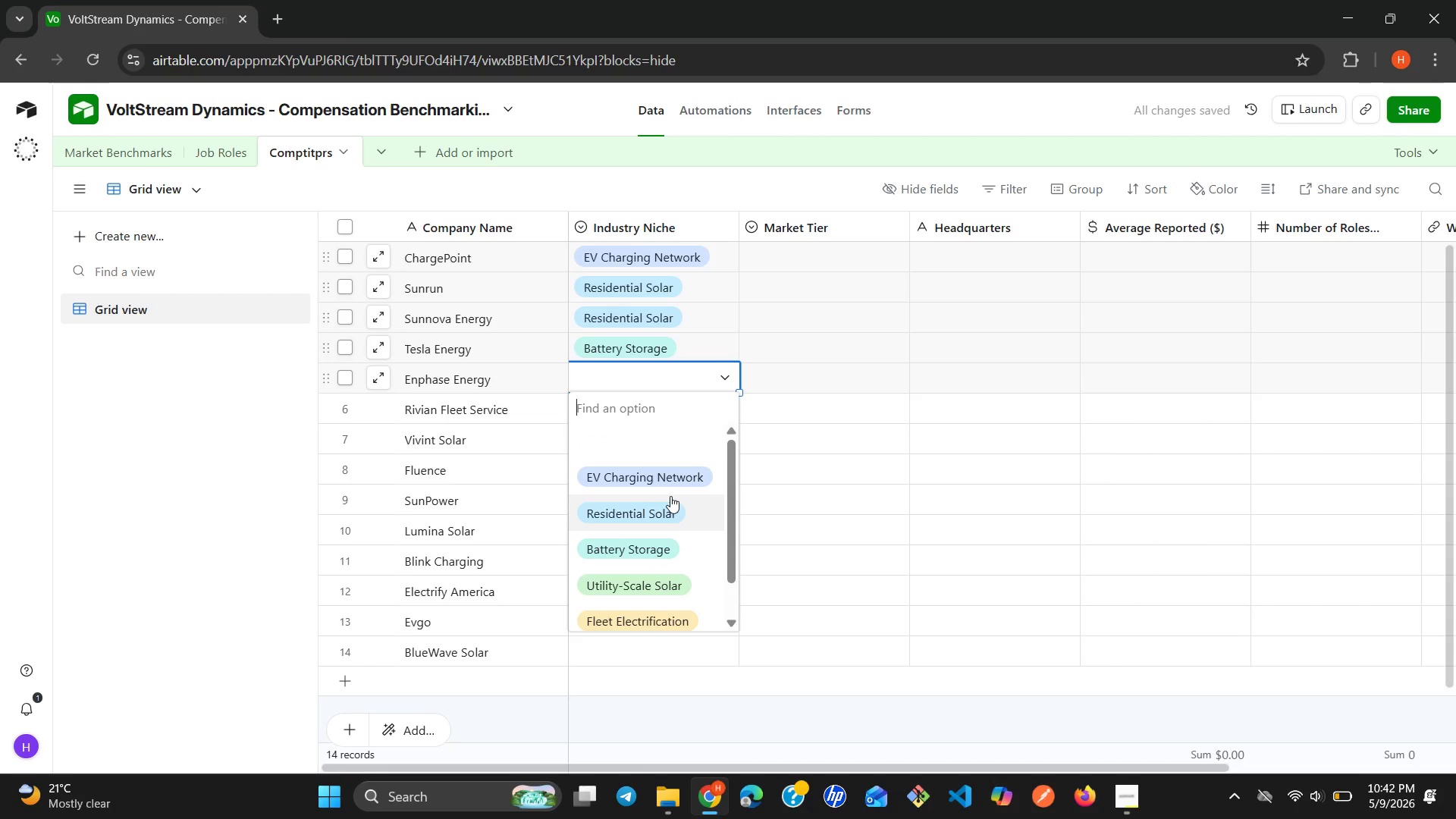 
left_click([661, 513])
 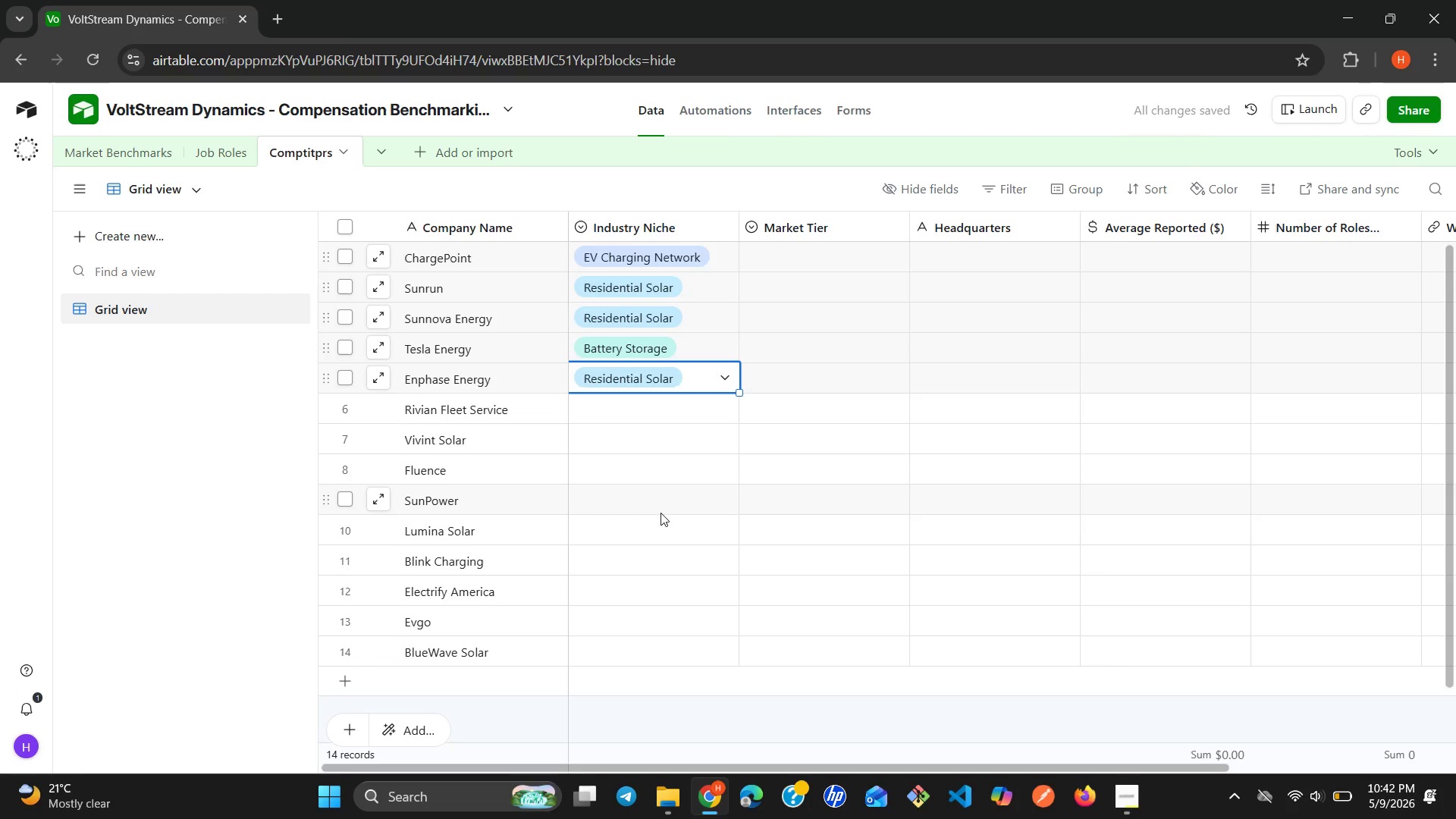 
wait(6.28)
 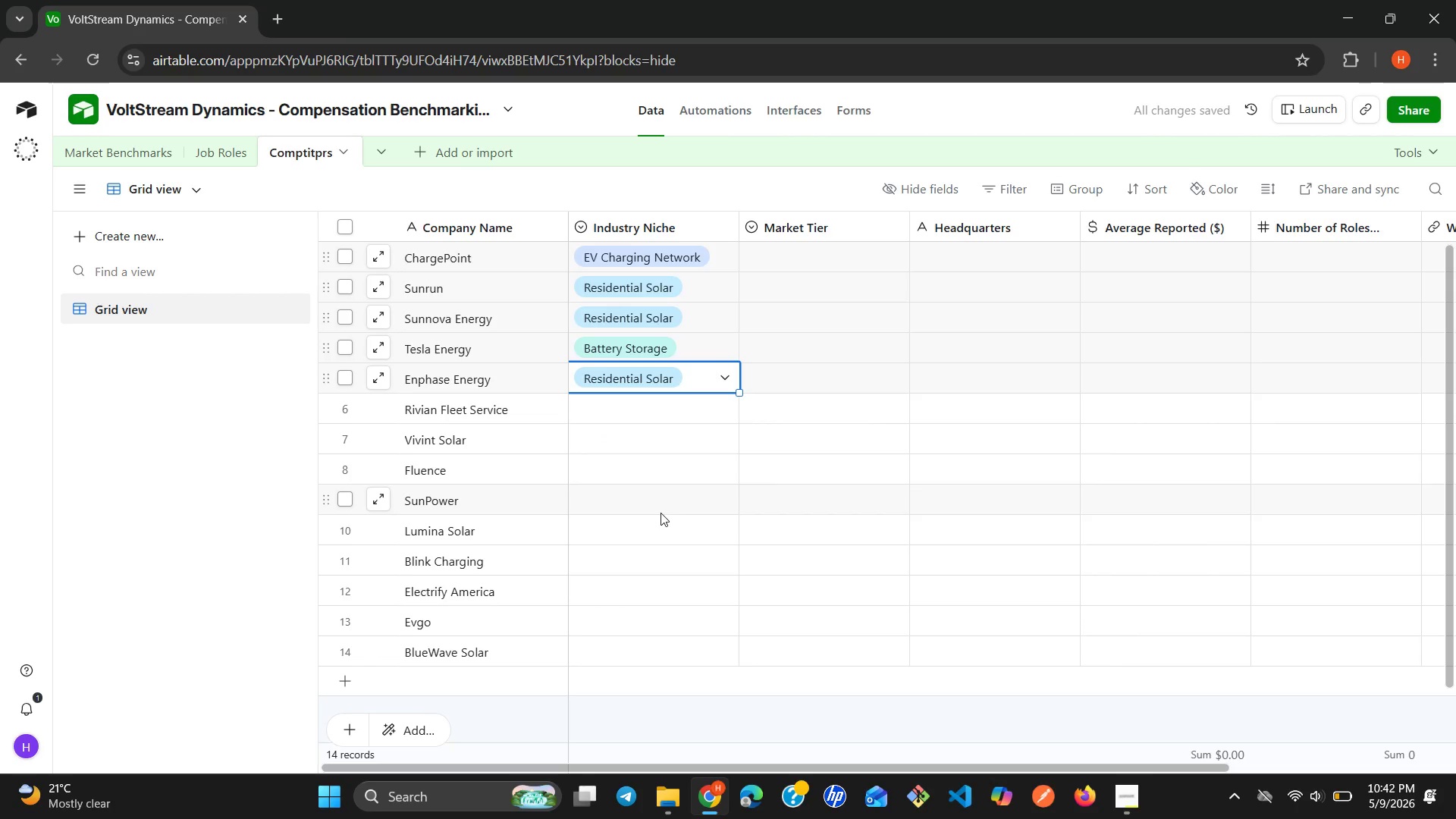 
double_click([699, 405])
 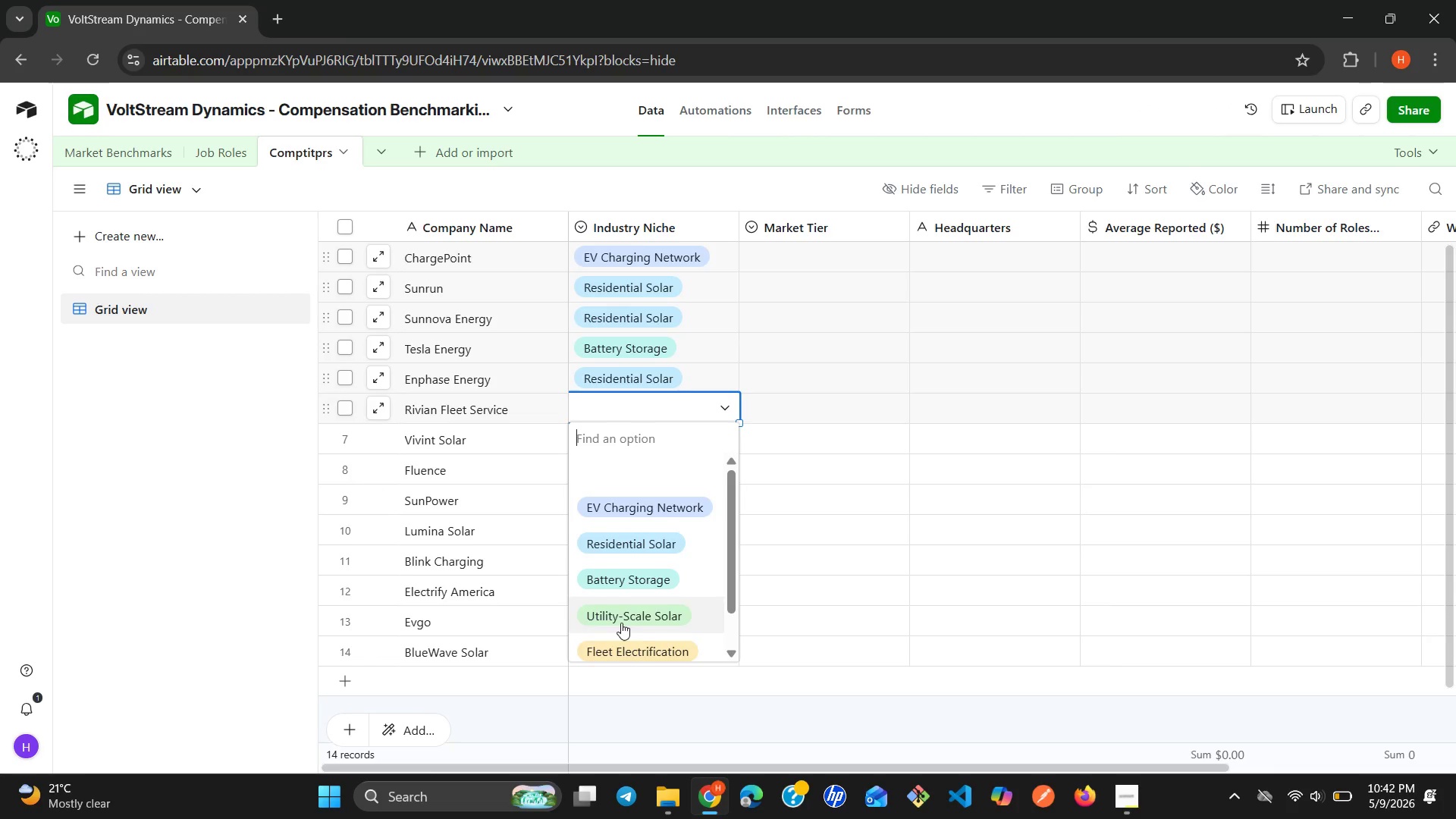 
left_click([619, 641])
 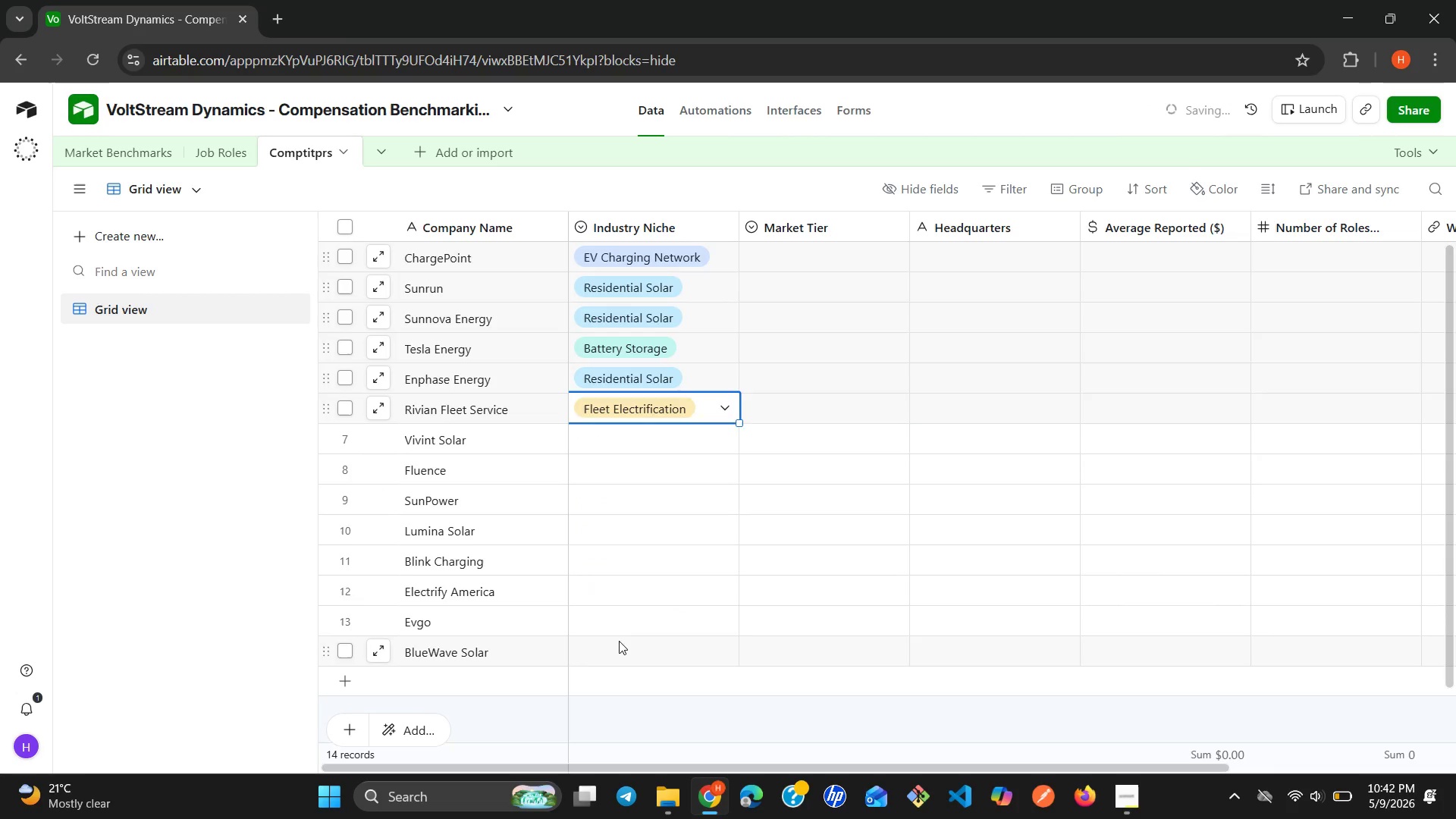 
double_click([689, 450])
 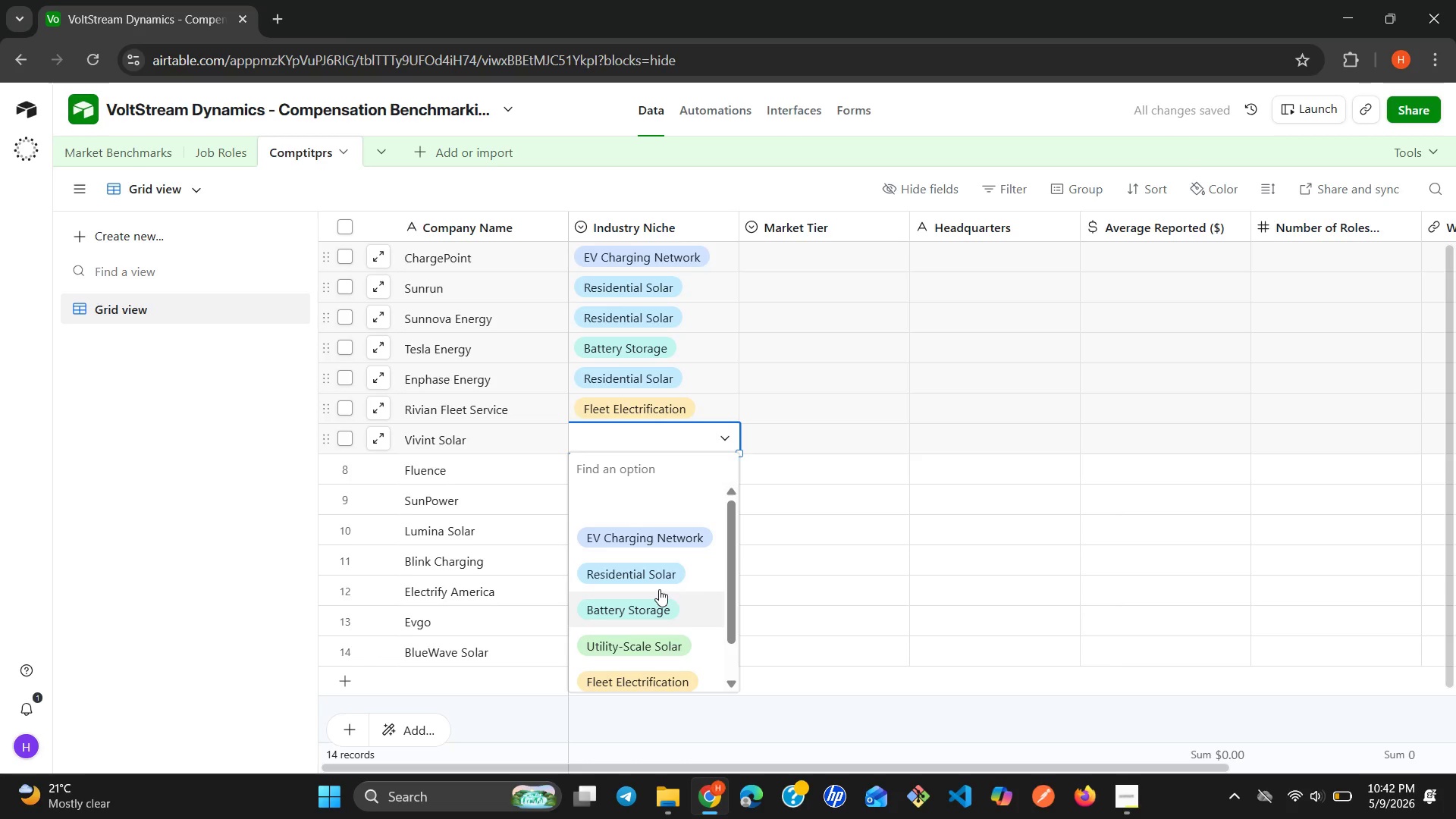 
left_click([669, 579])
 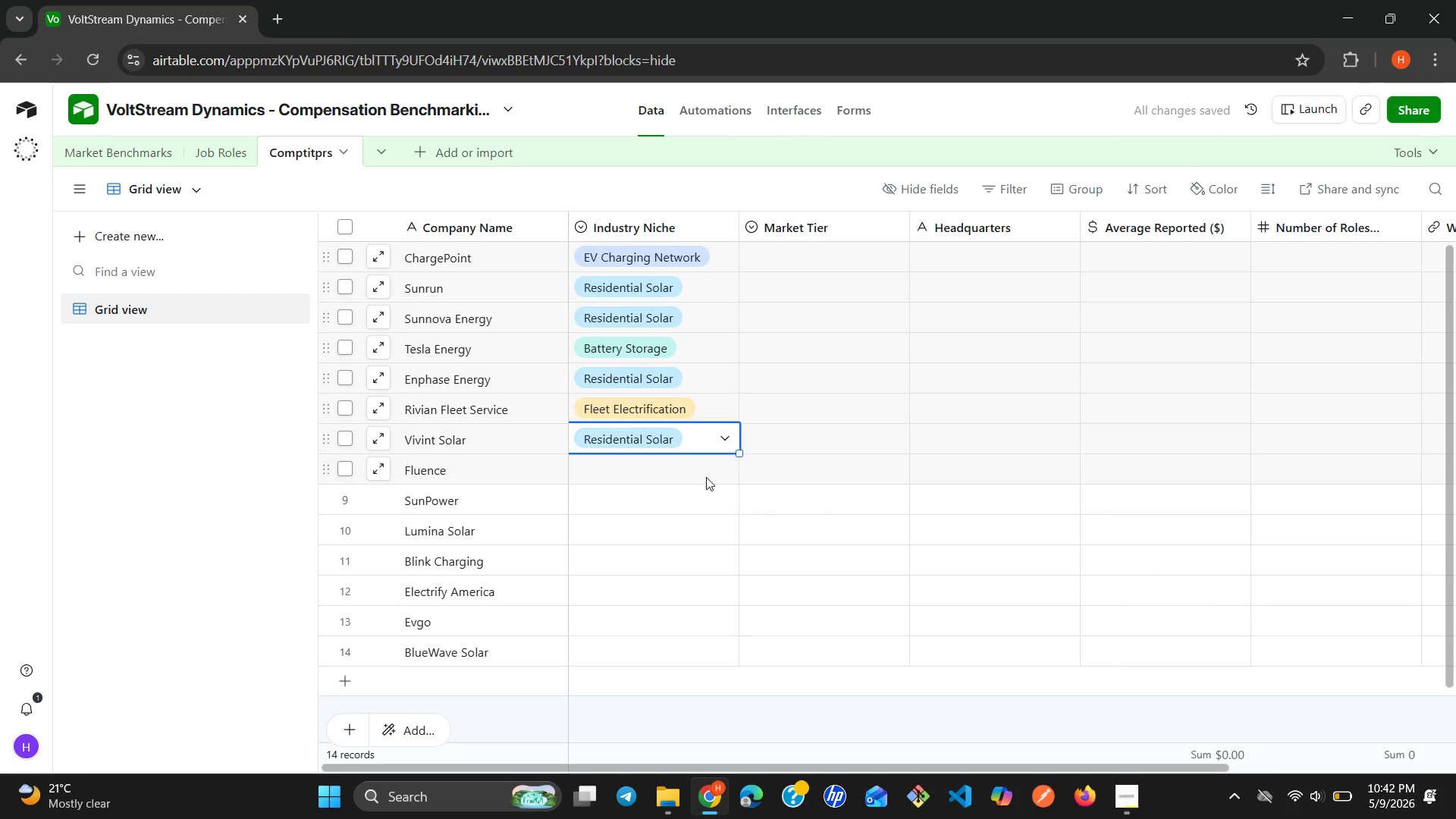 
wait(6.45)
 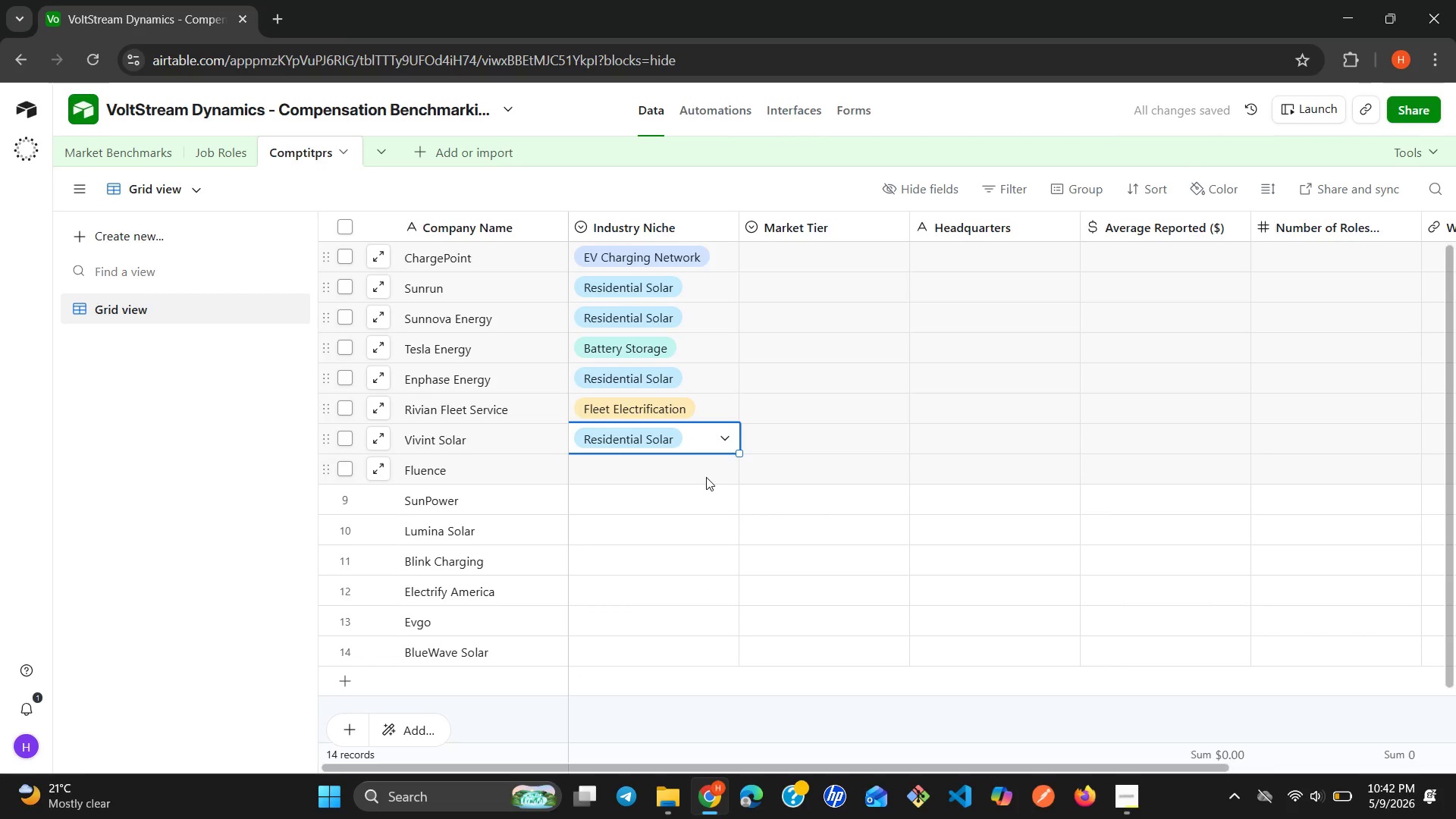 
double_click([706, 477])
 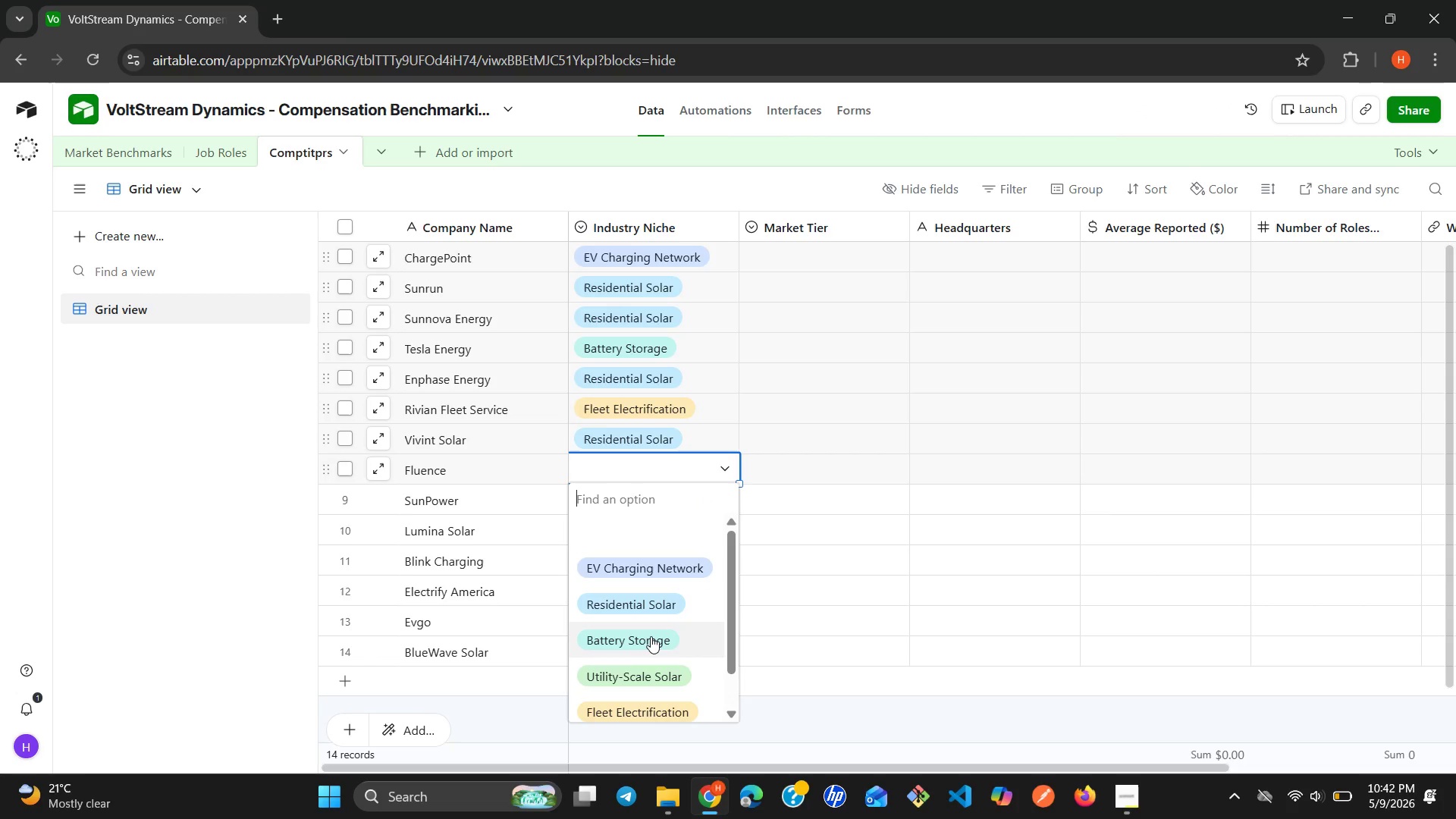 
left_click([651, 636])
 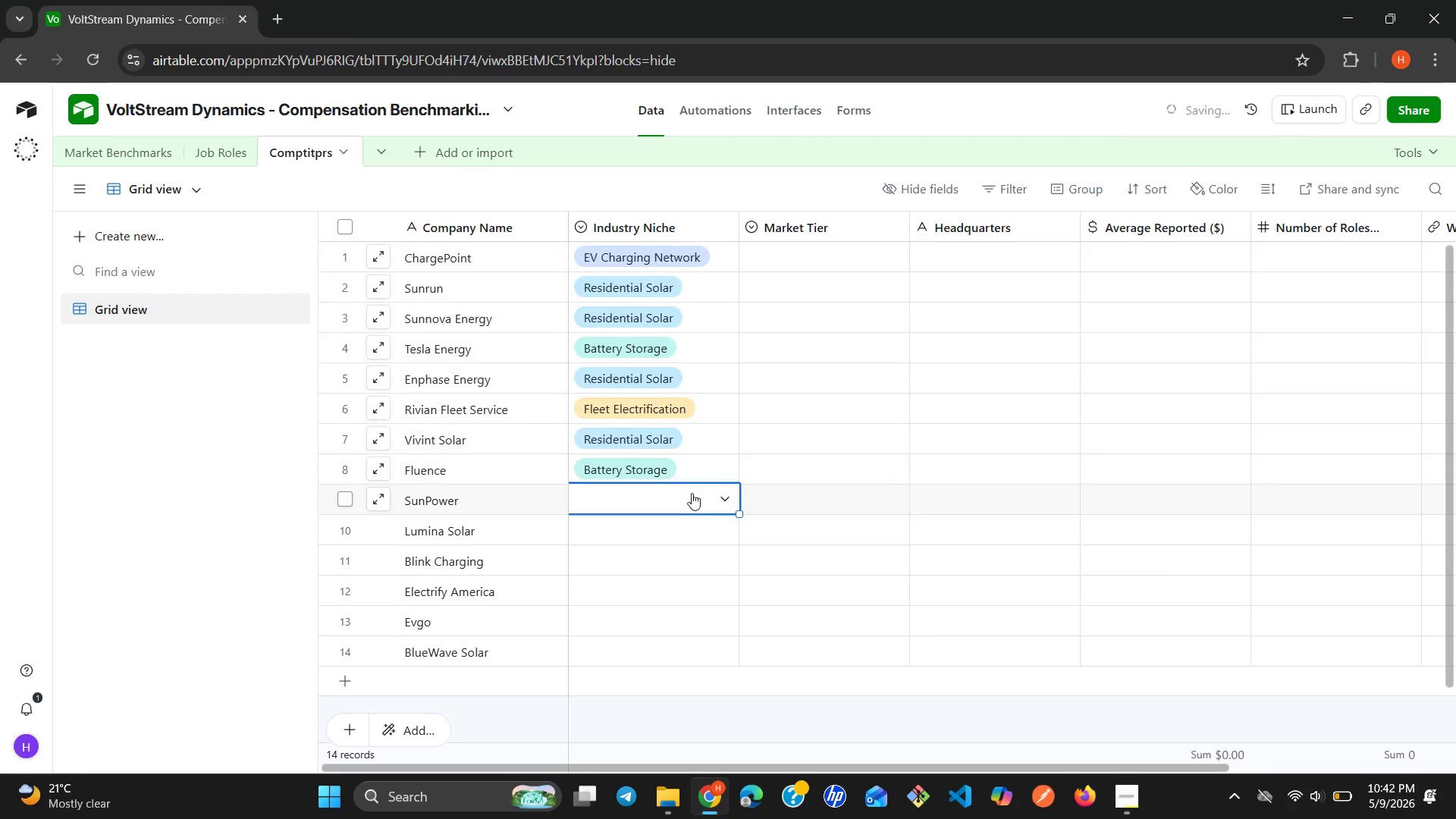 
double_click([692, 493])
 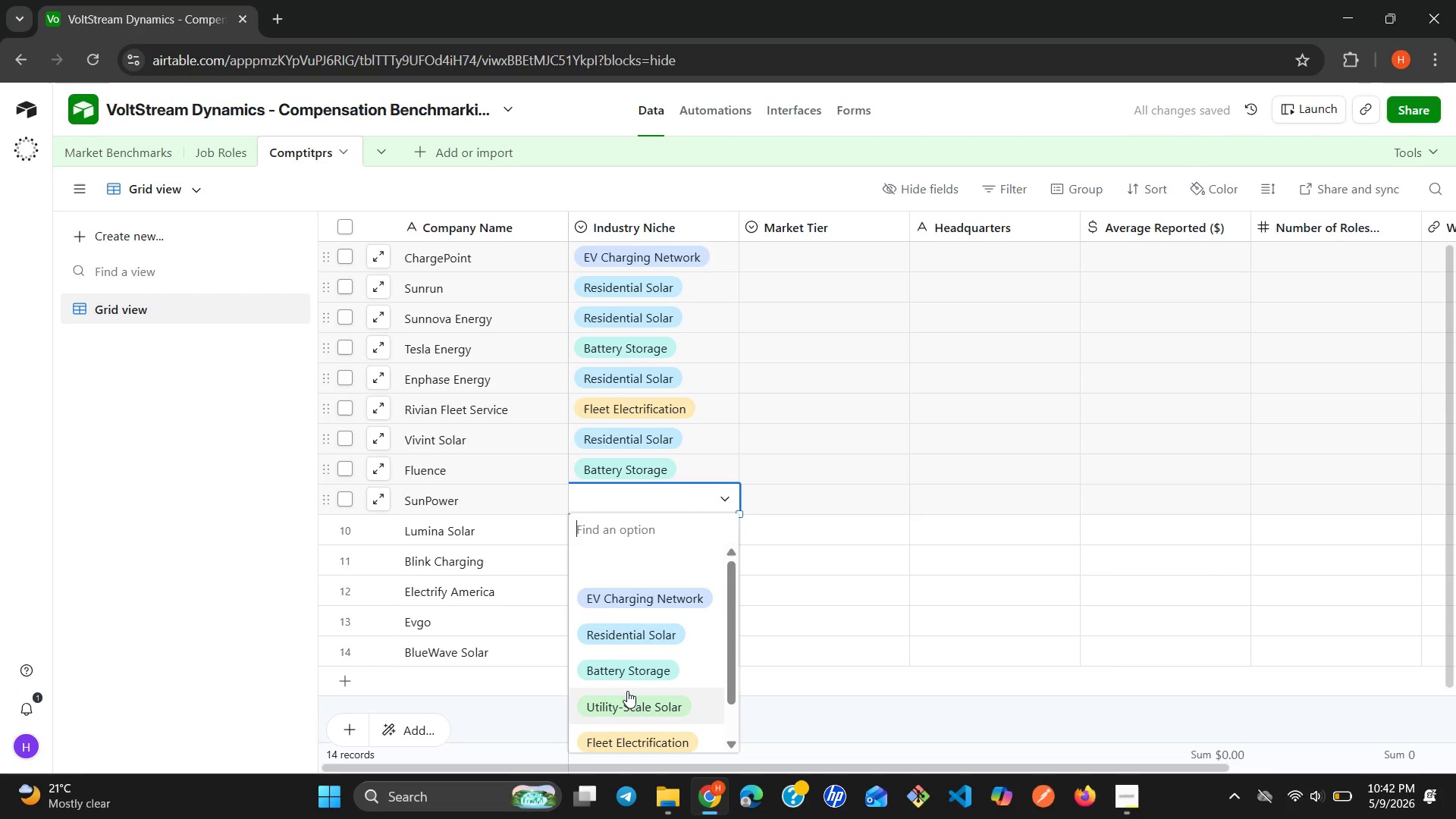 
left_click([627, 692])
 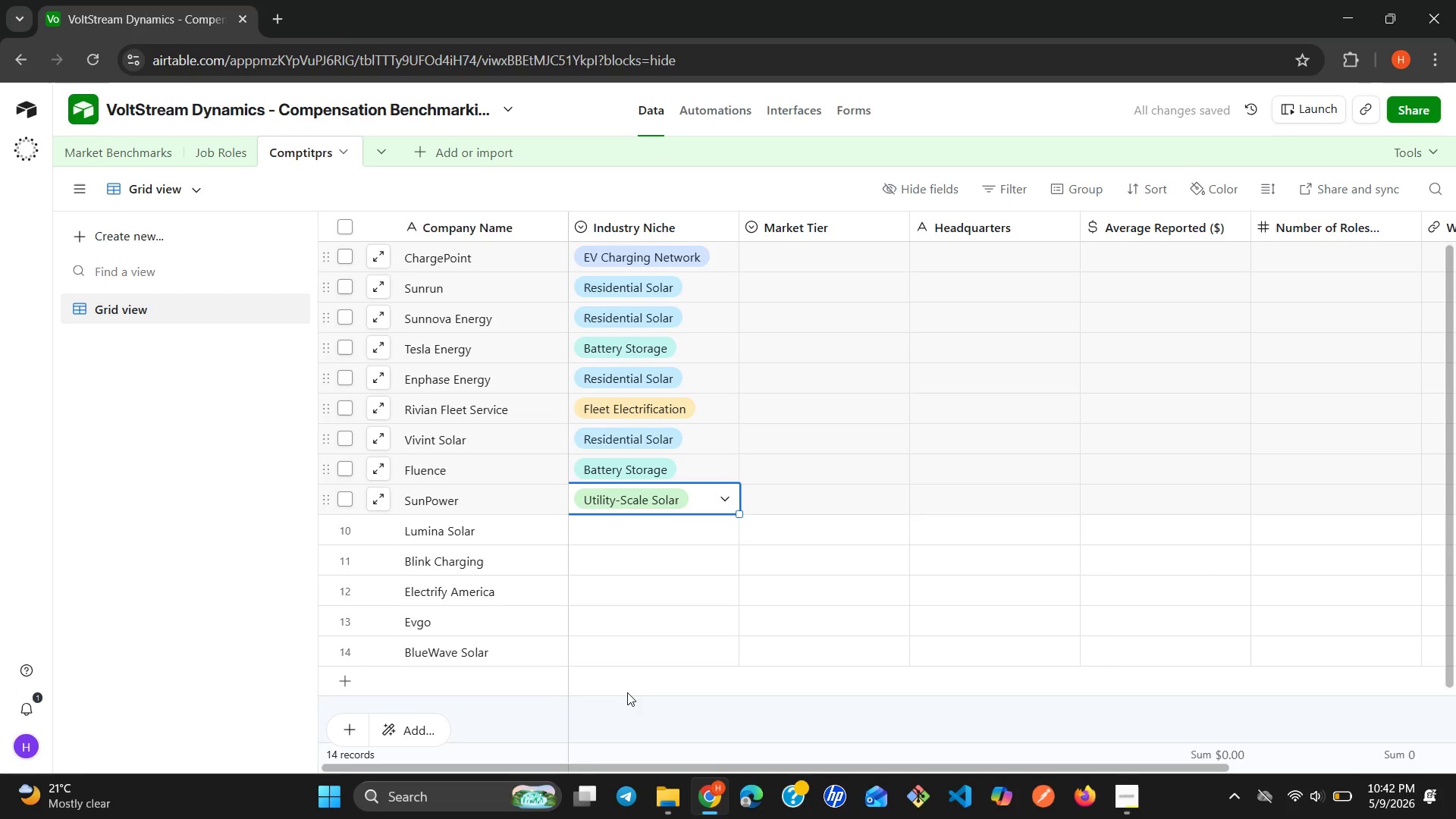 
wait(7.42)
 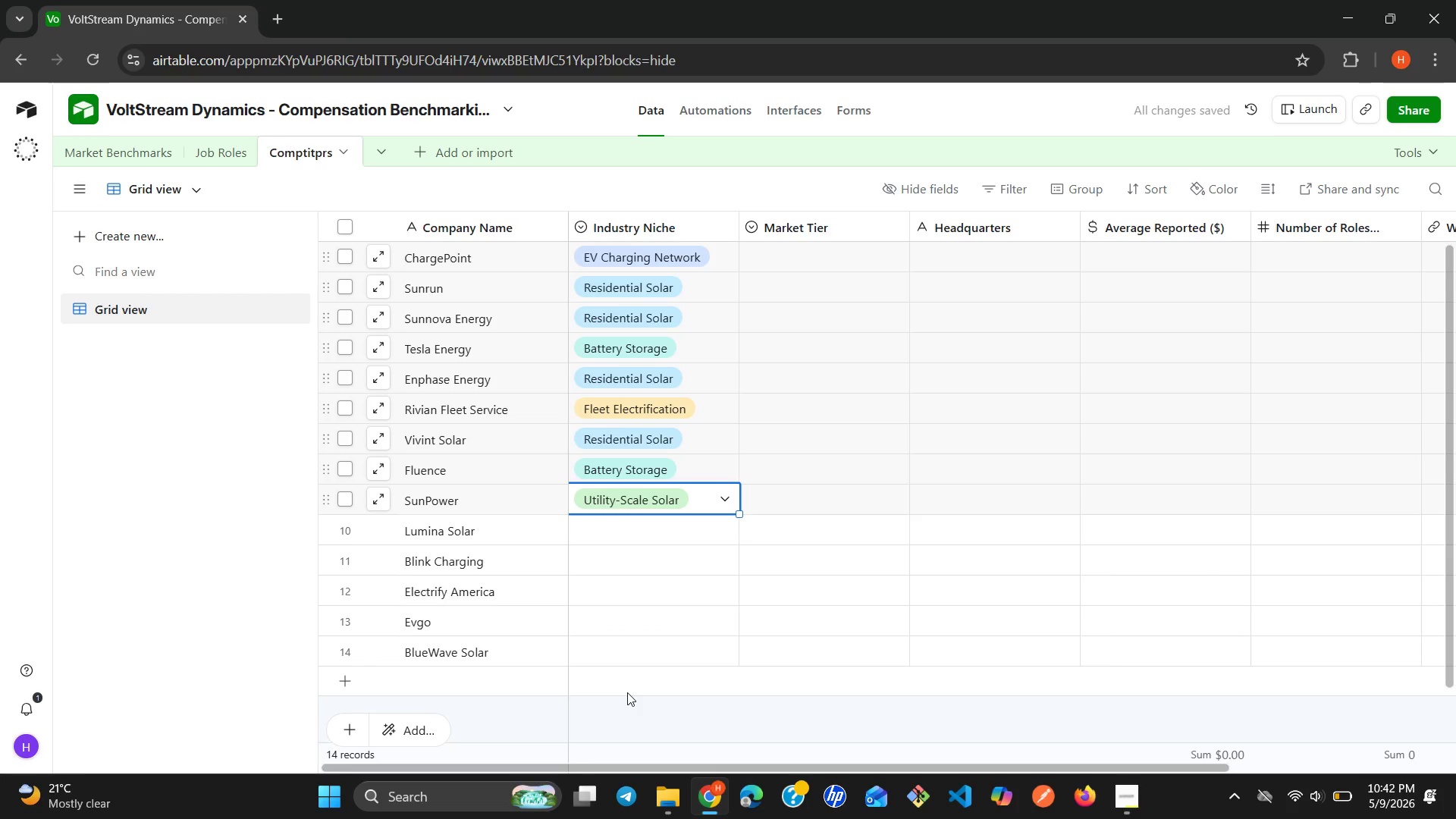 
left_click([707, 519])
 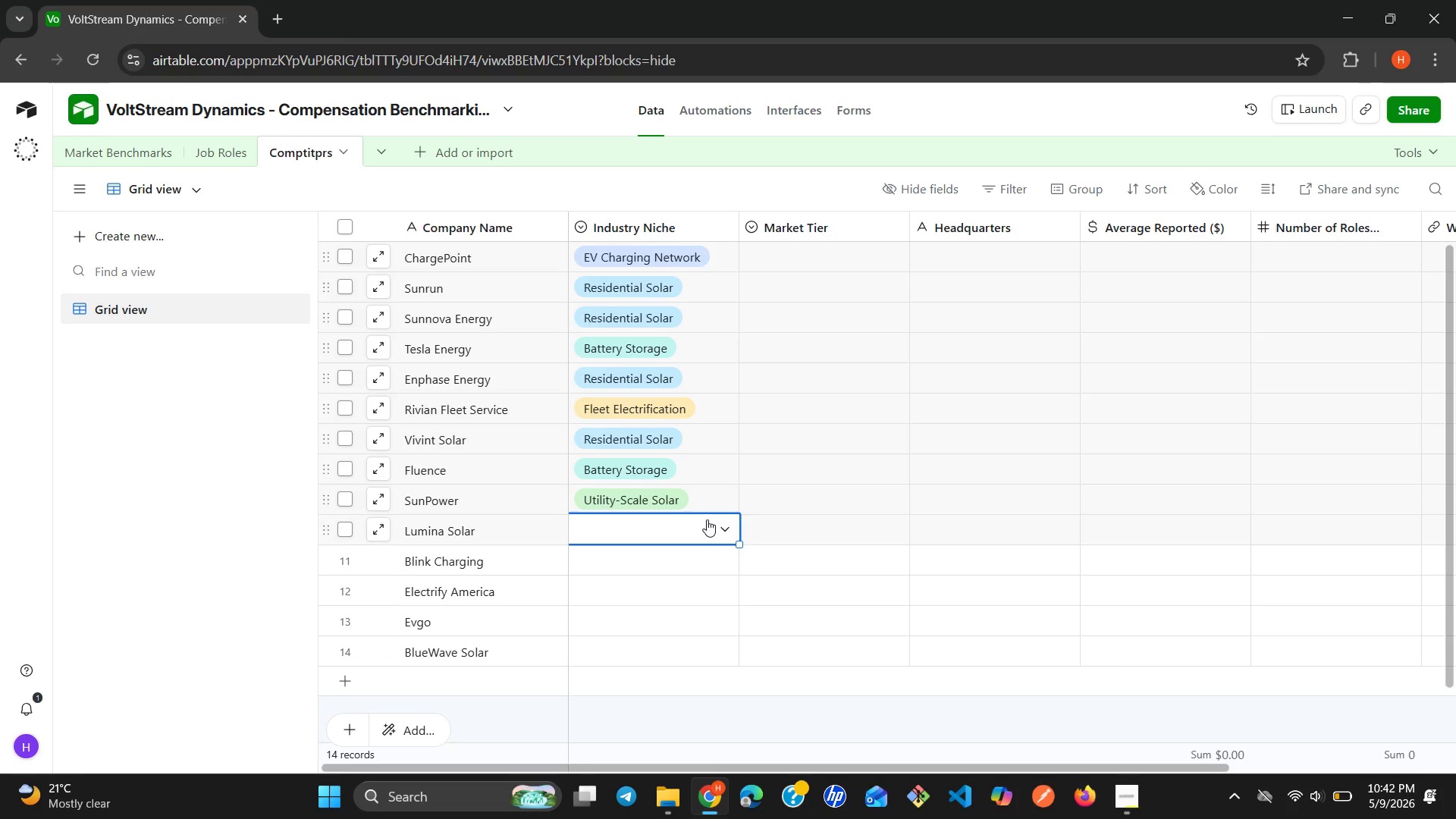 
left_click([707, 519])
 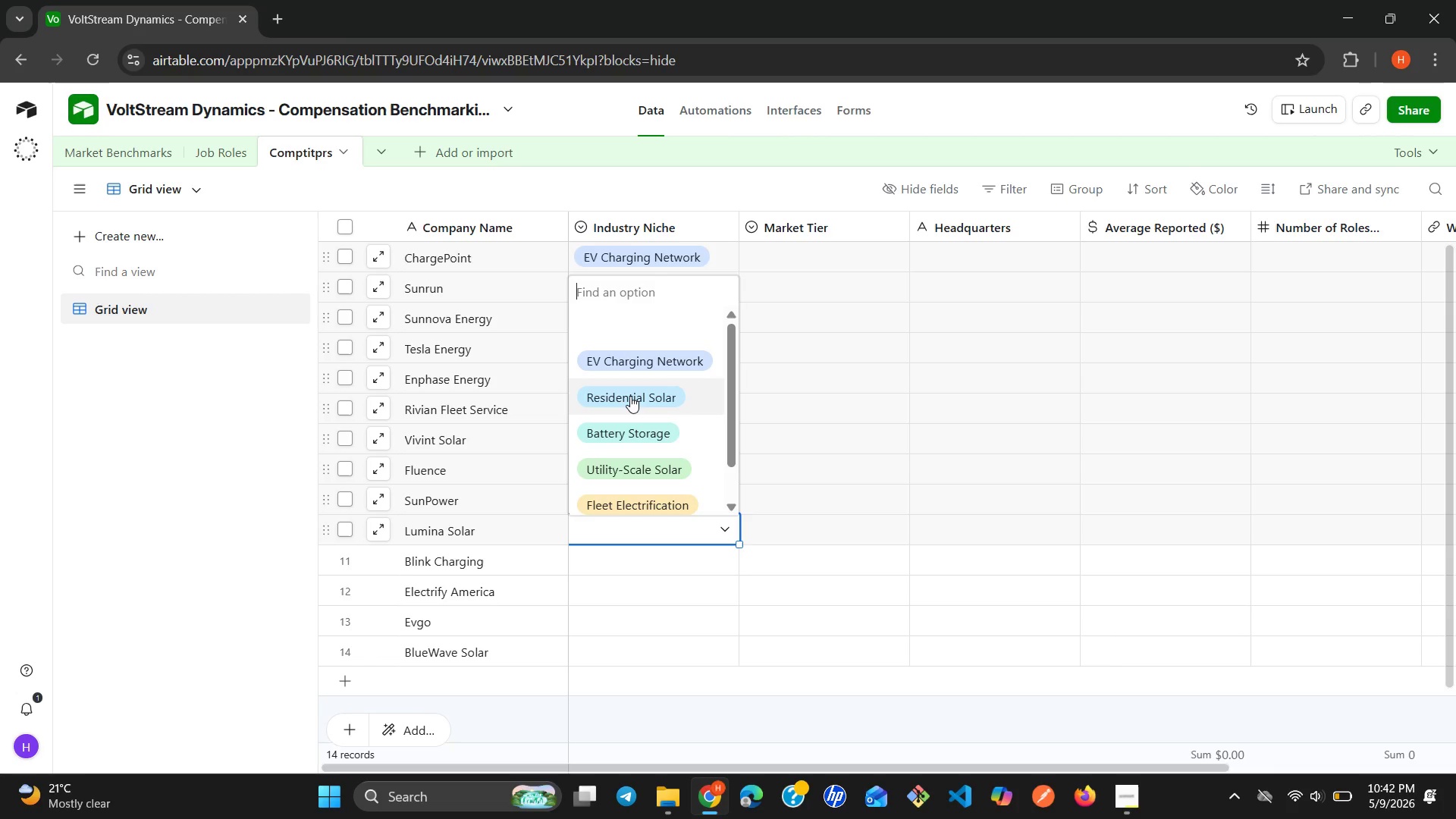 
left_click([630, 396])
 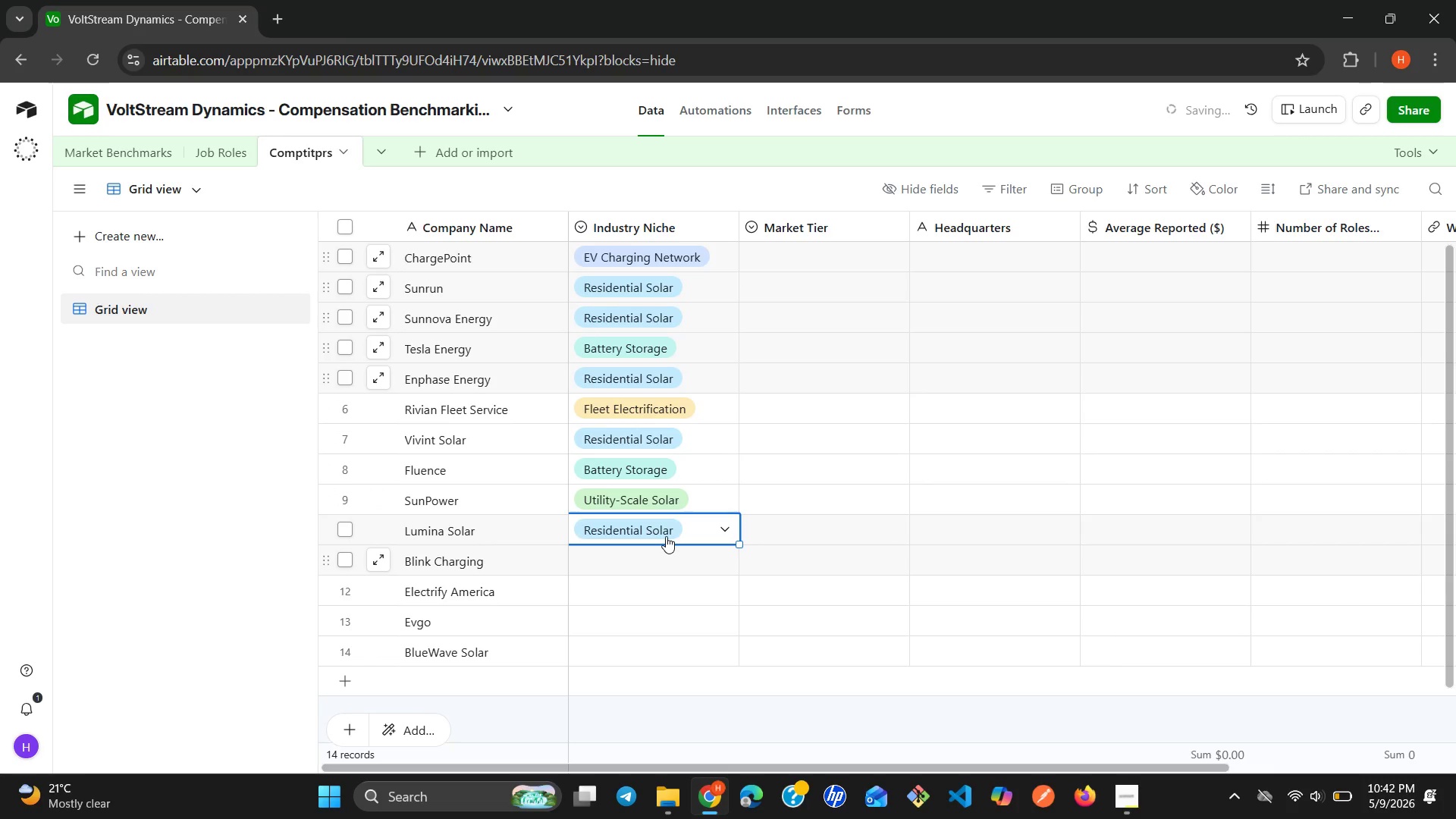 
double_click([668, 564])
 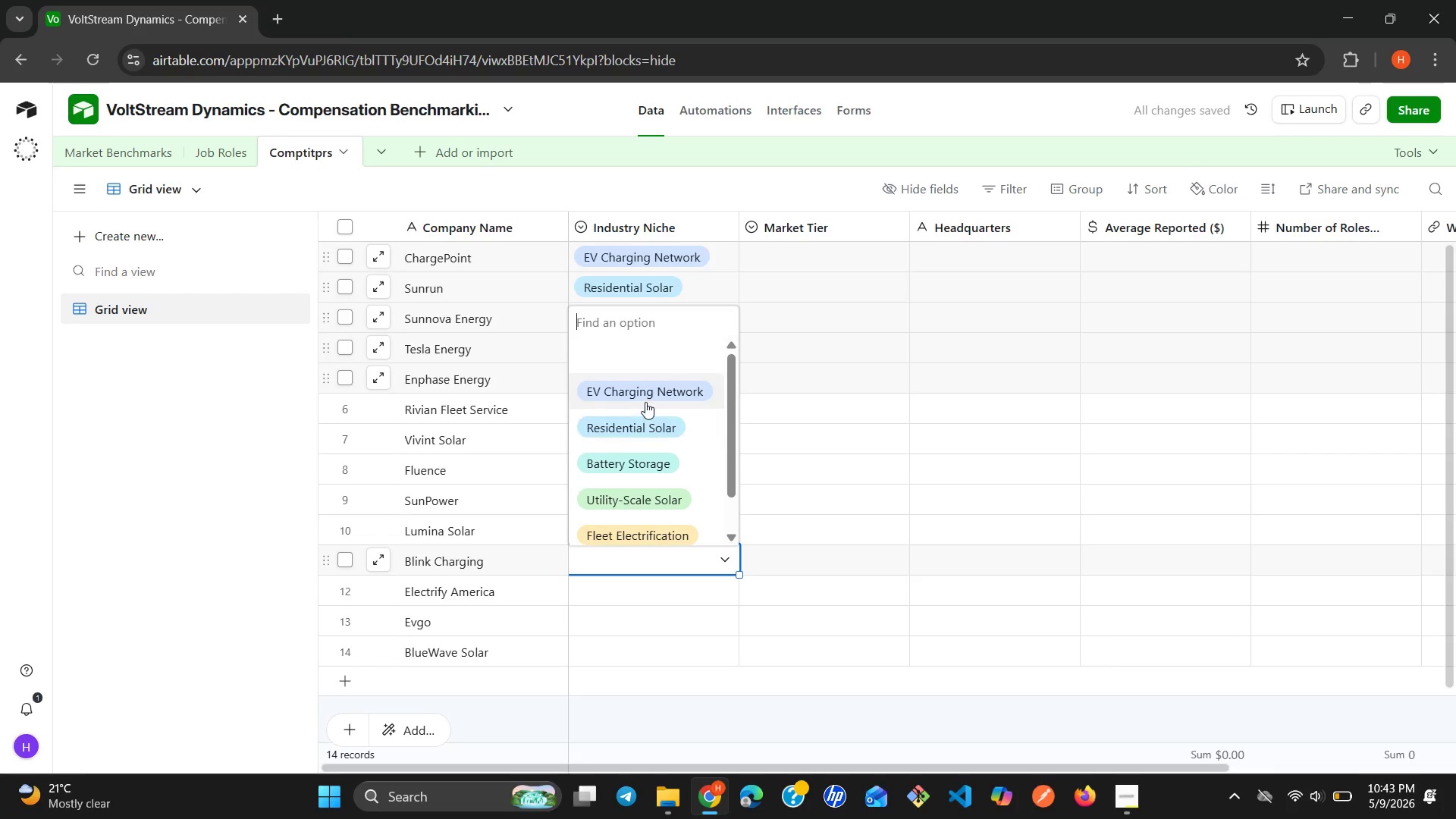 
left_click([645, 397])
 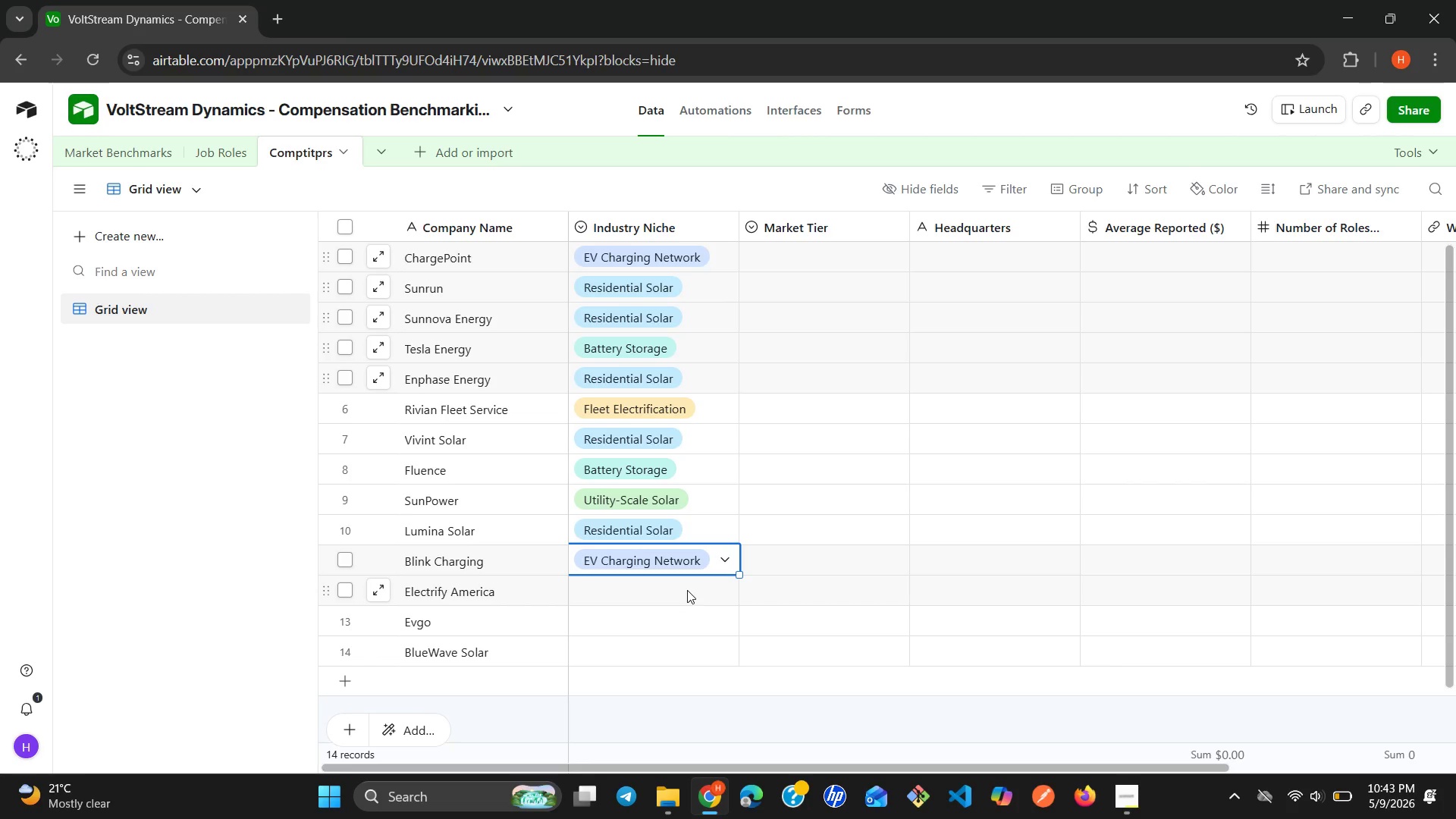 
wait(11.69)
 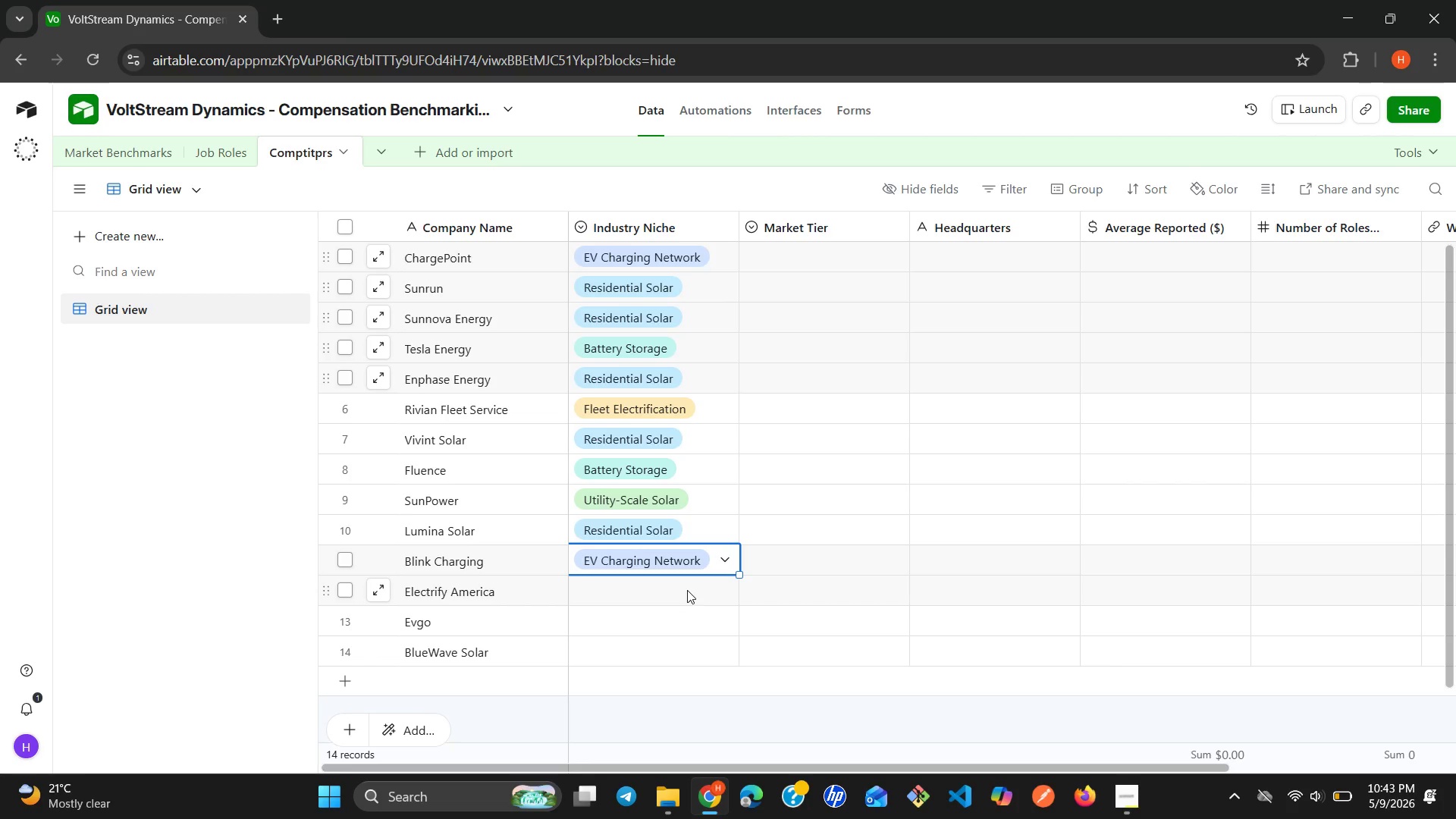 
double_click([704, 661])
 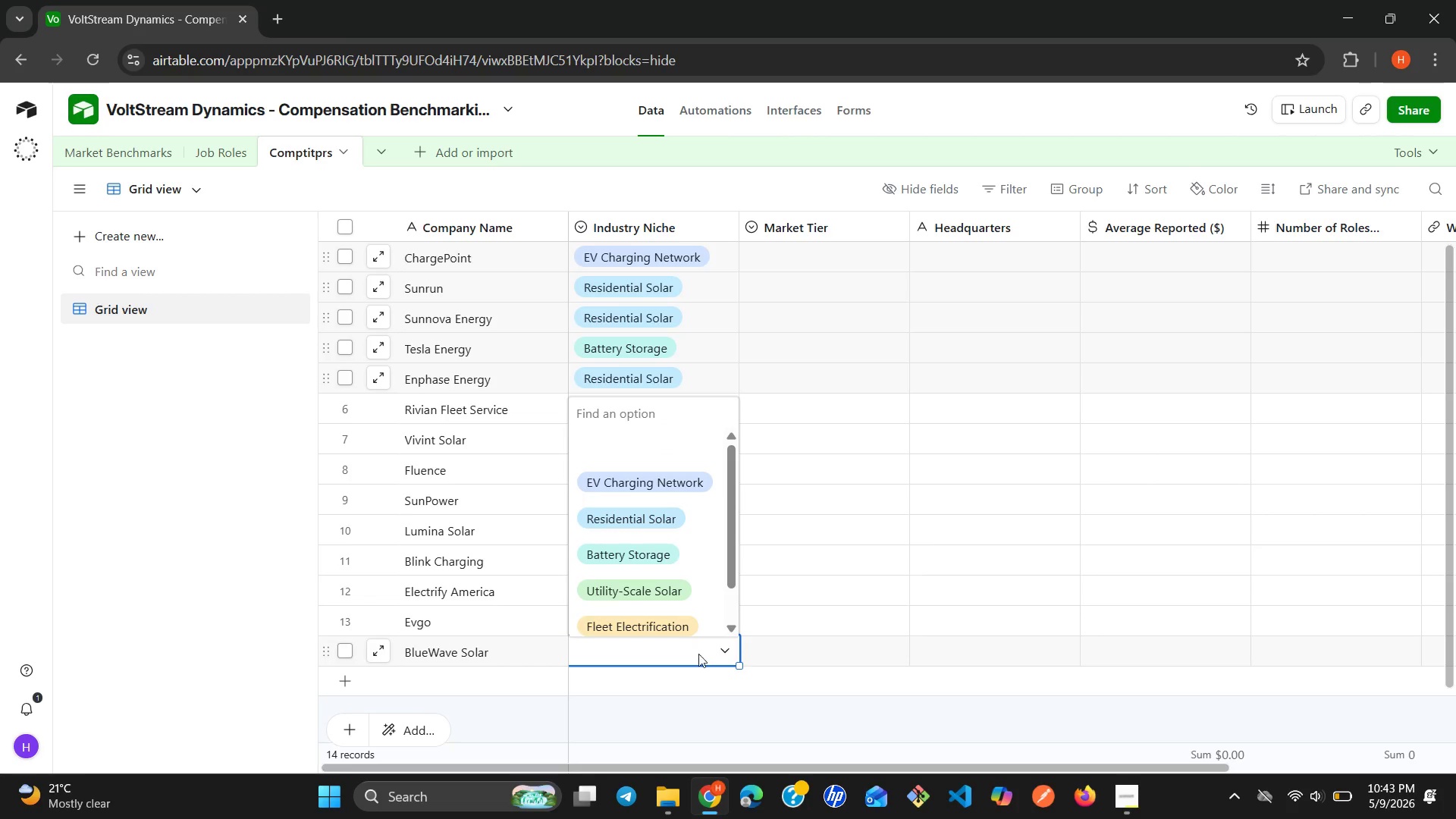 
mouse_move([657, 578])
 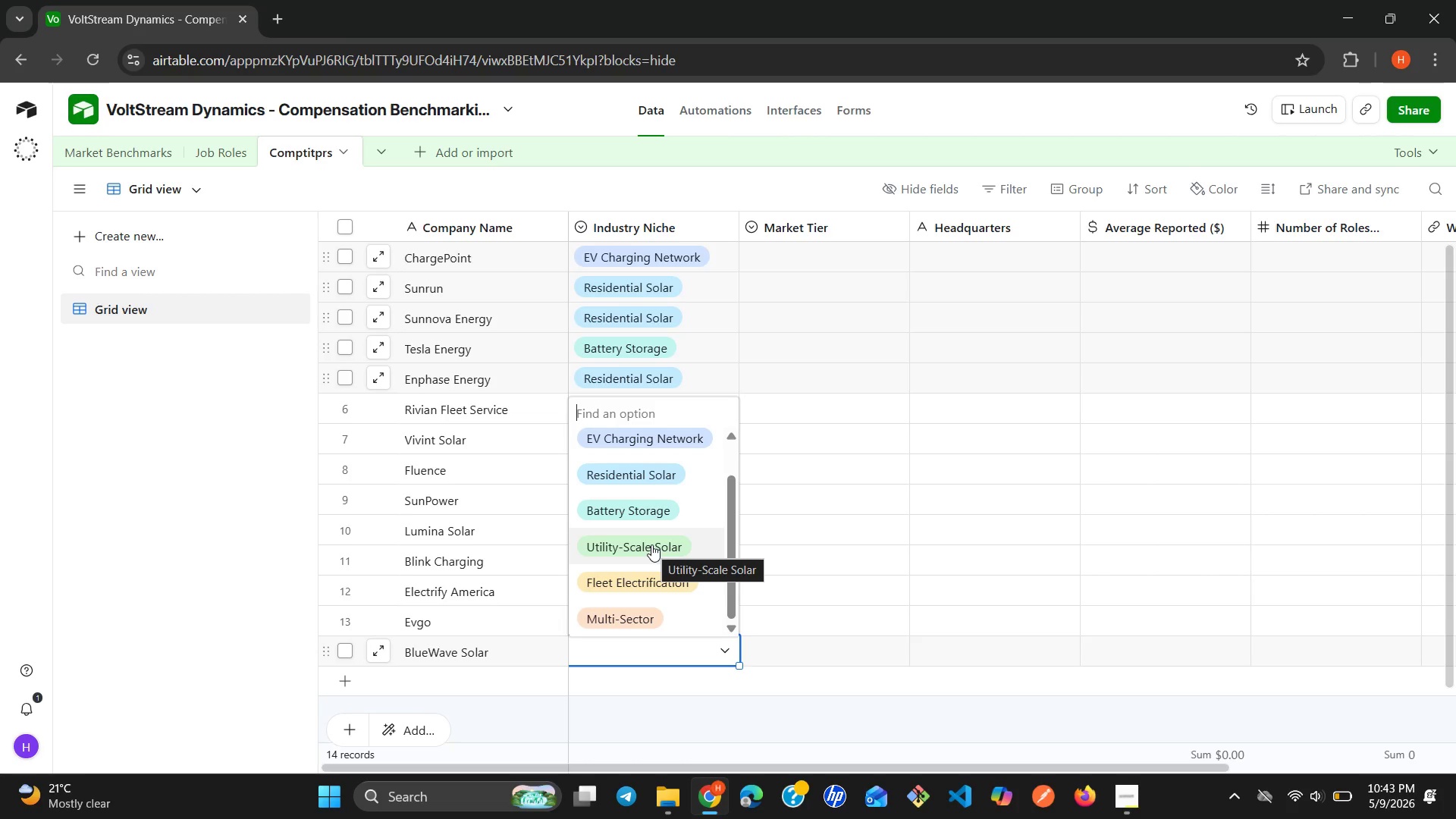 
left_click([651, 544])
 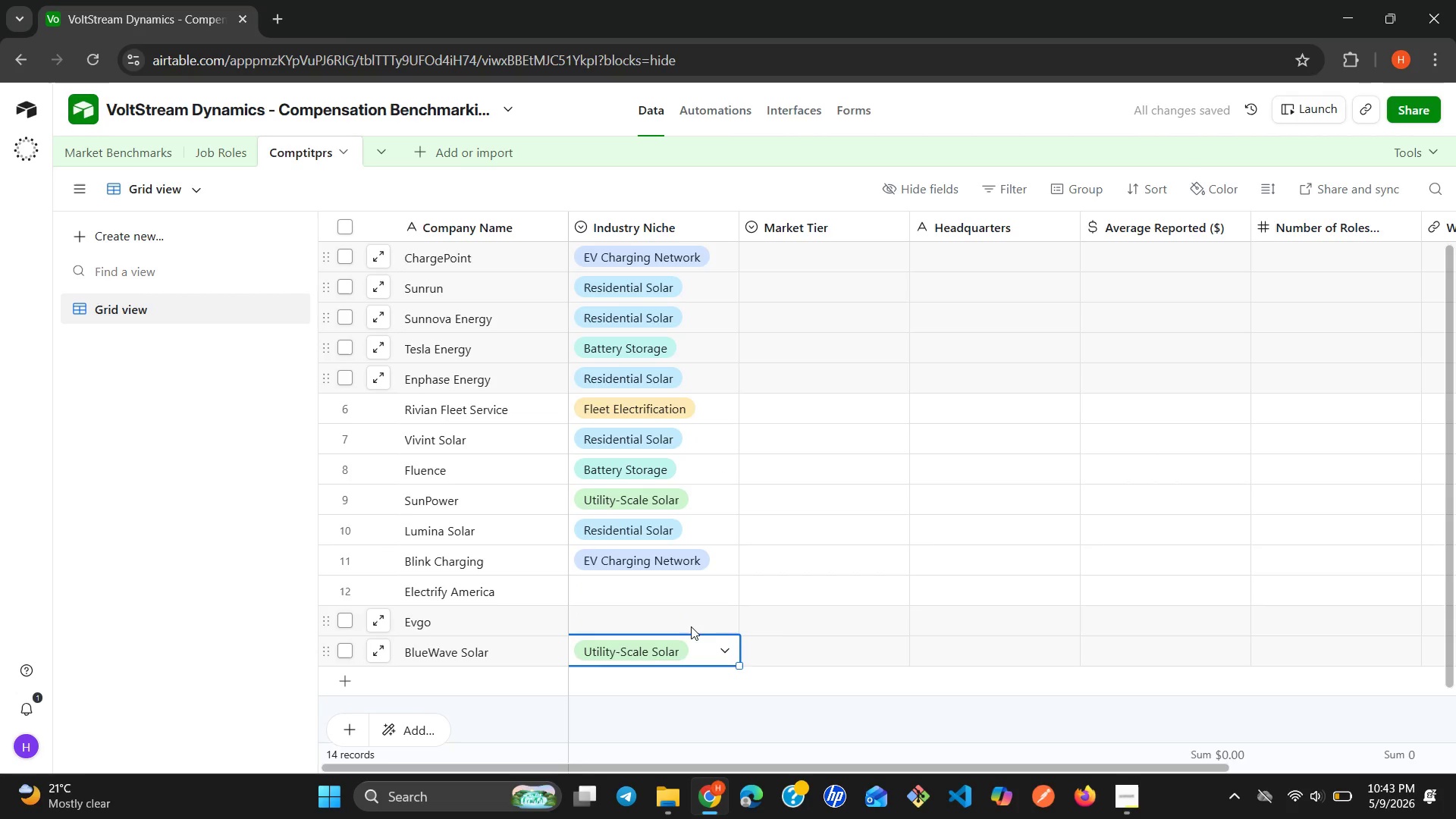 
double_click([691, 626])
 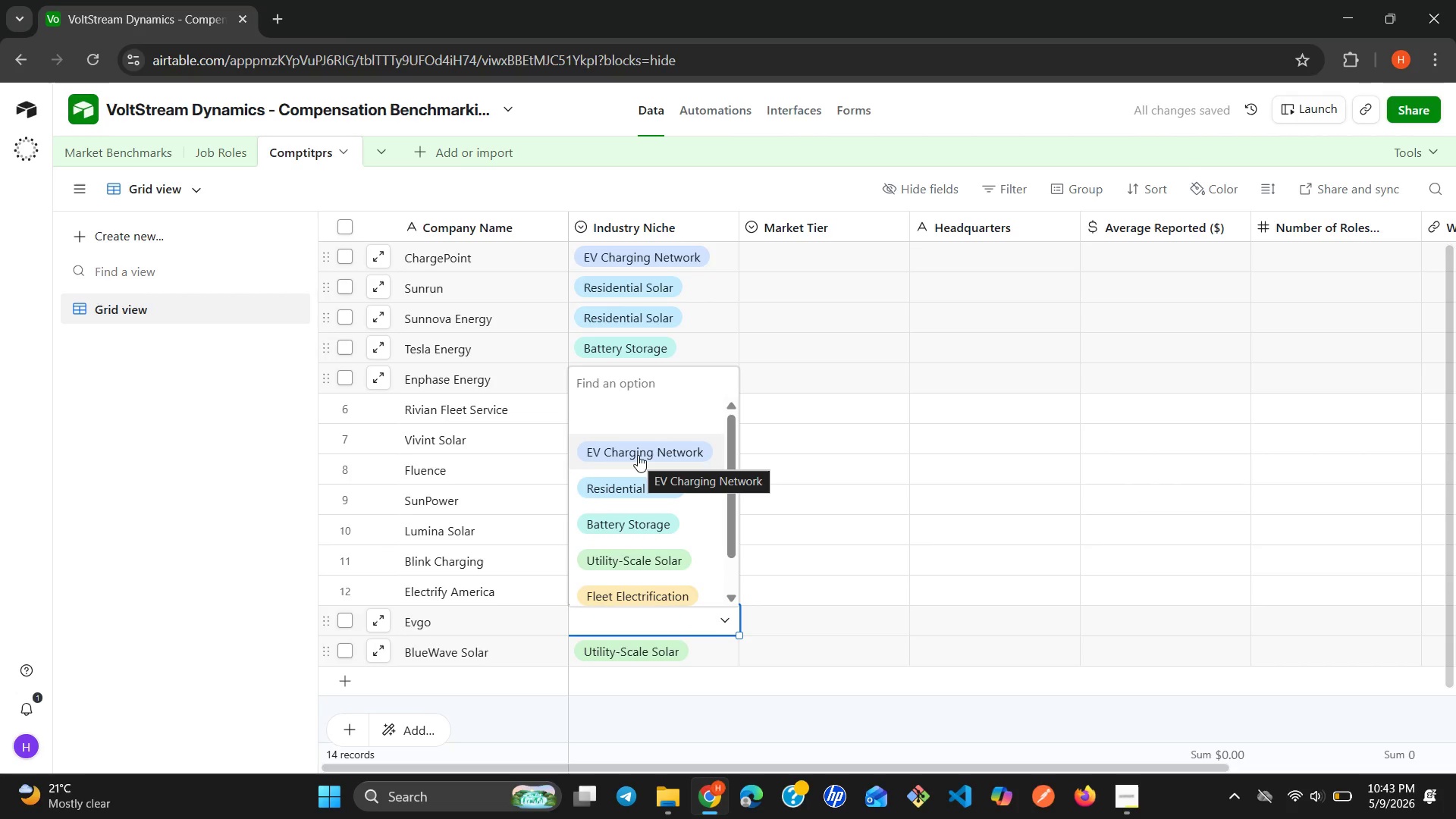 
left_click([638, 455])
 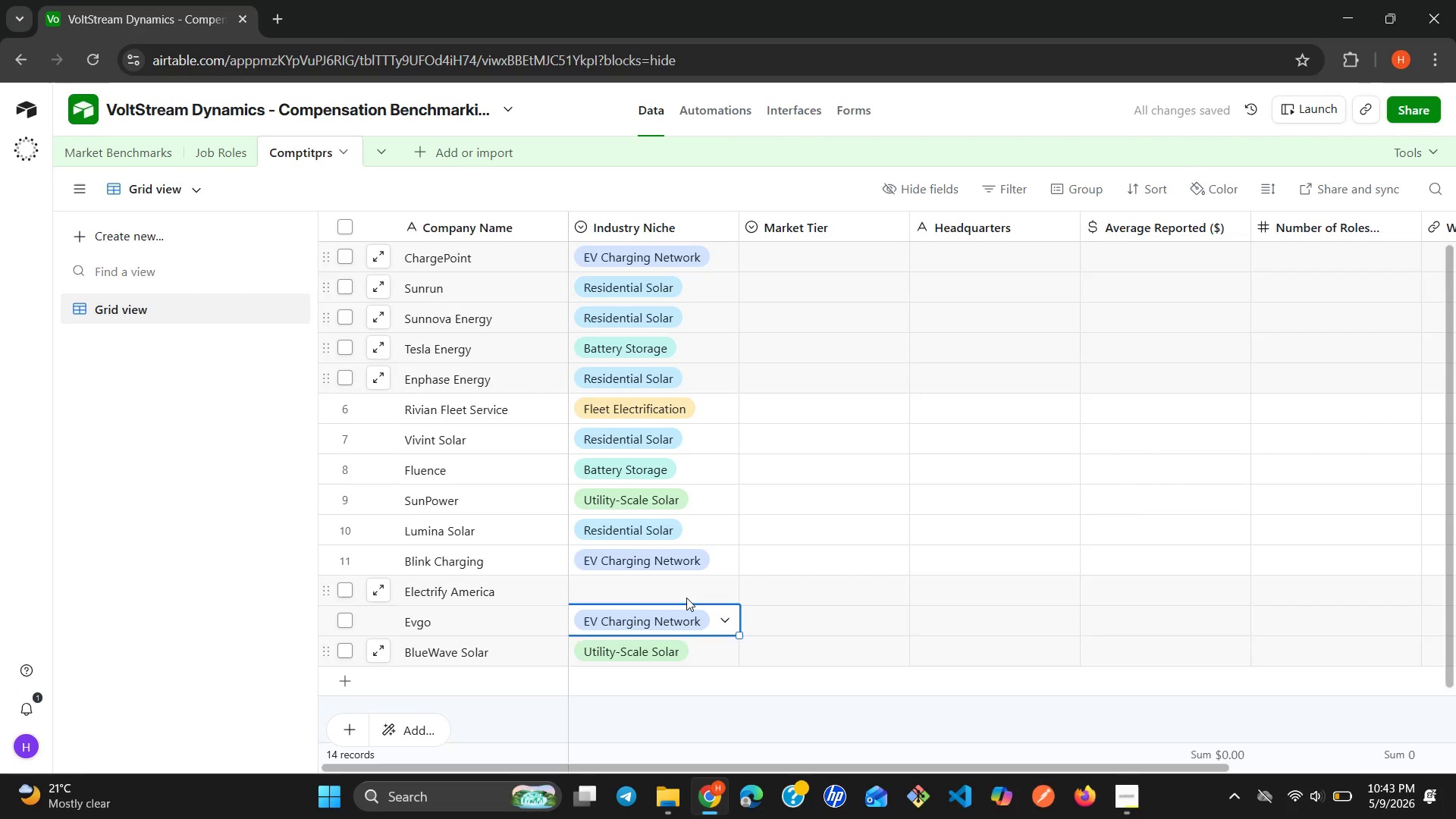 
double_click([686, 598])
 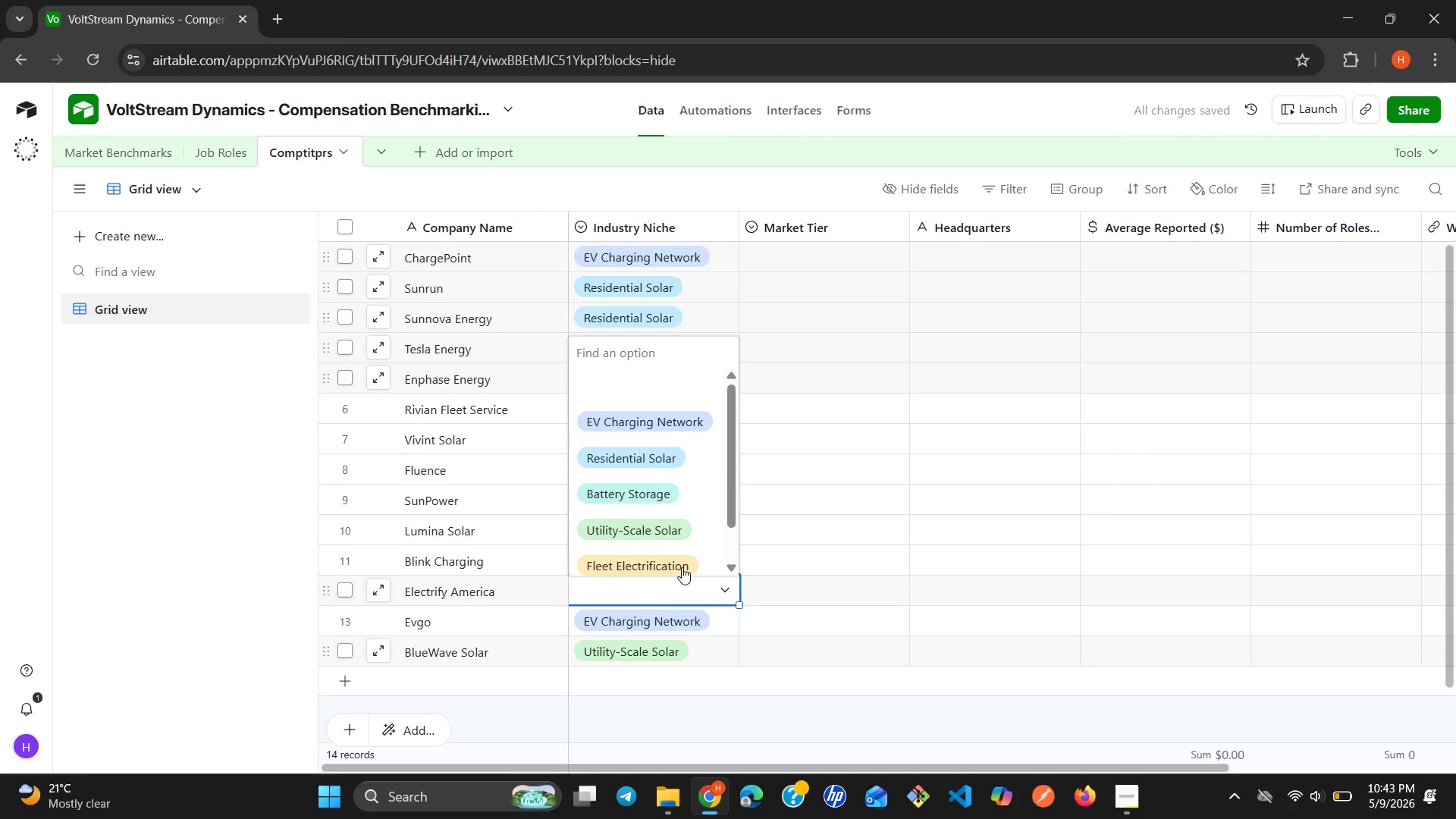 
left_click([620, 431])
 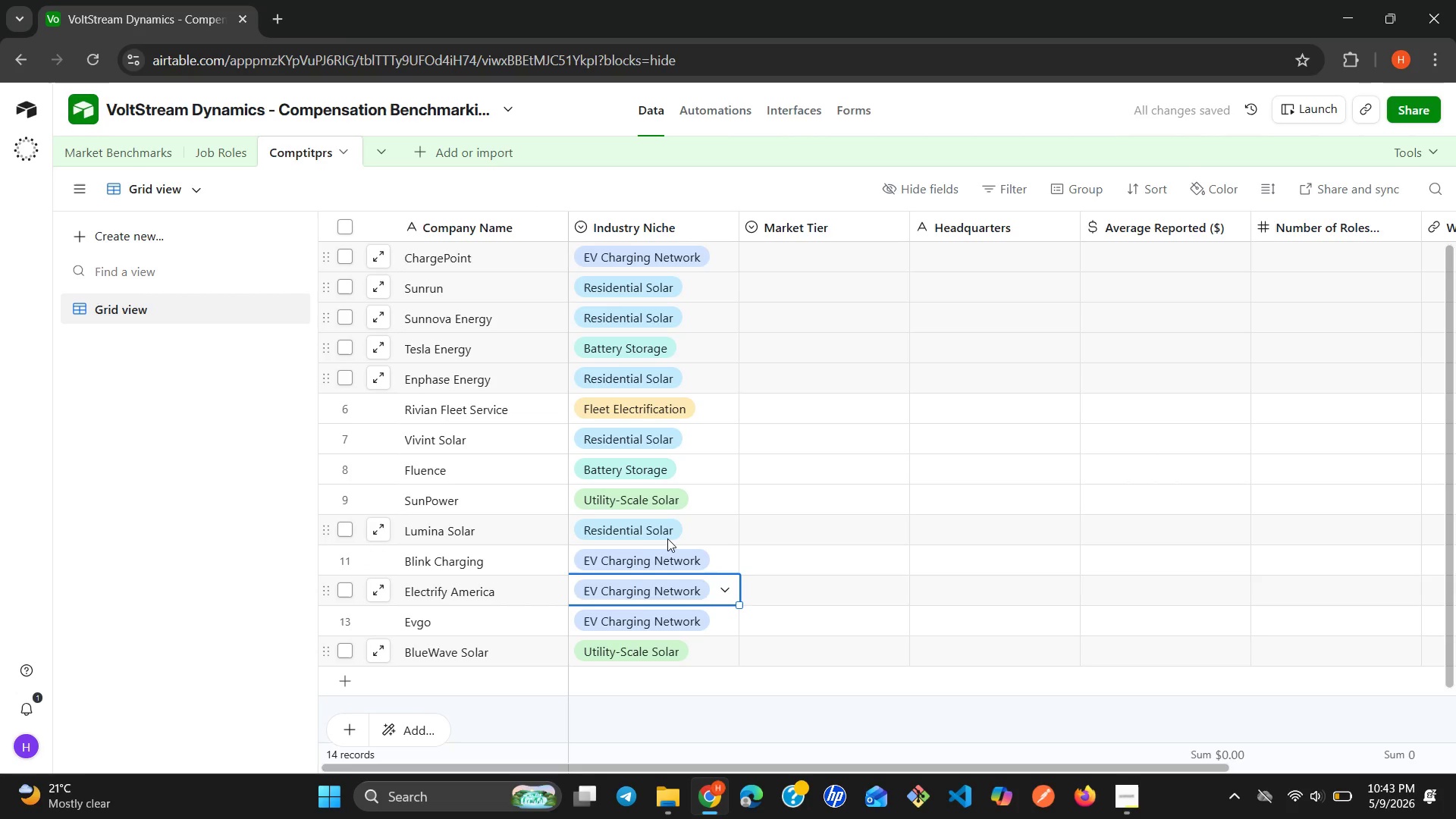 
wait(11.01)
 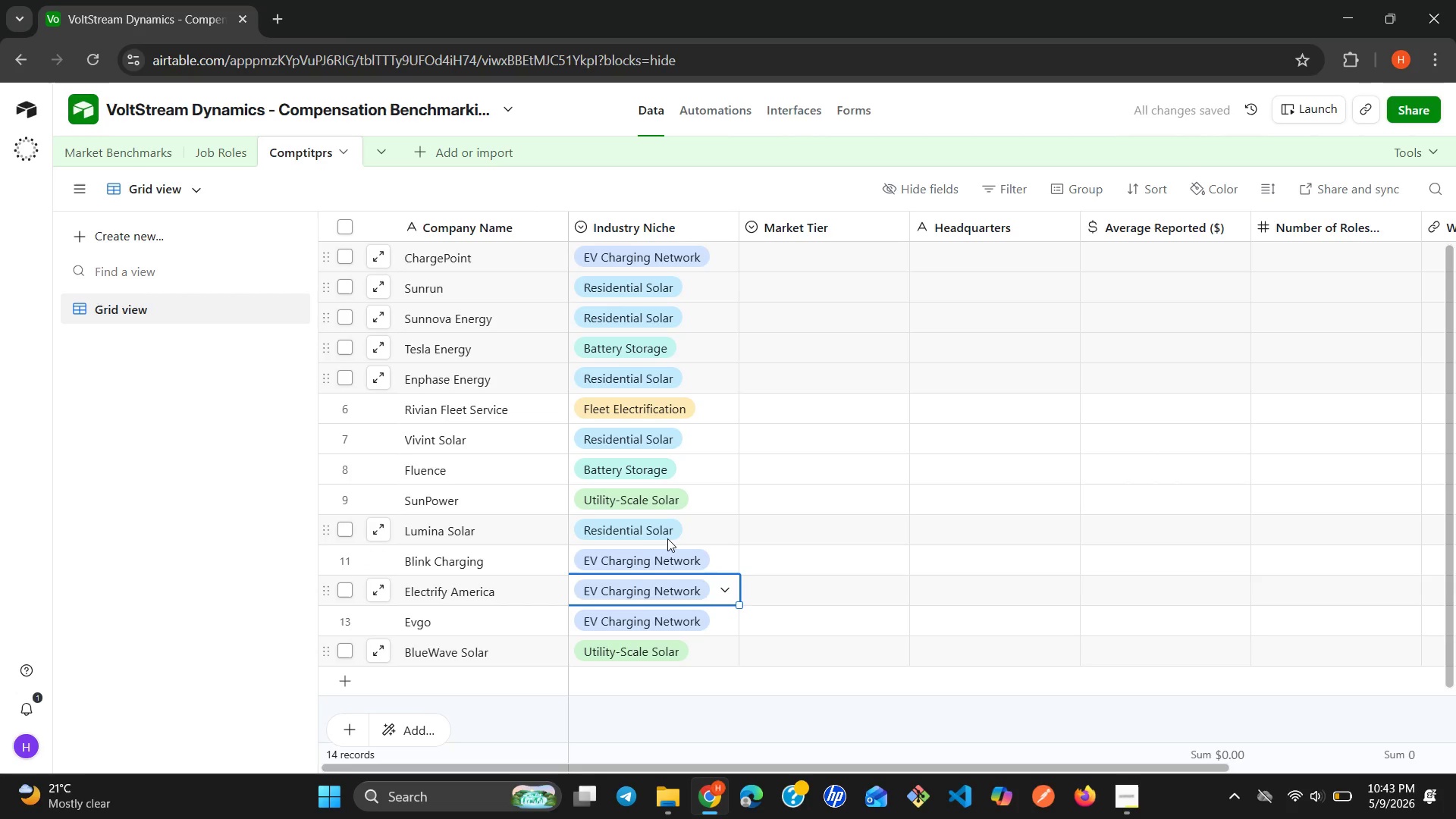 
left_click([834, 257])
 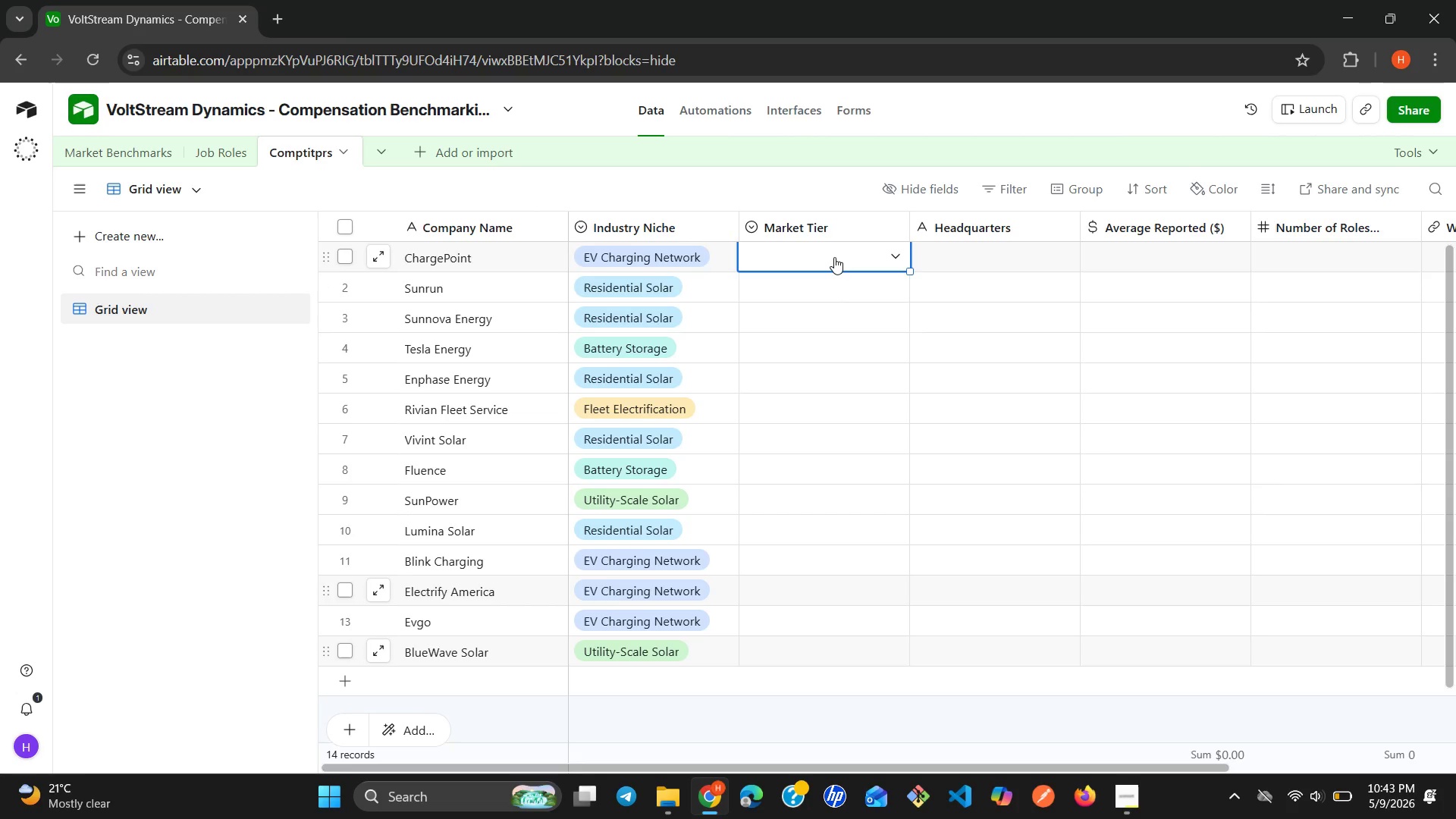 
wait(5.05)
 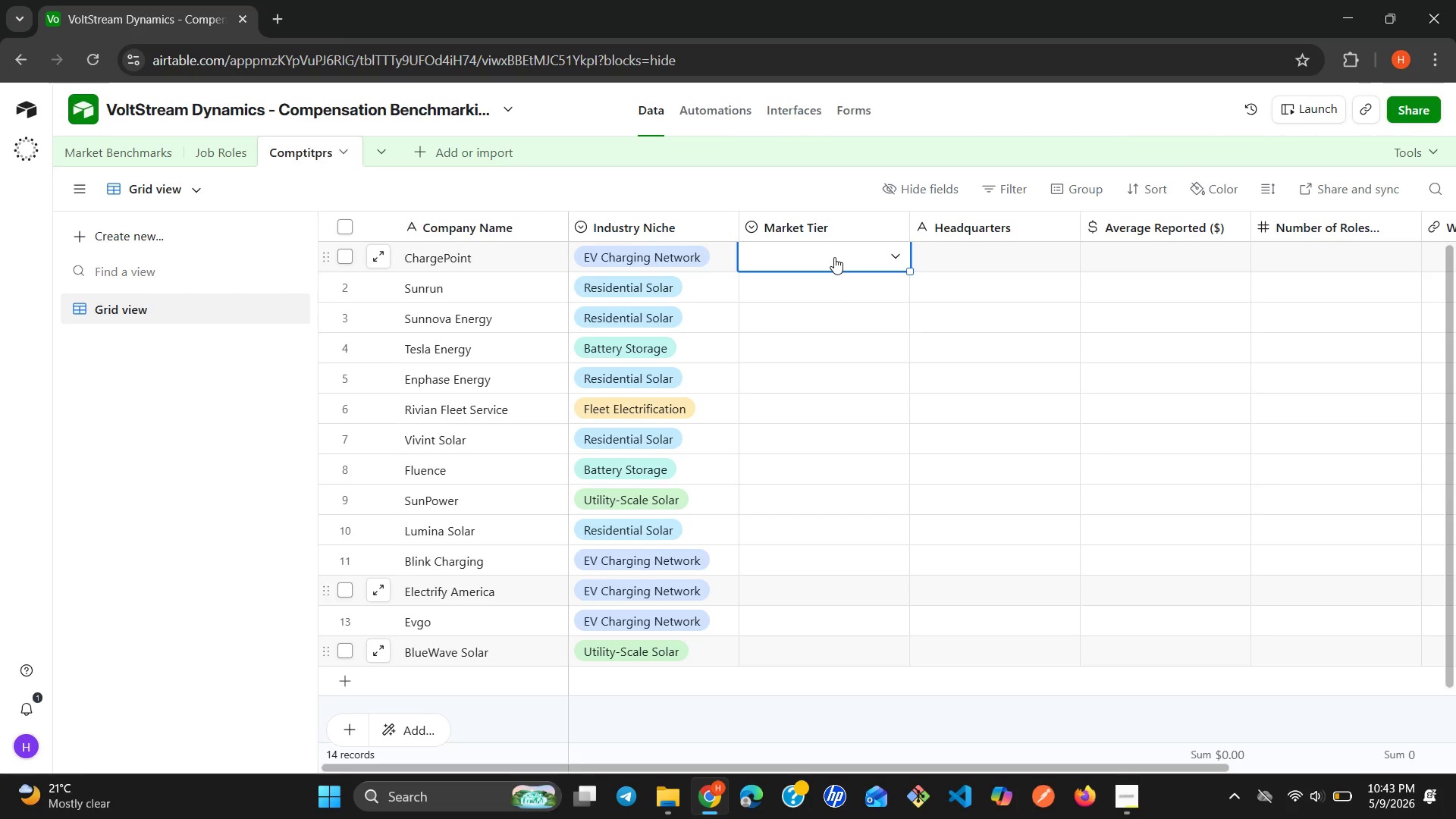 
left_click([868, 255])
 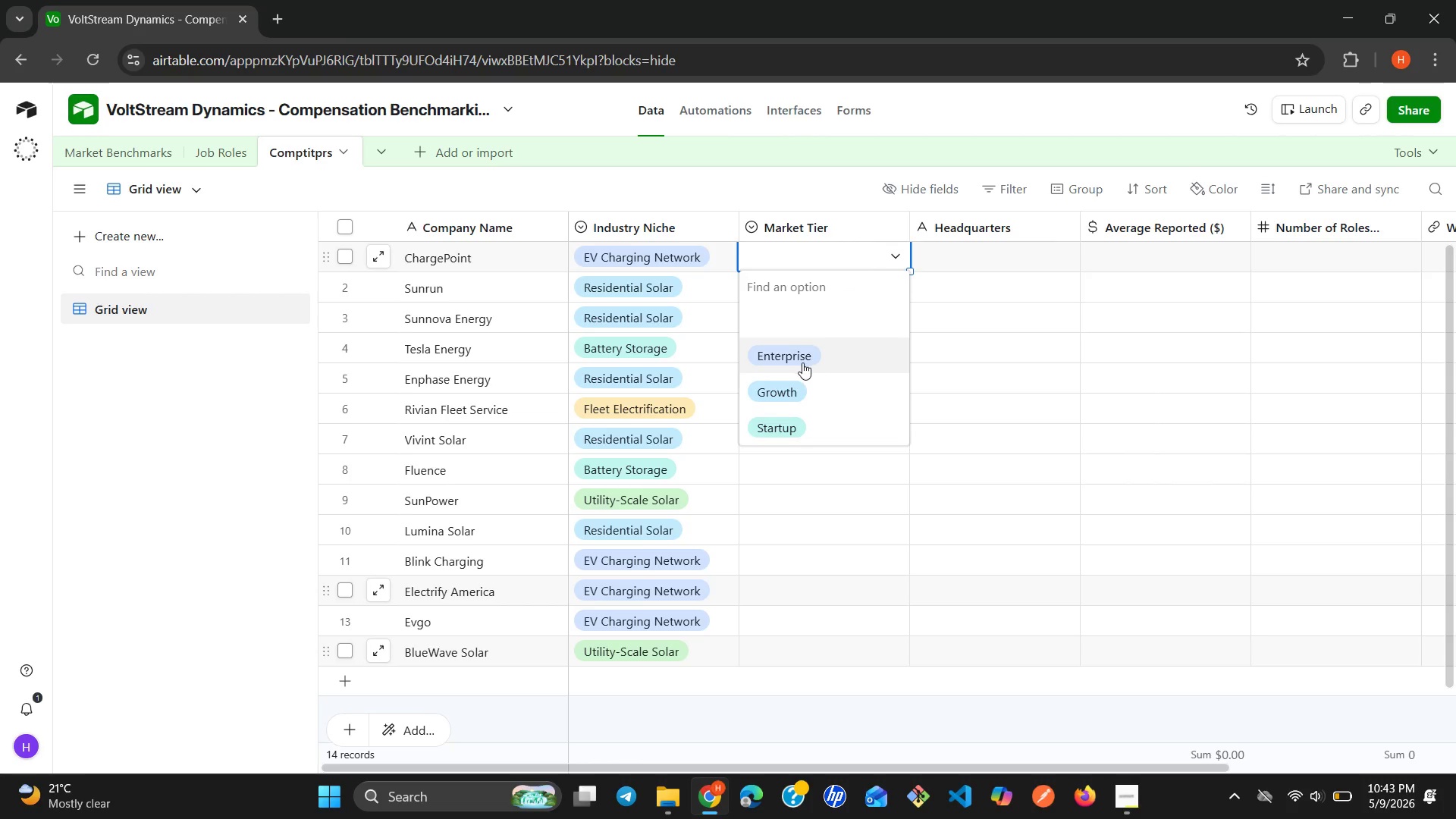 
left_click([802, 362])
 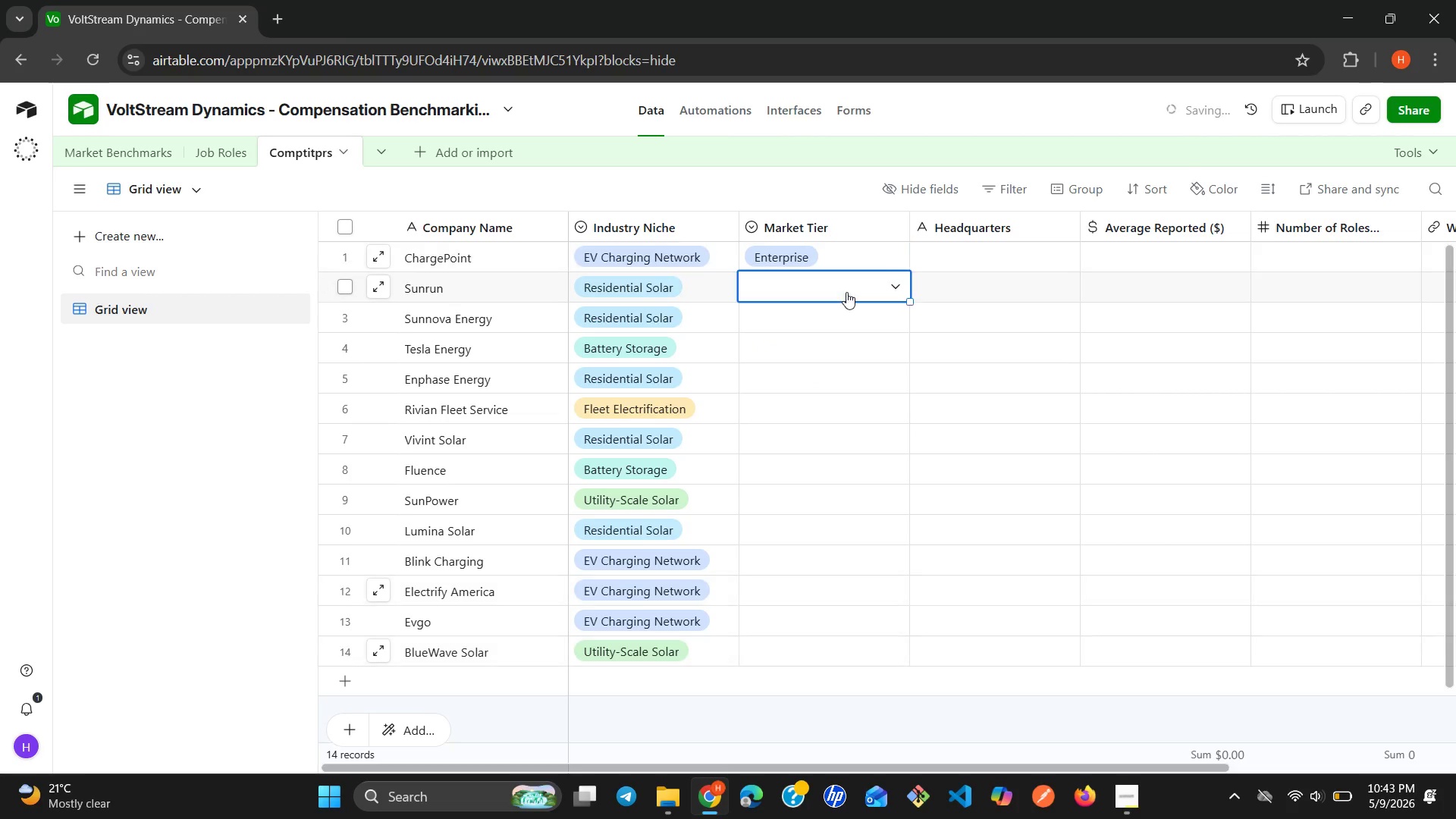 
double_click([846, 292])
 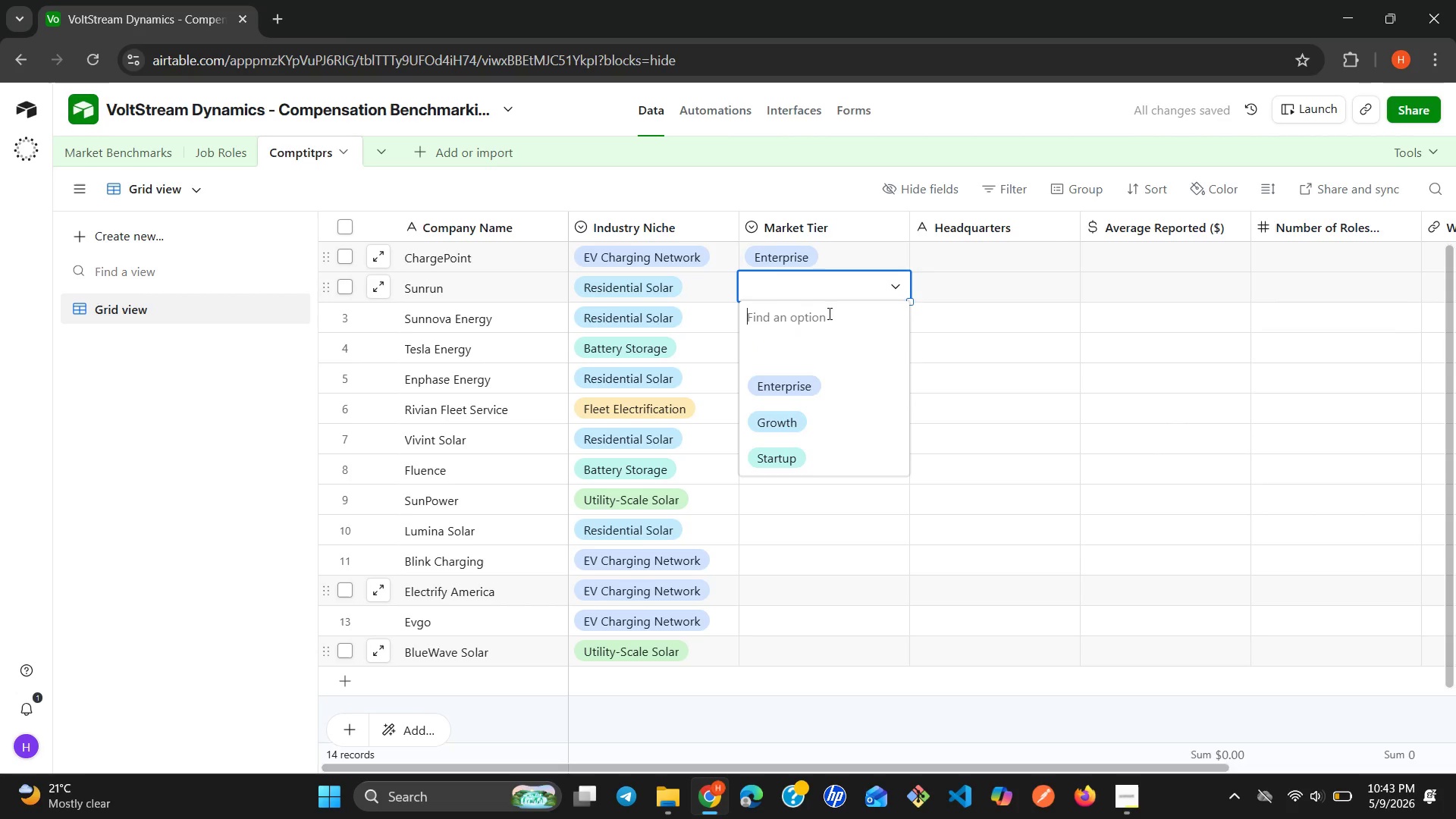 
left_click([788, 387])
 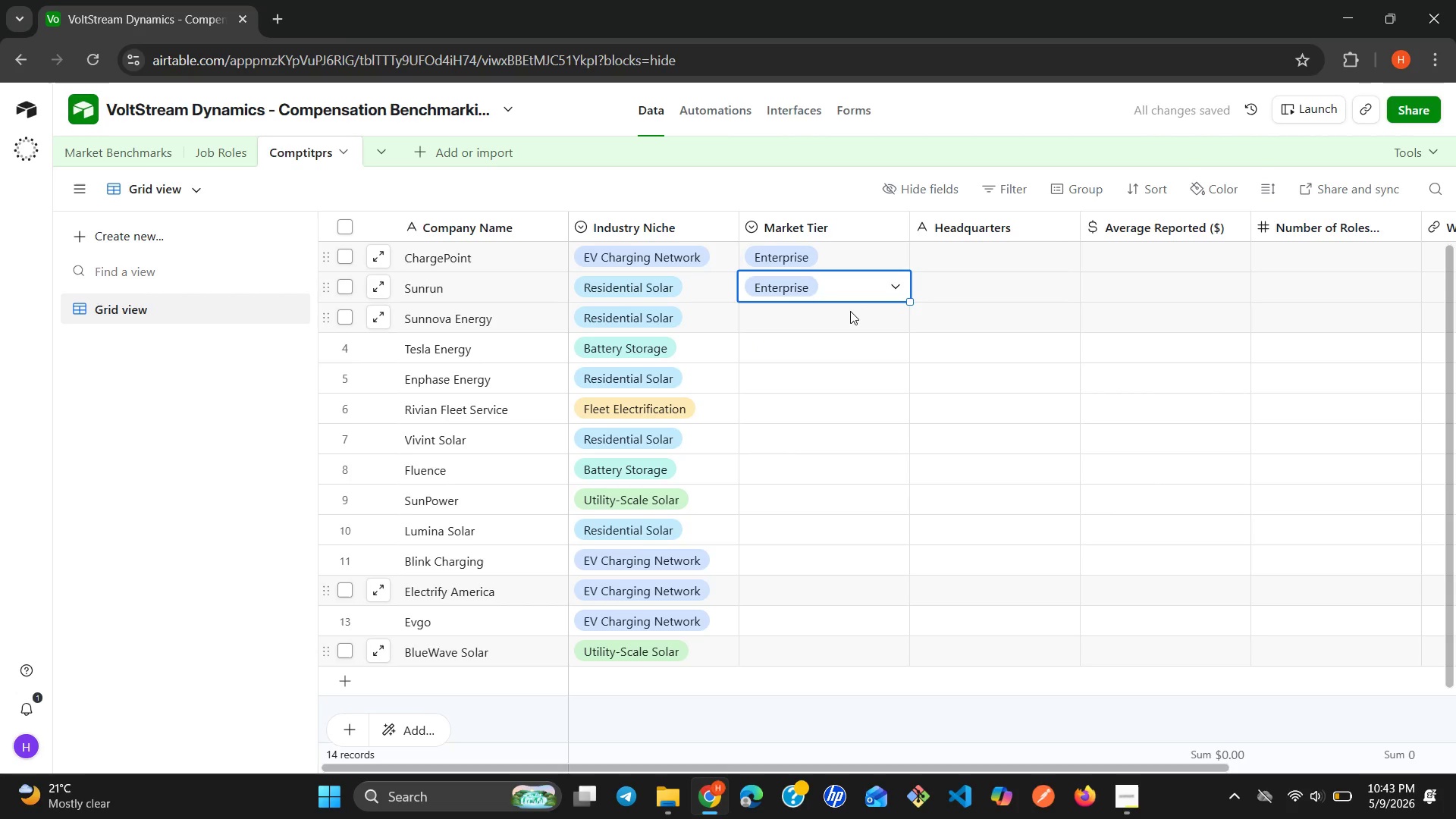 
left_click([850, 311])
 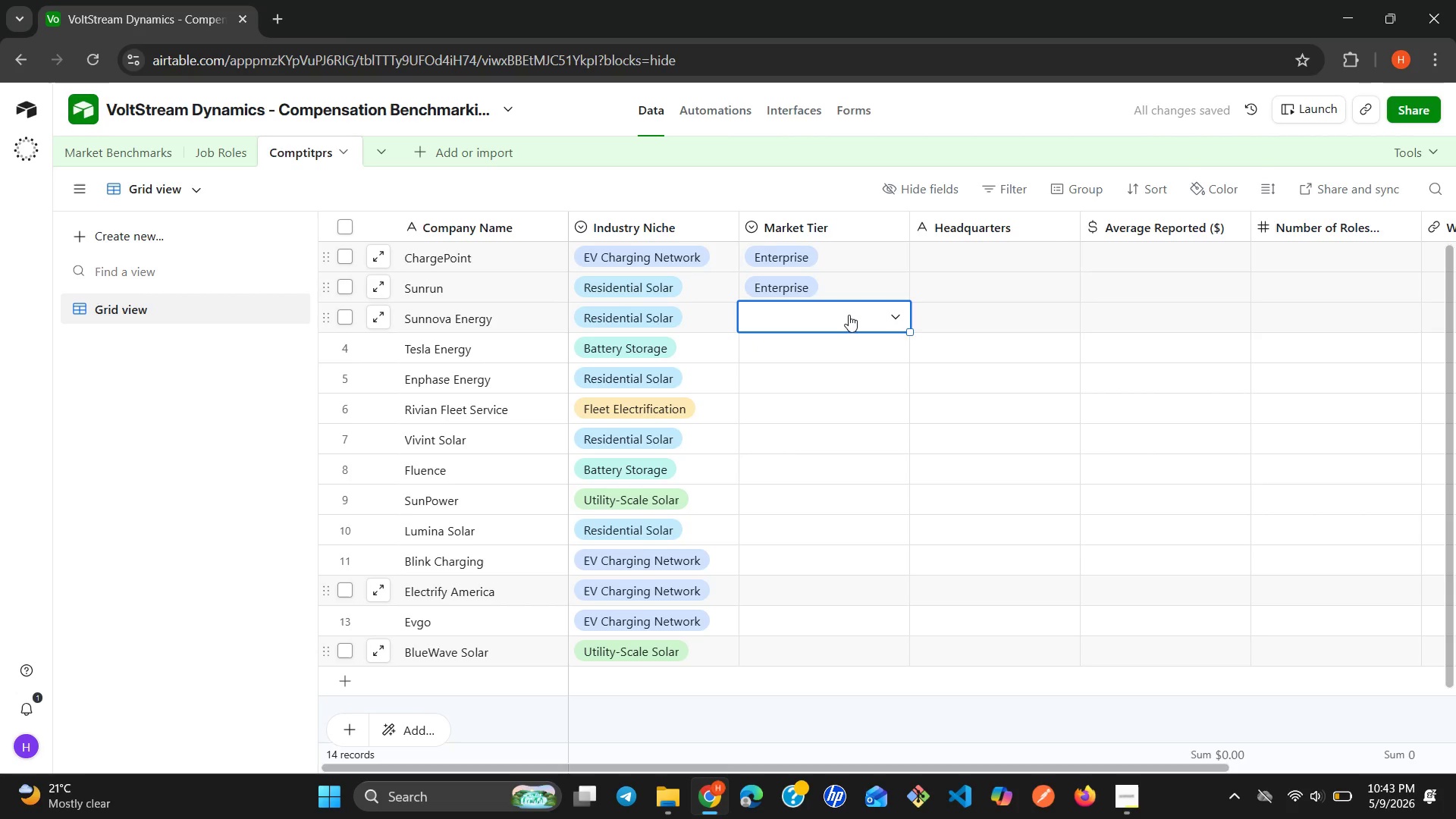 
left_click([849, 318])
 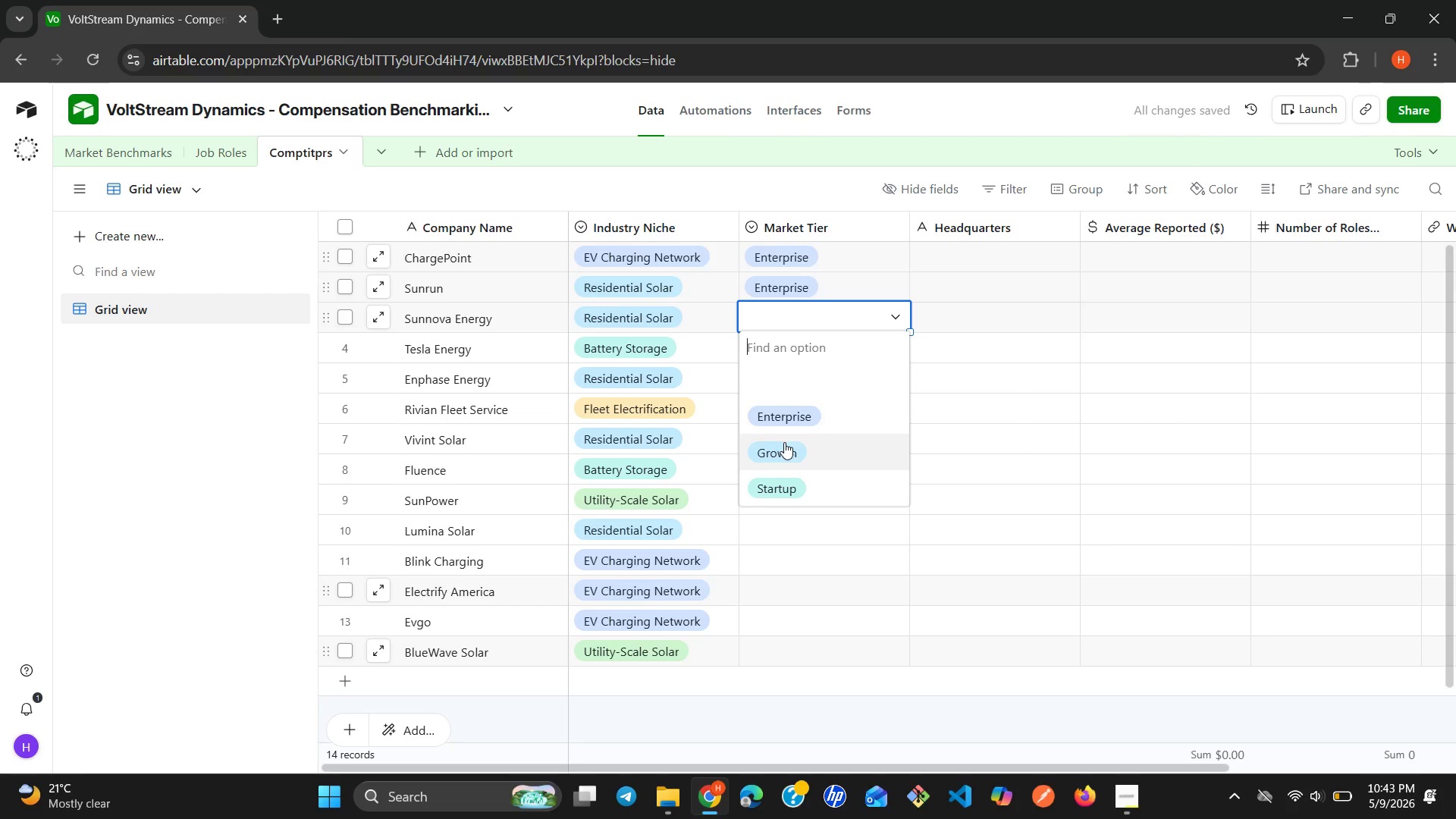 
left_click([784, 442])
 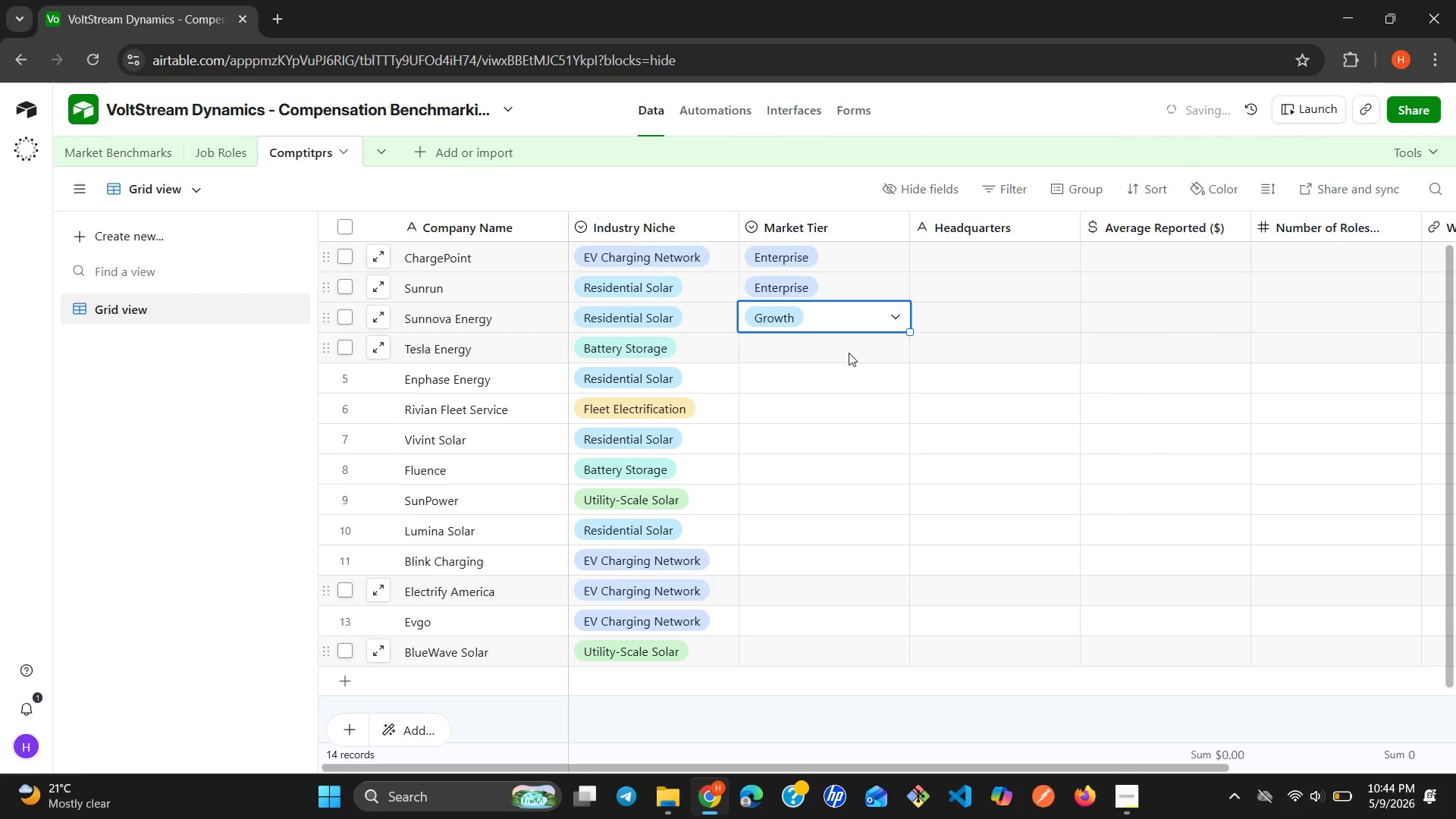 
left_click([849, 353])
 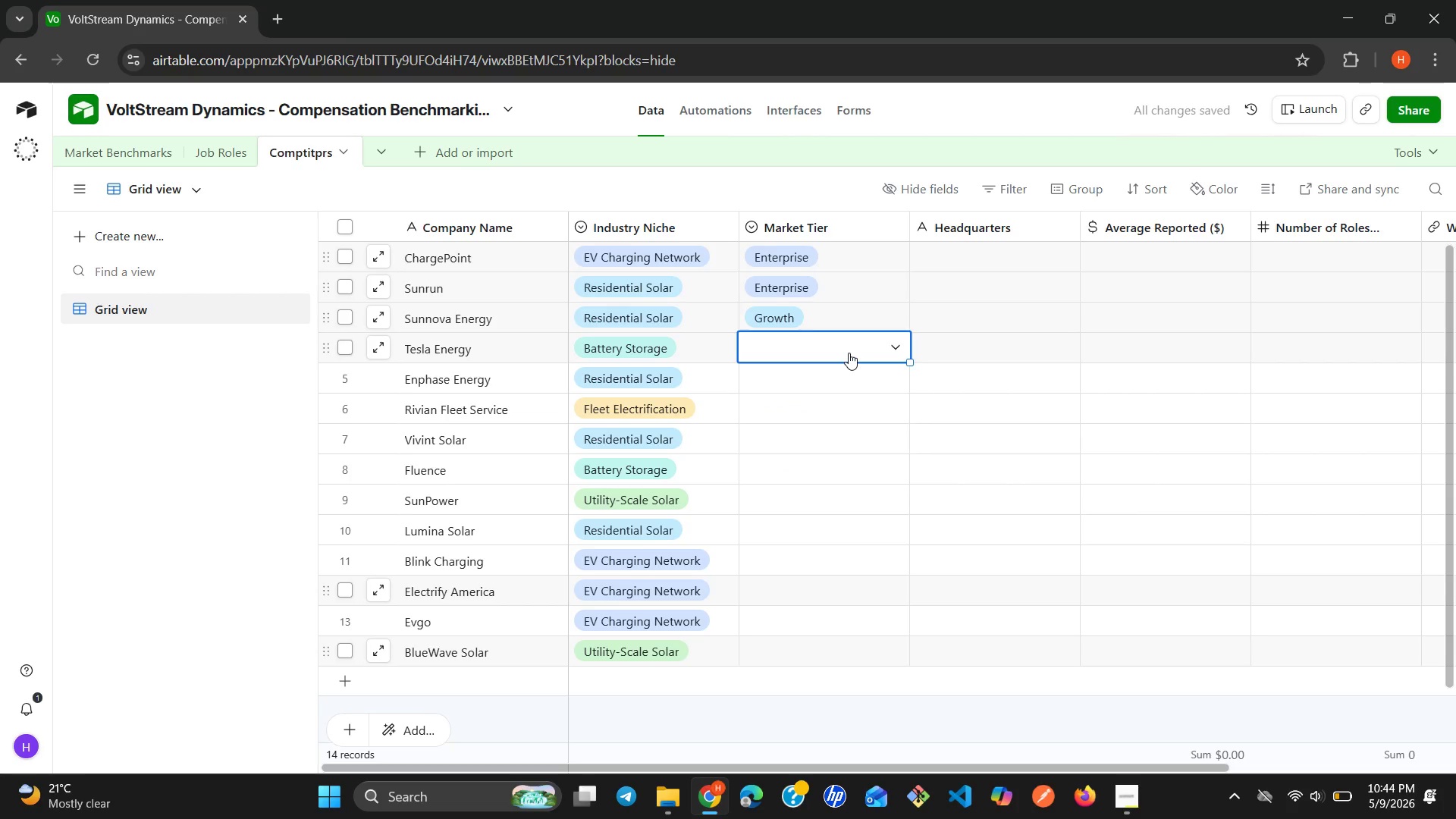 
left_click([849, 353])
 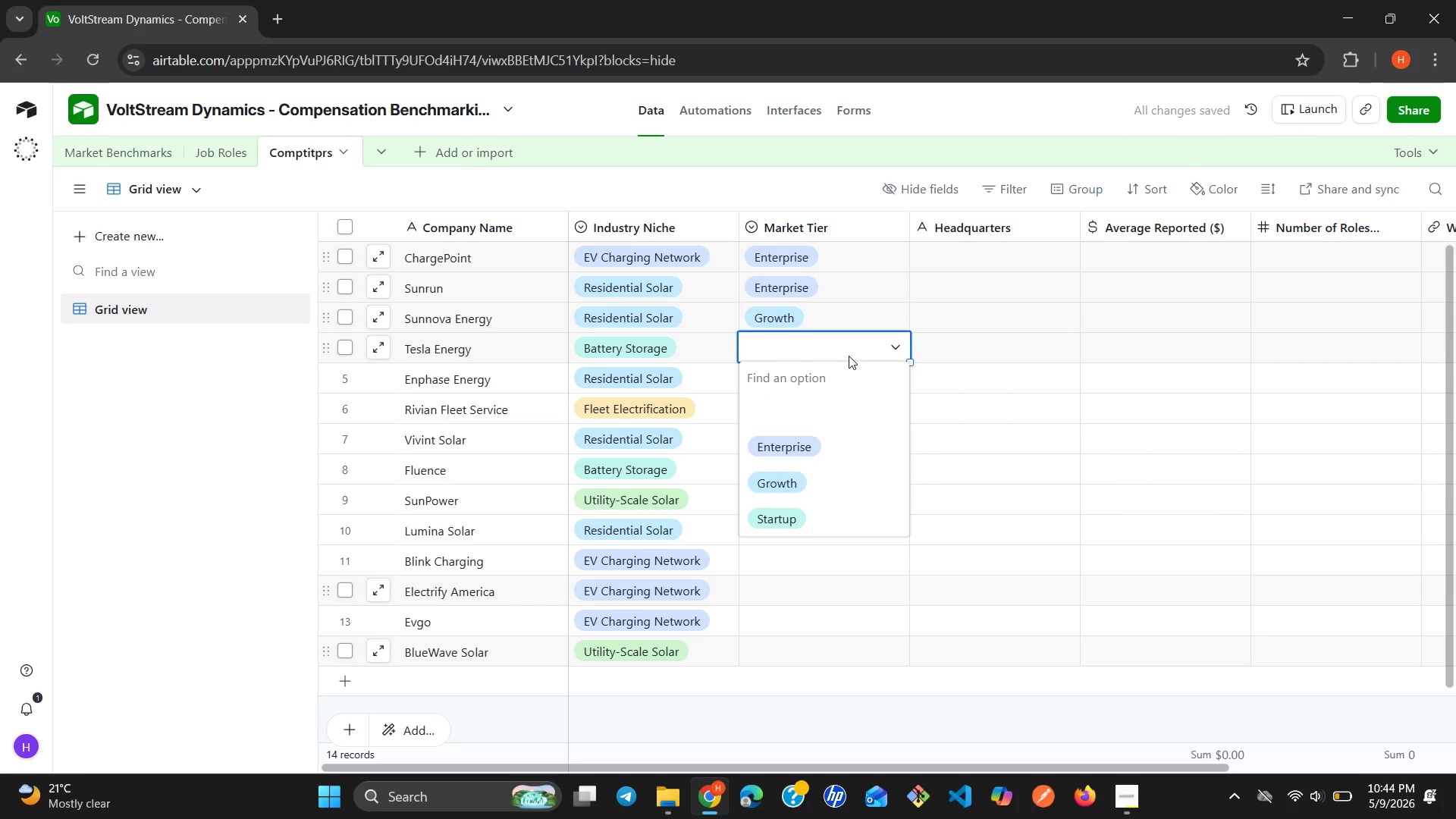 
left_click([802, 435])
 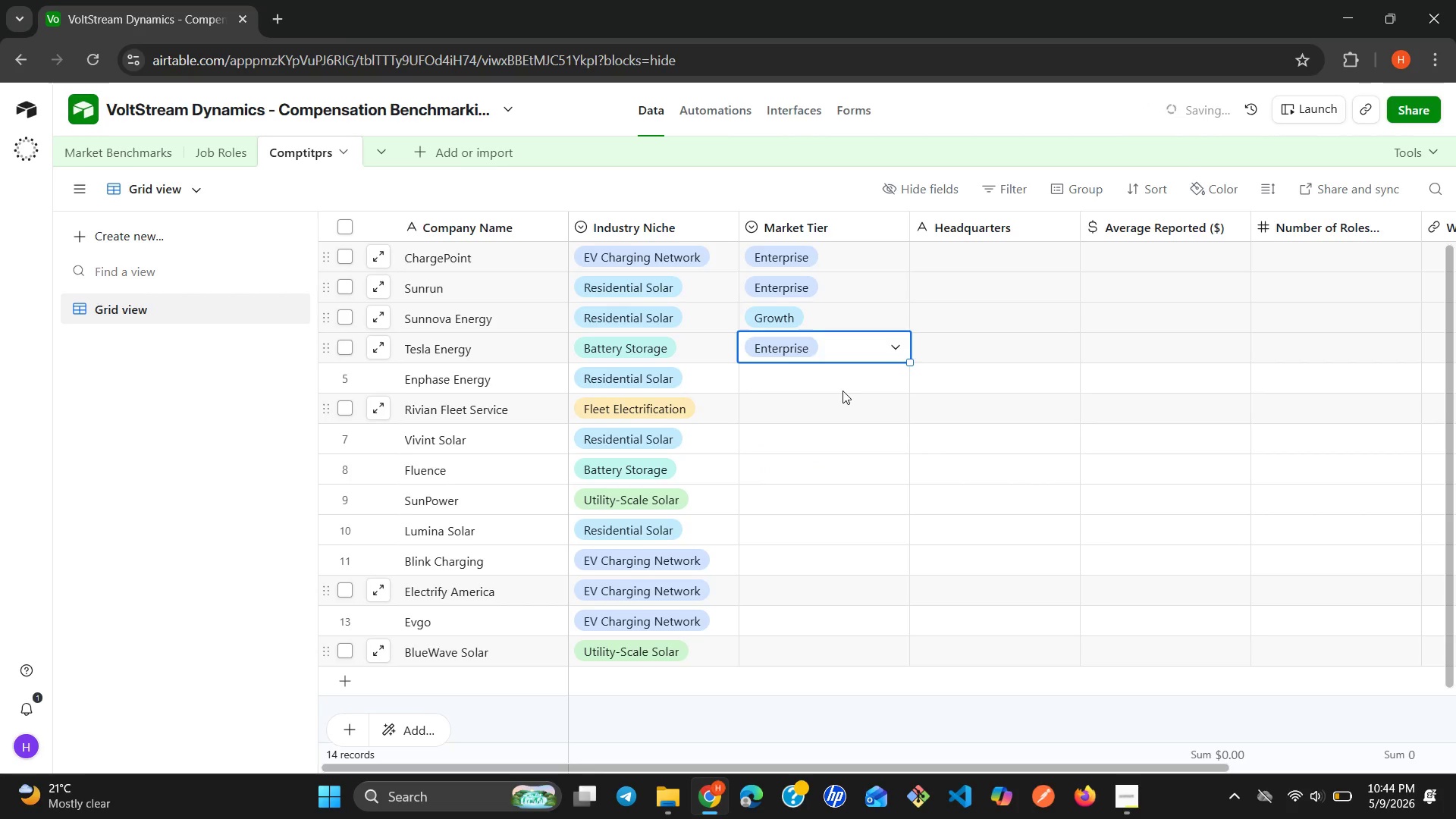 
left_click([849, 384])
 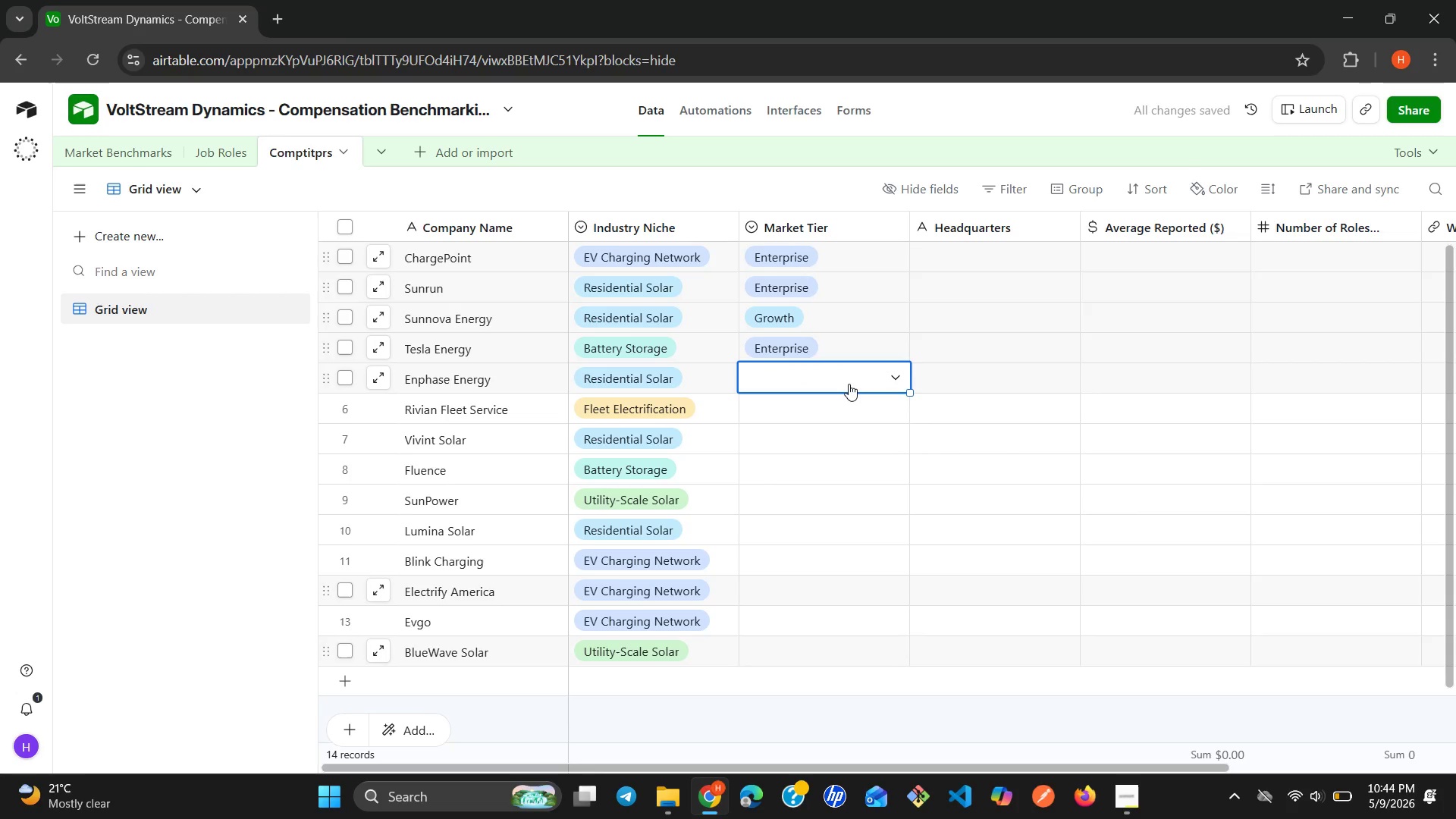 
left_click([849, 384])
 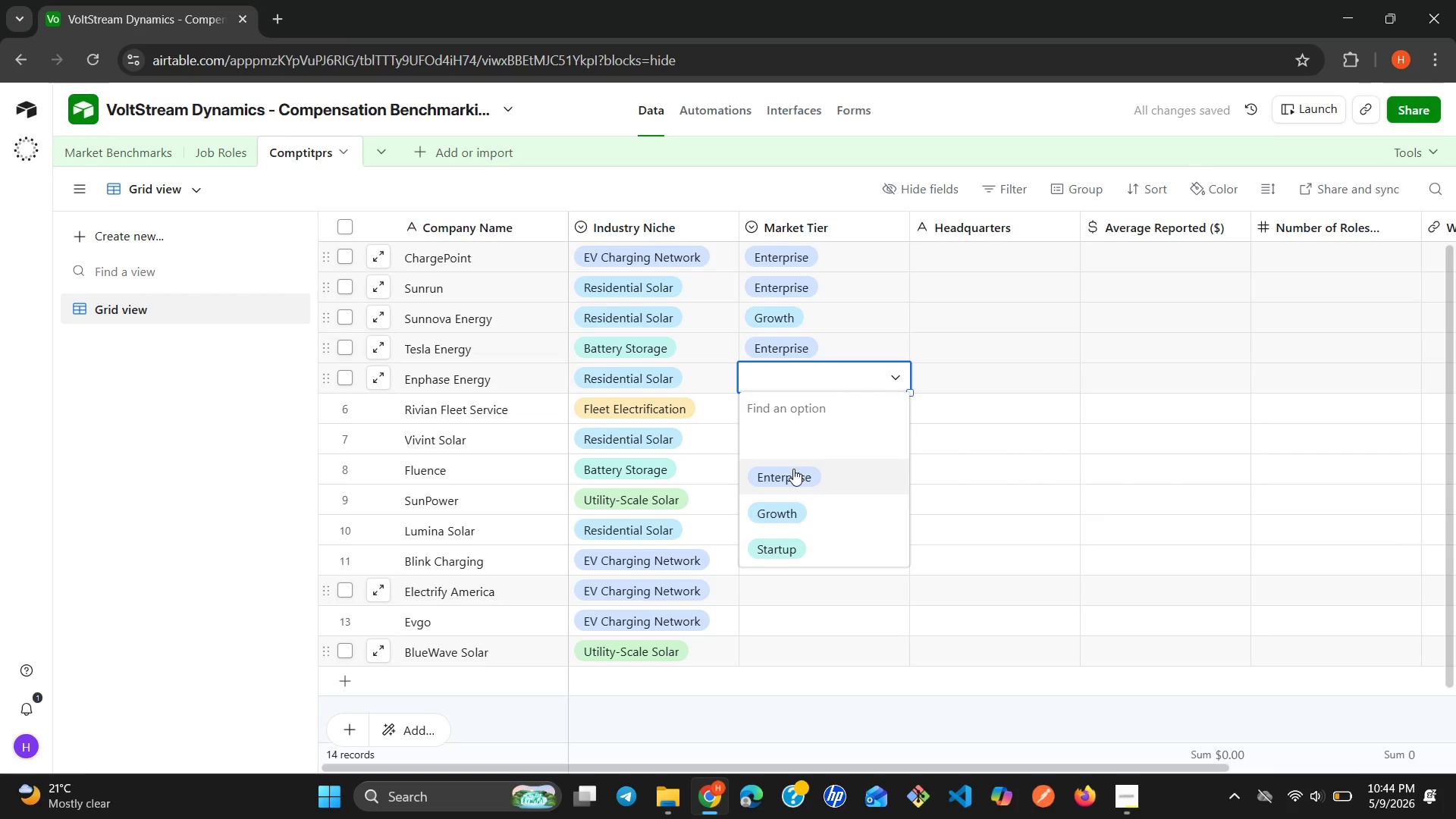 
left_click([793, 469])
 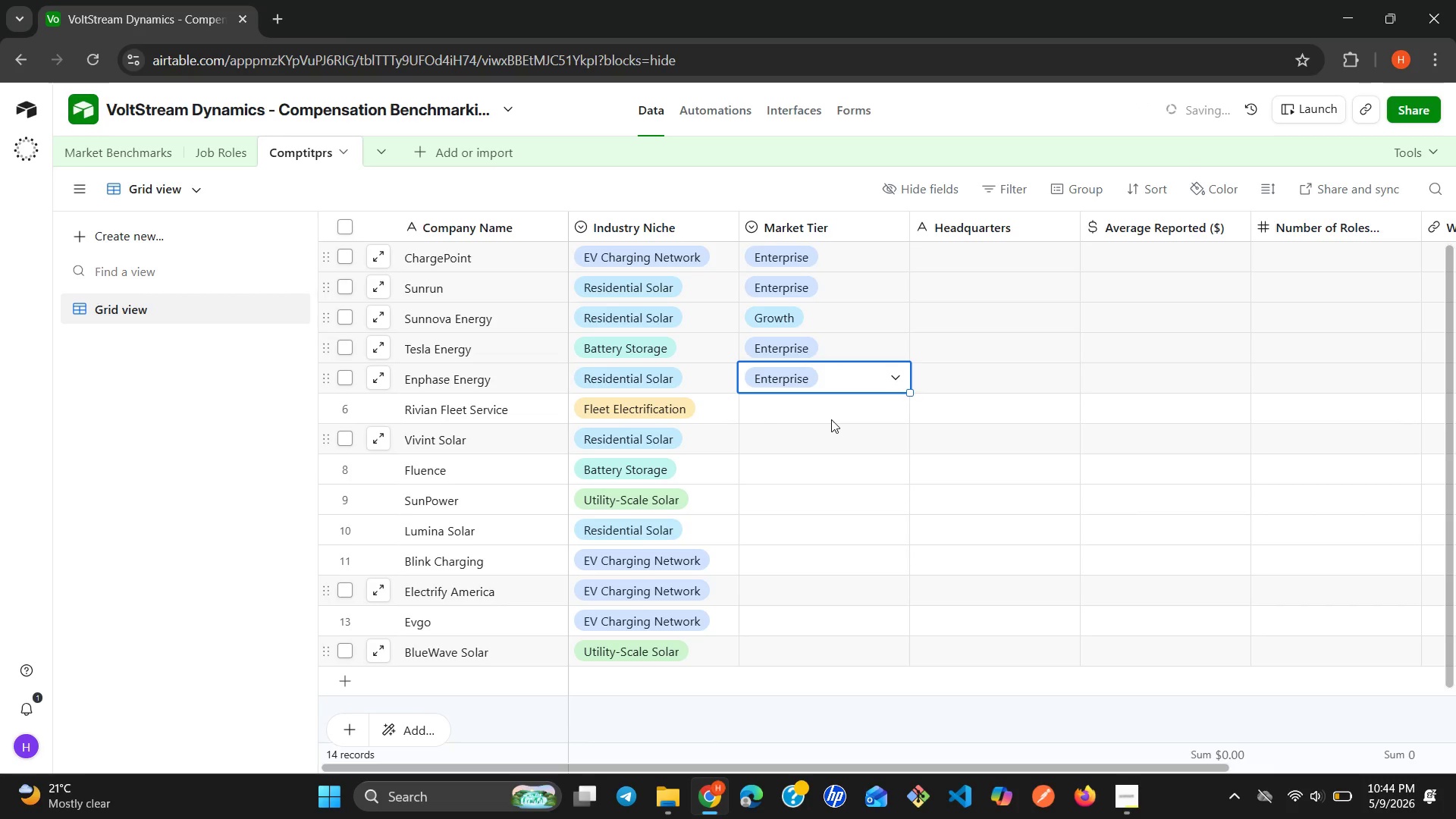 
left_click([834, 416])
 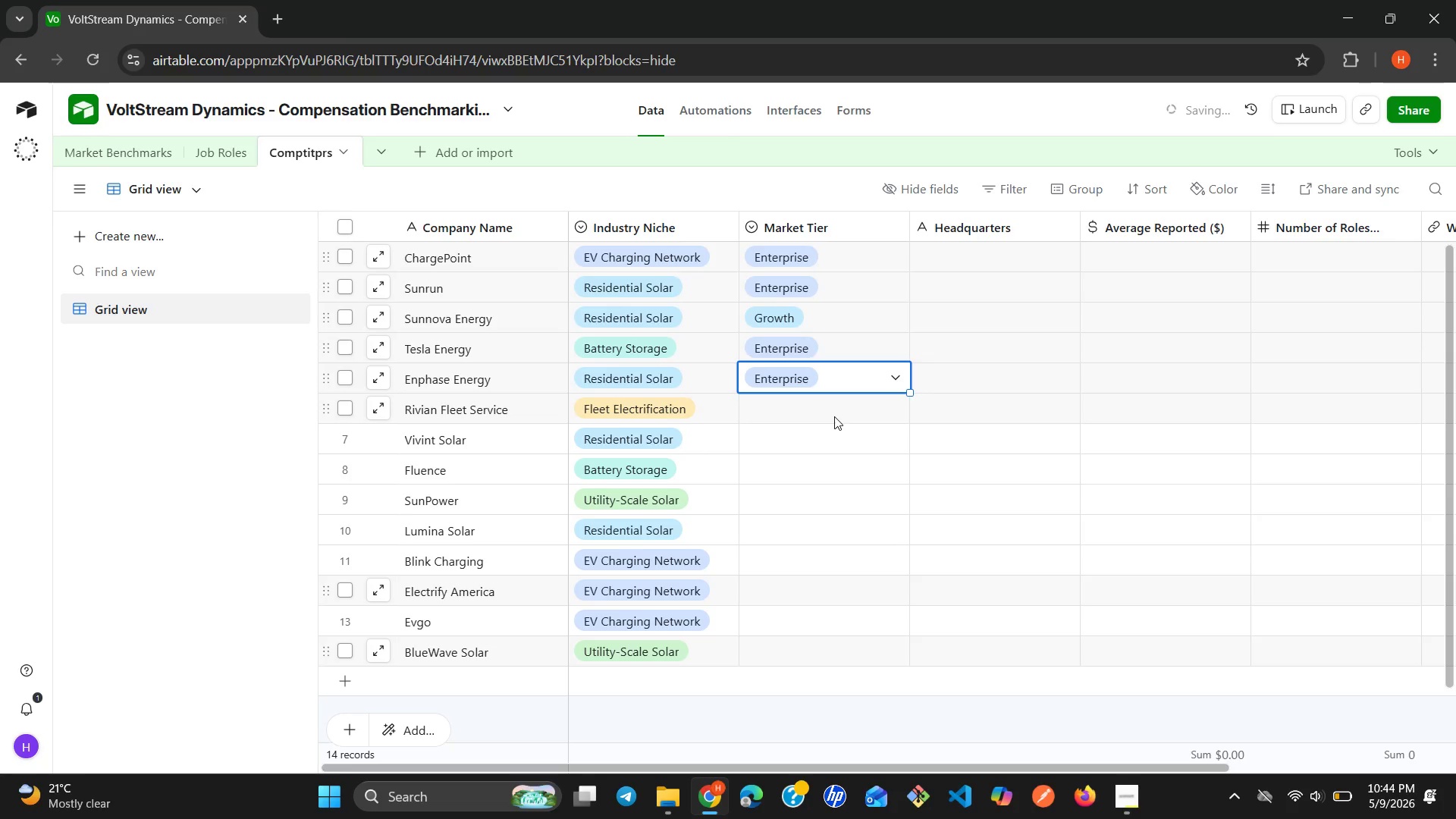 
left_click([834, 416])
 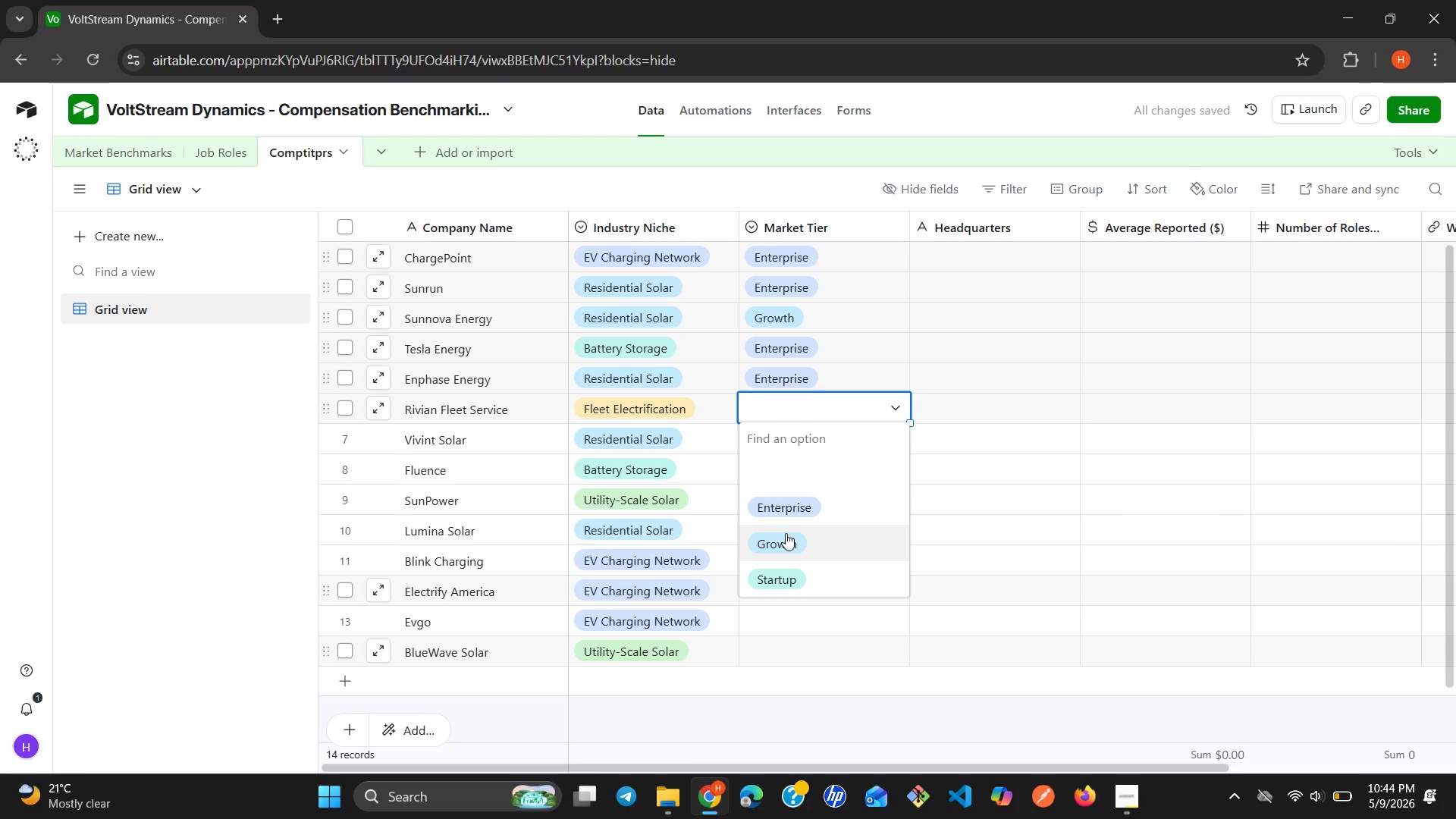 
left_click([783, 535])
 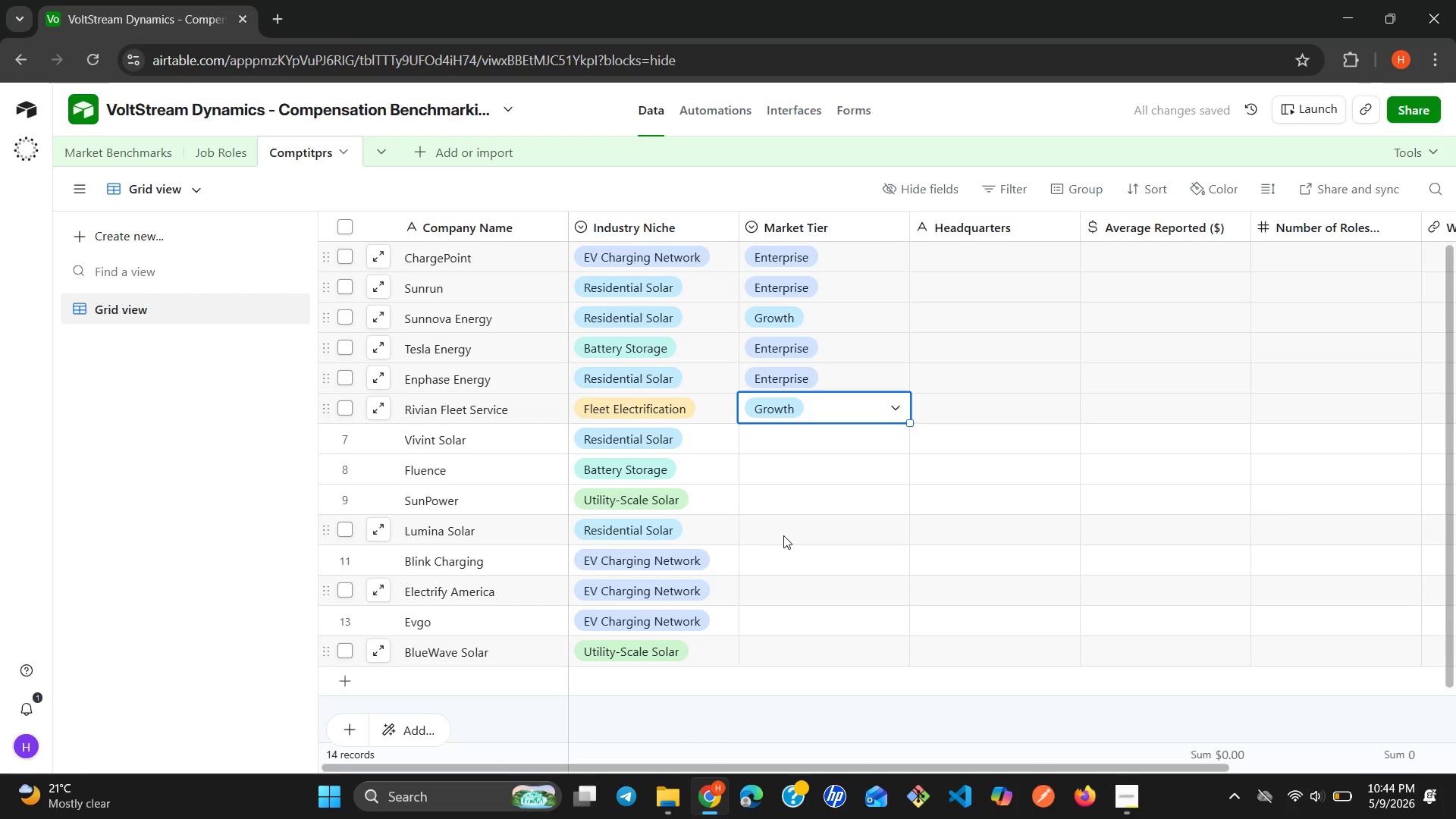 
wait(5.86)
 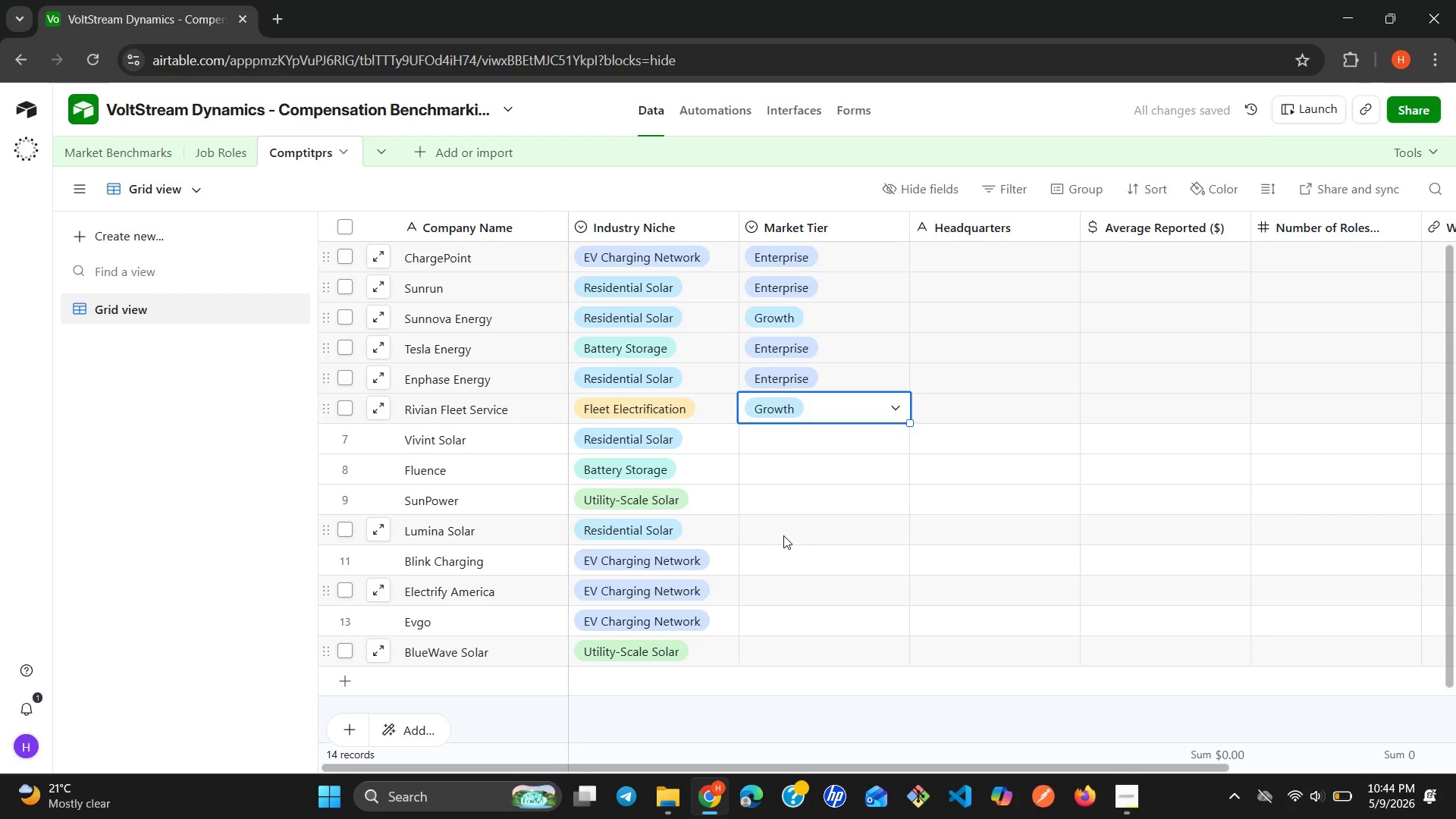 
double_click([829, 451])
 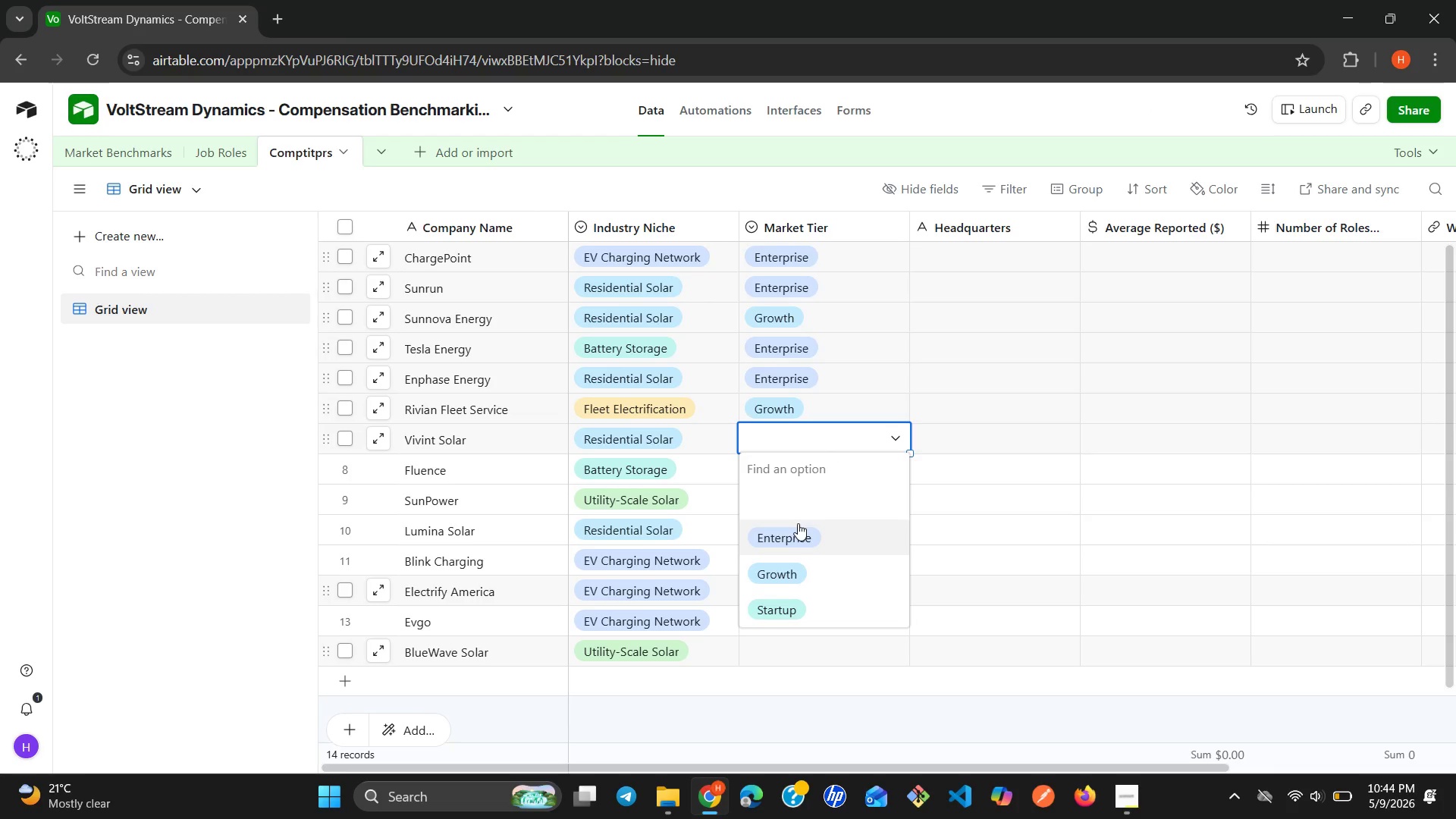 
left_click([796, 526])
 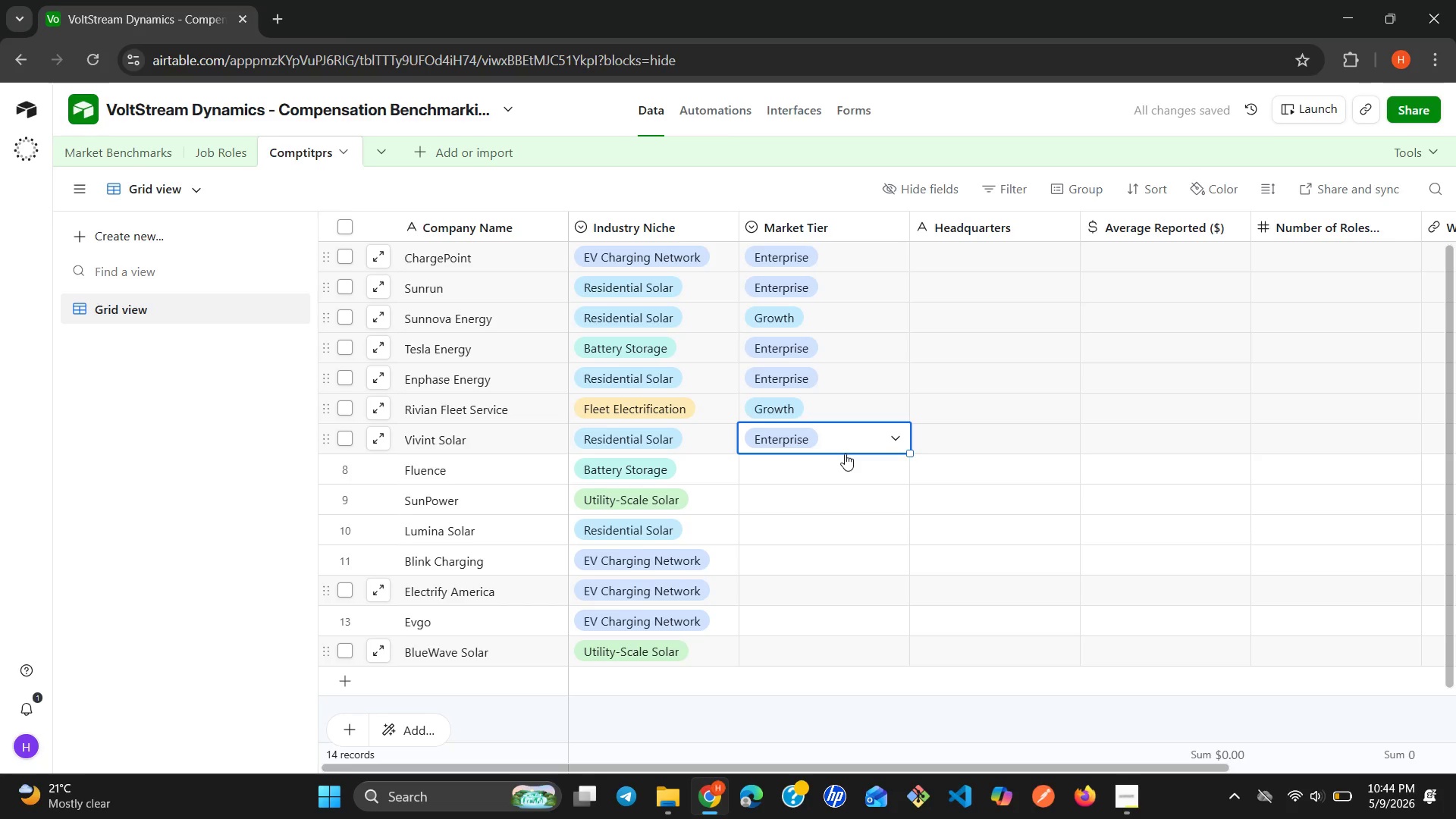 
double_click([840, 462])
 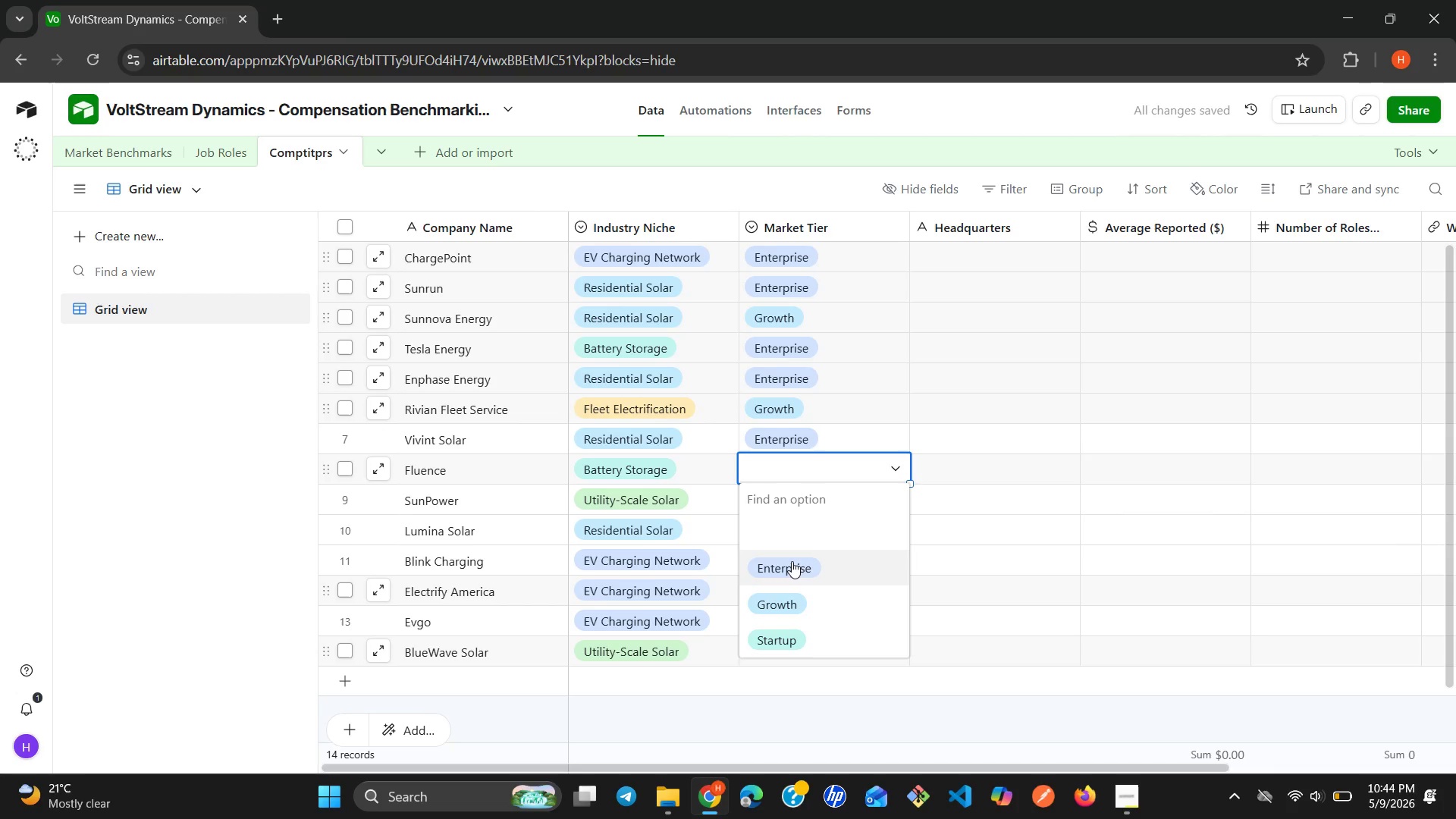 
left_click([792, 561])
 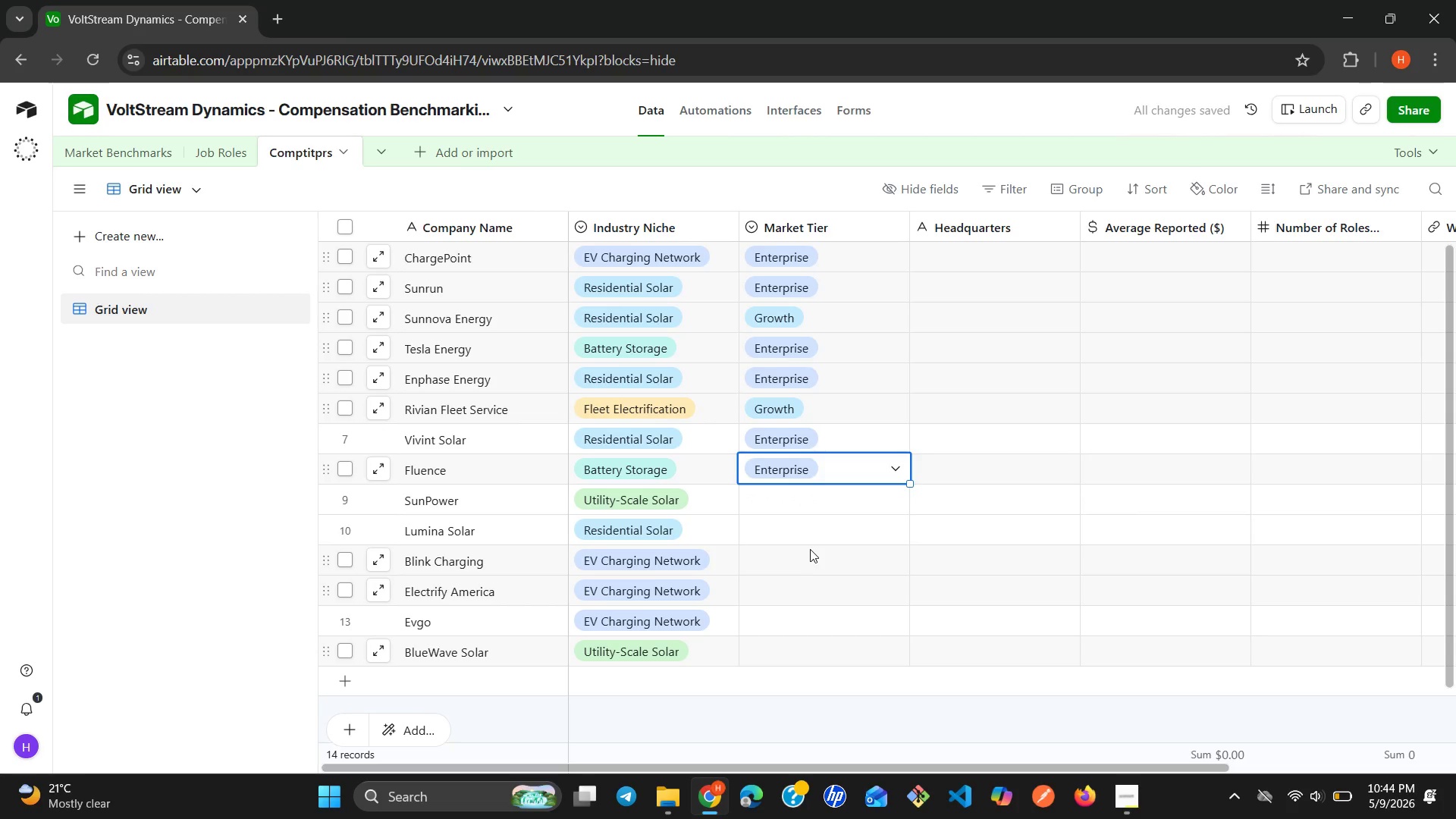 
double_click([856, 506])
 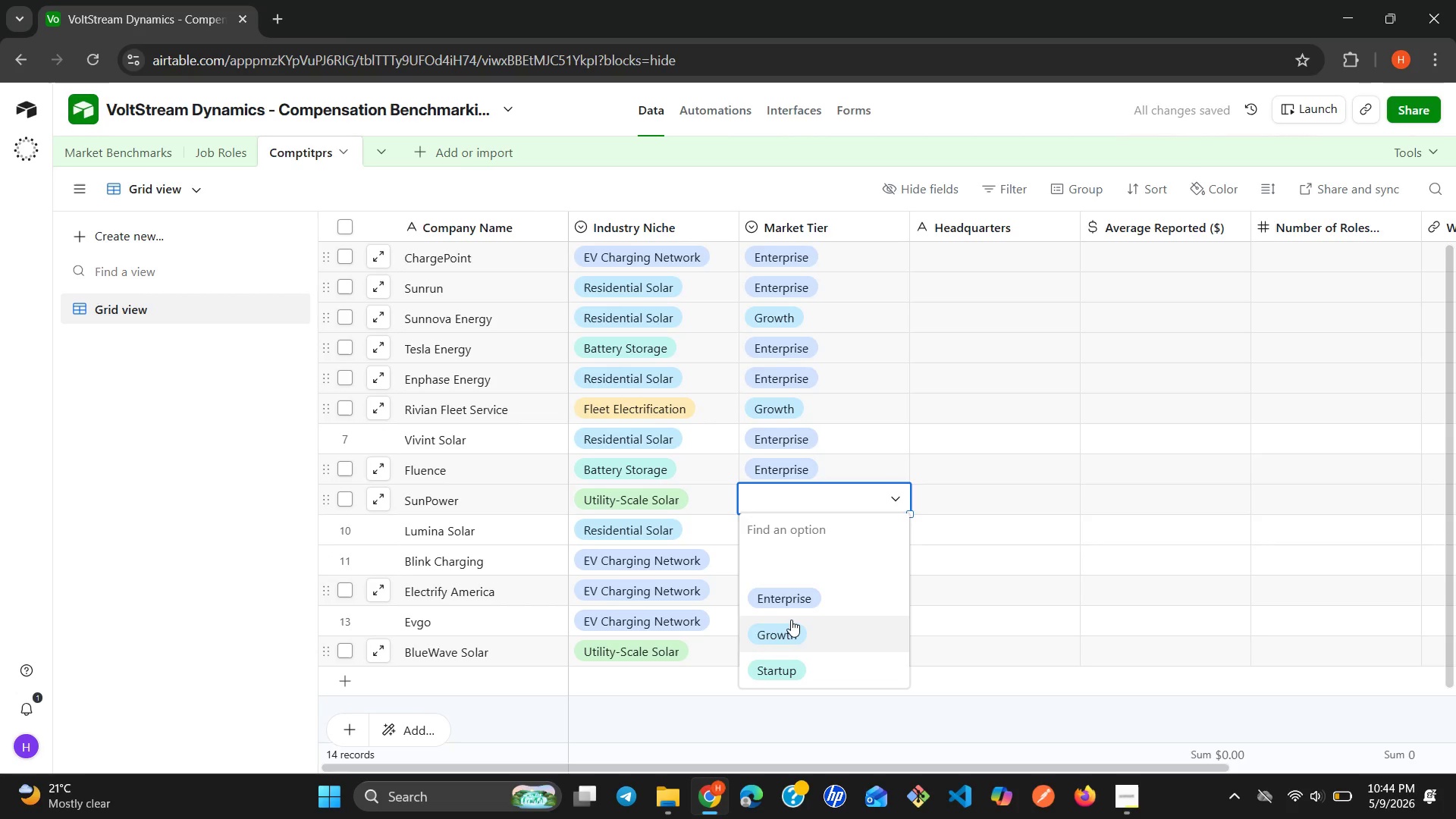 
left_click([789, 620])
 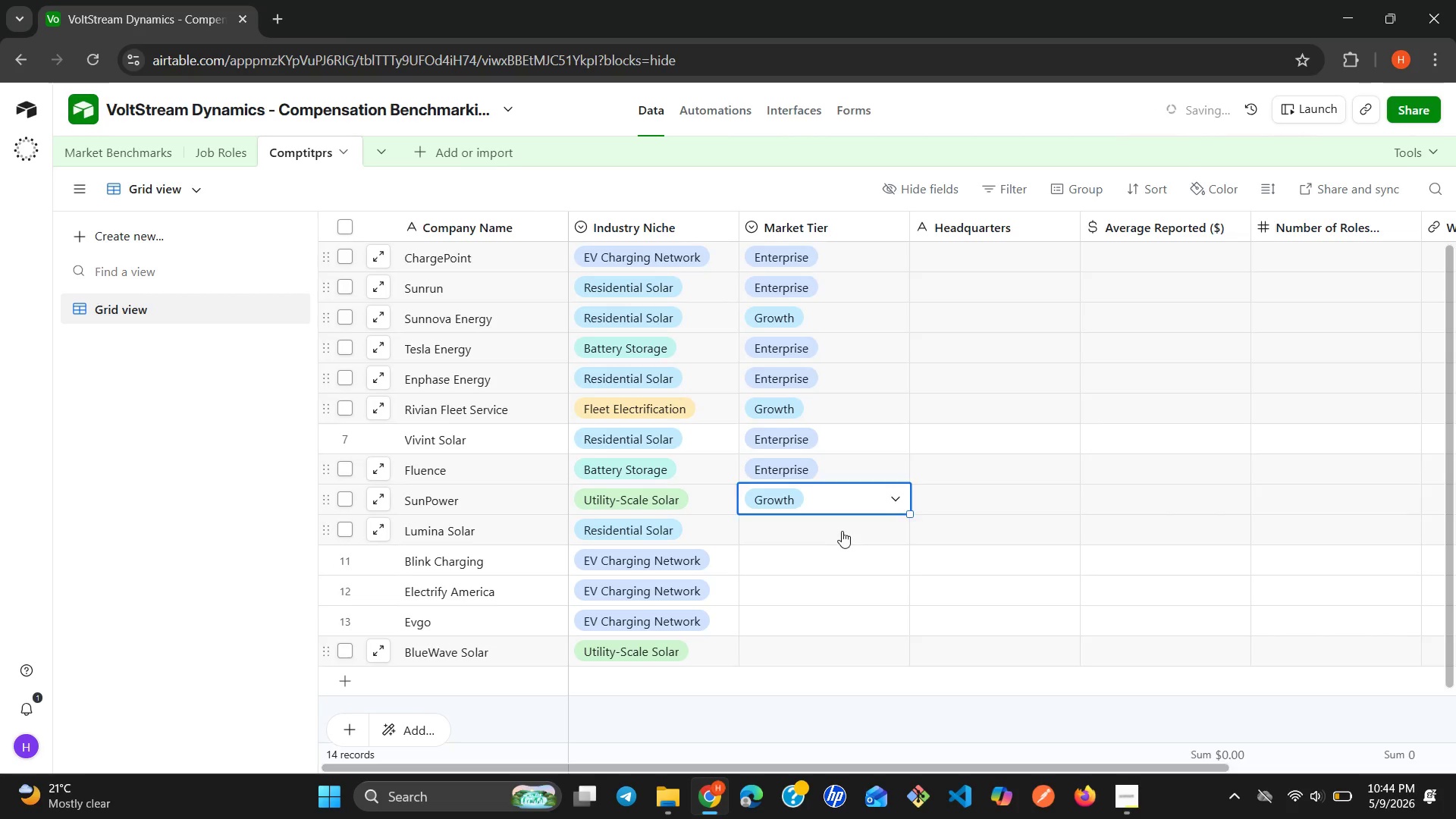 
double_click([842, 531])
 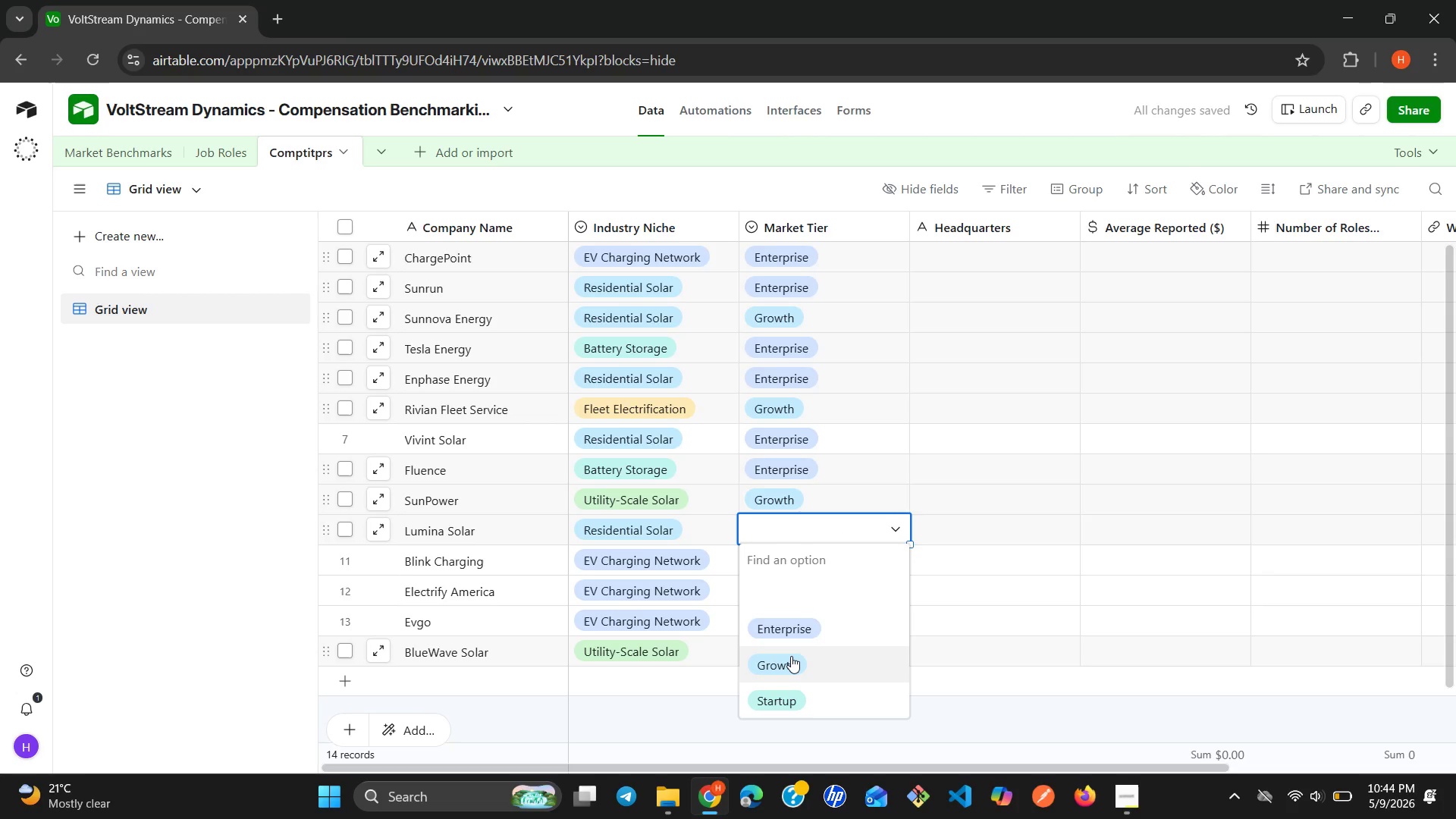 
left_click([791, 656])
 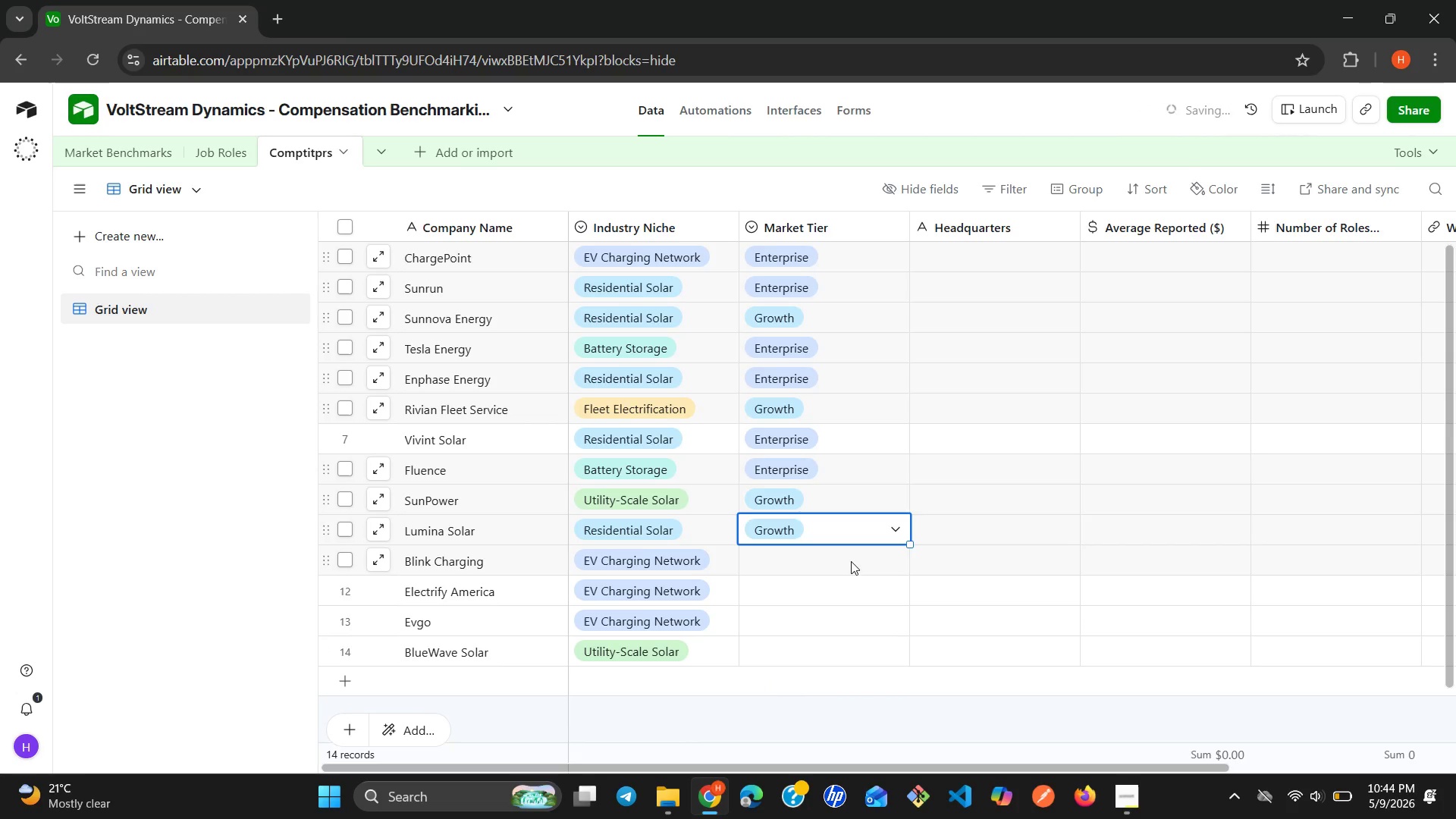 
left_click([851, 561])
 